 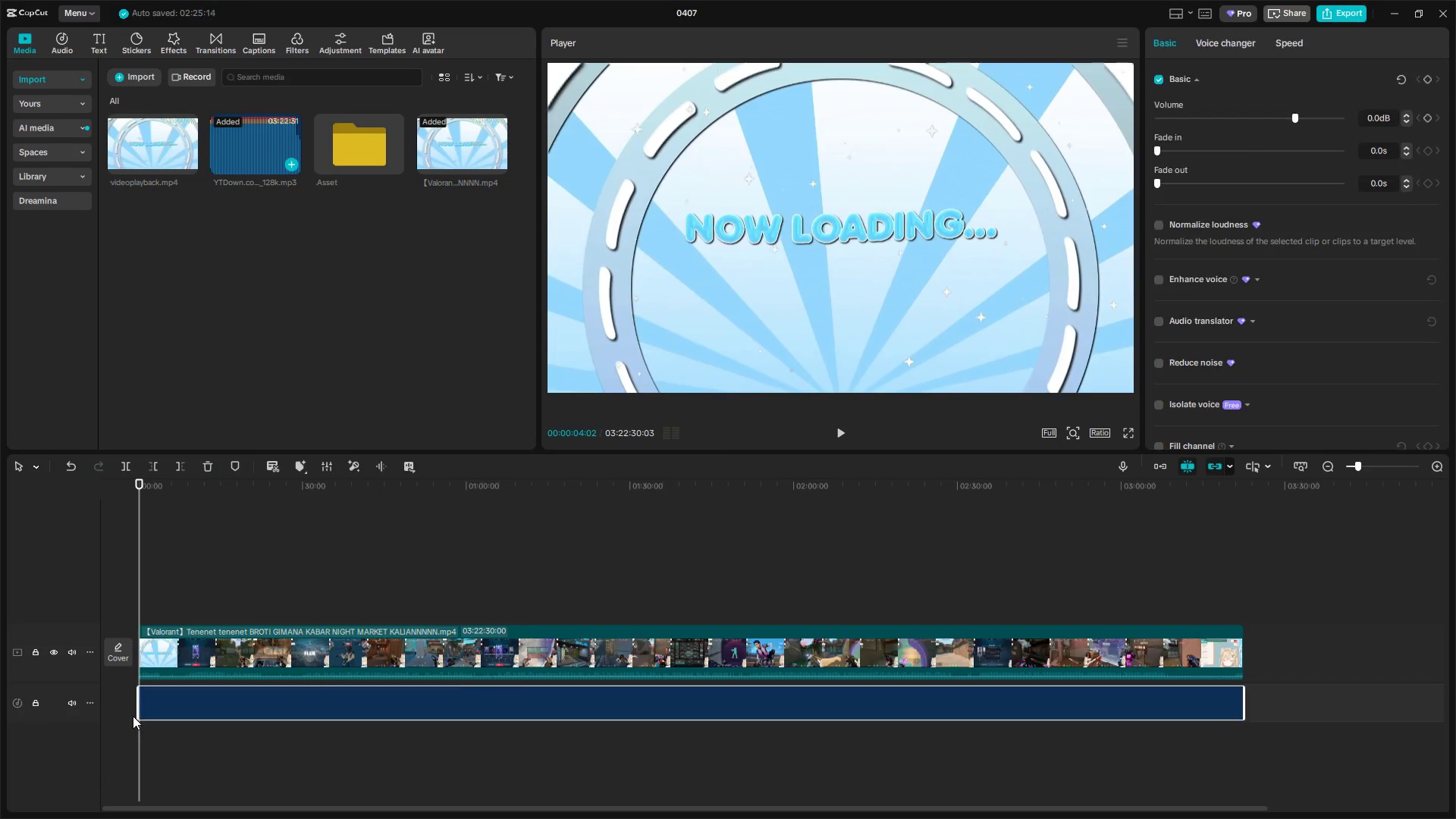 
left_click([182, 604])
 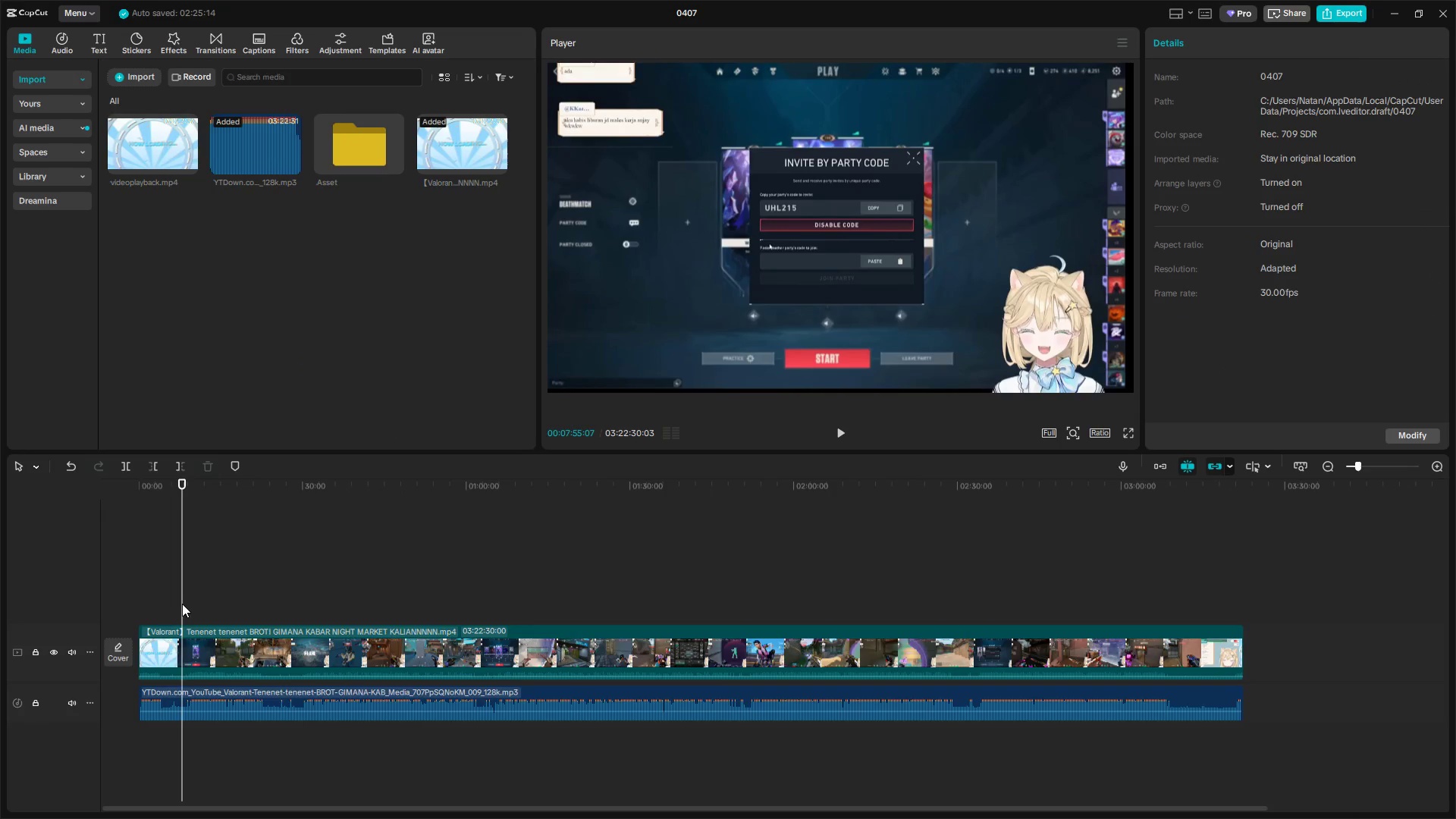 
left_click_drag(start_coordinate=[182, 604], to_coordinate=[168, 604])
 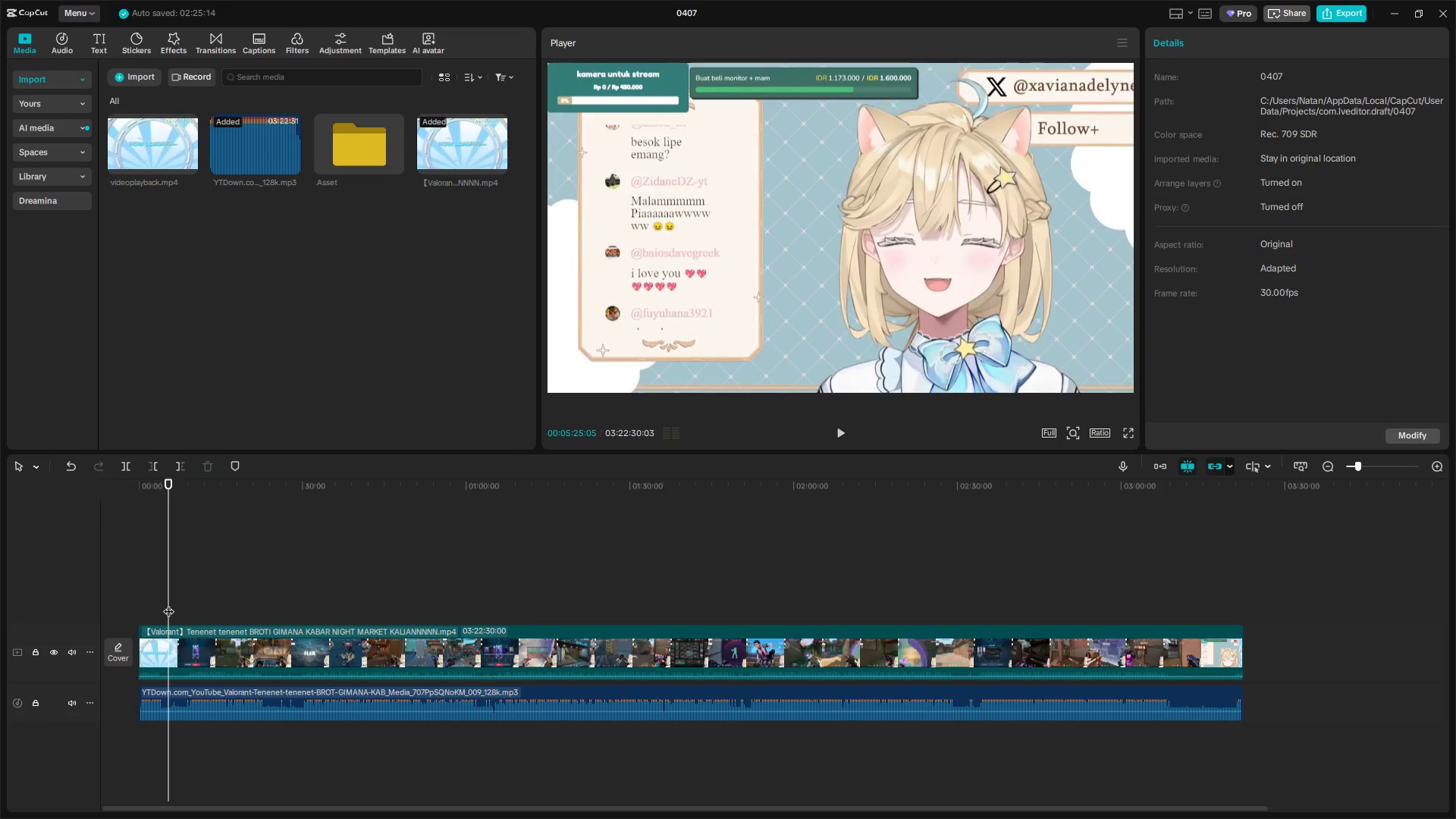 
key(Space)
 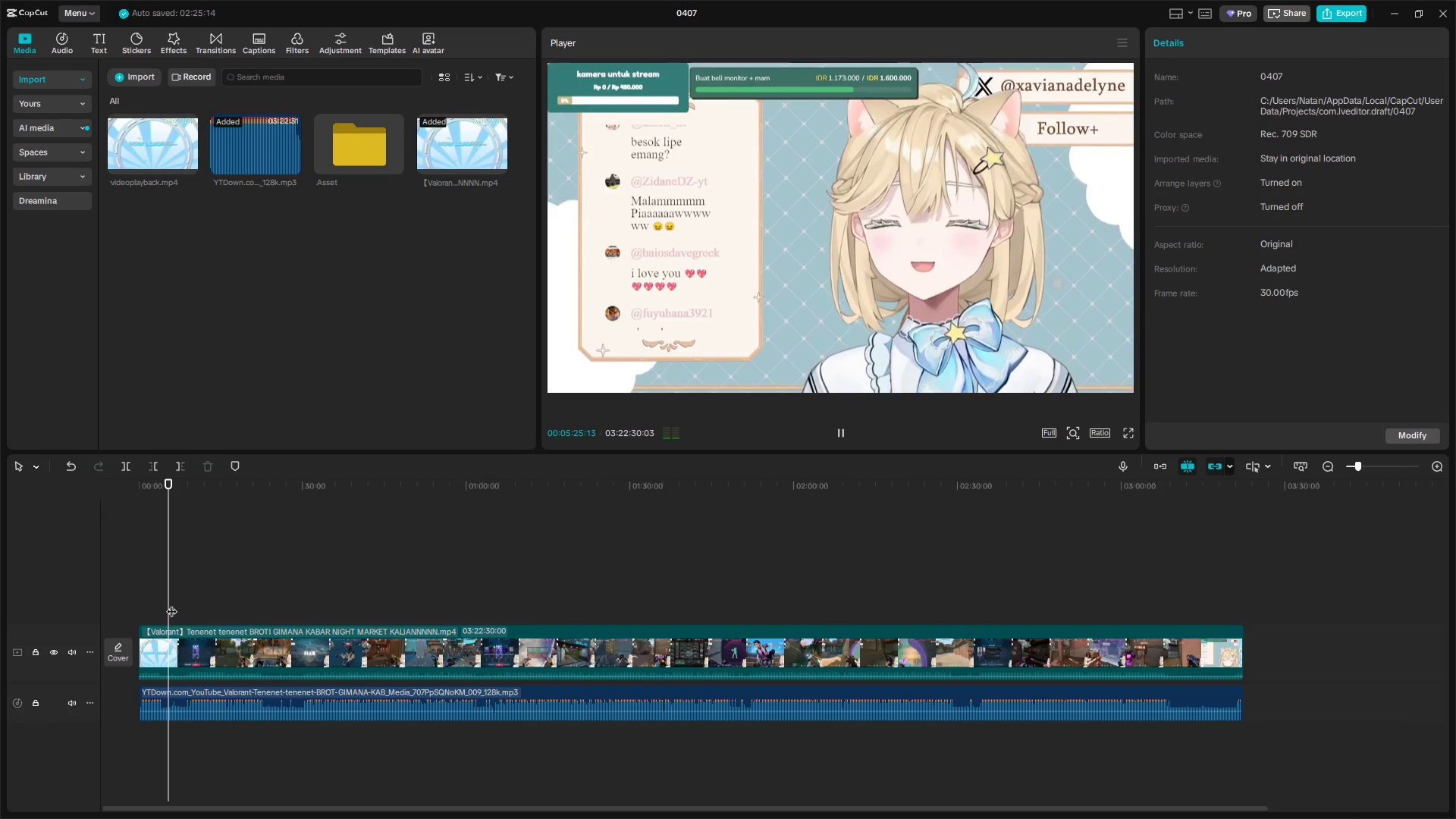 
hold_key(key=ControlLeft, duration=0.78)
 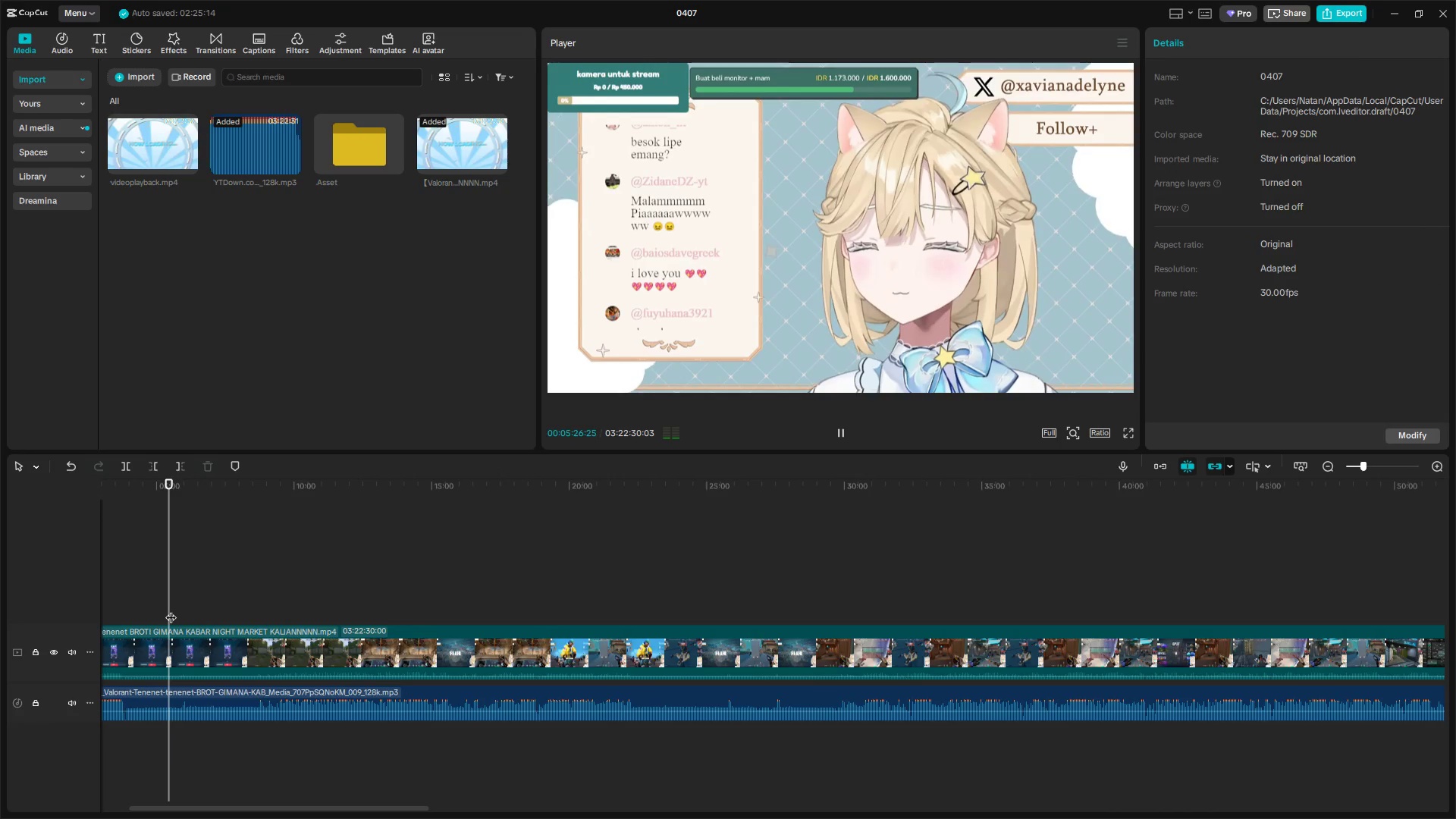 
hold_key(key=ControlLeft, duration=5.47)
 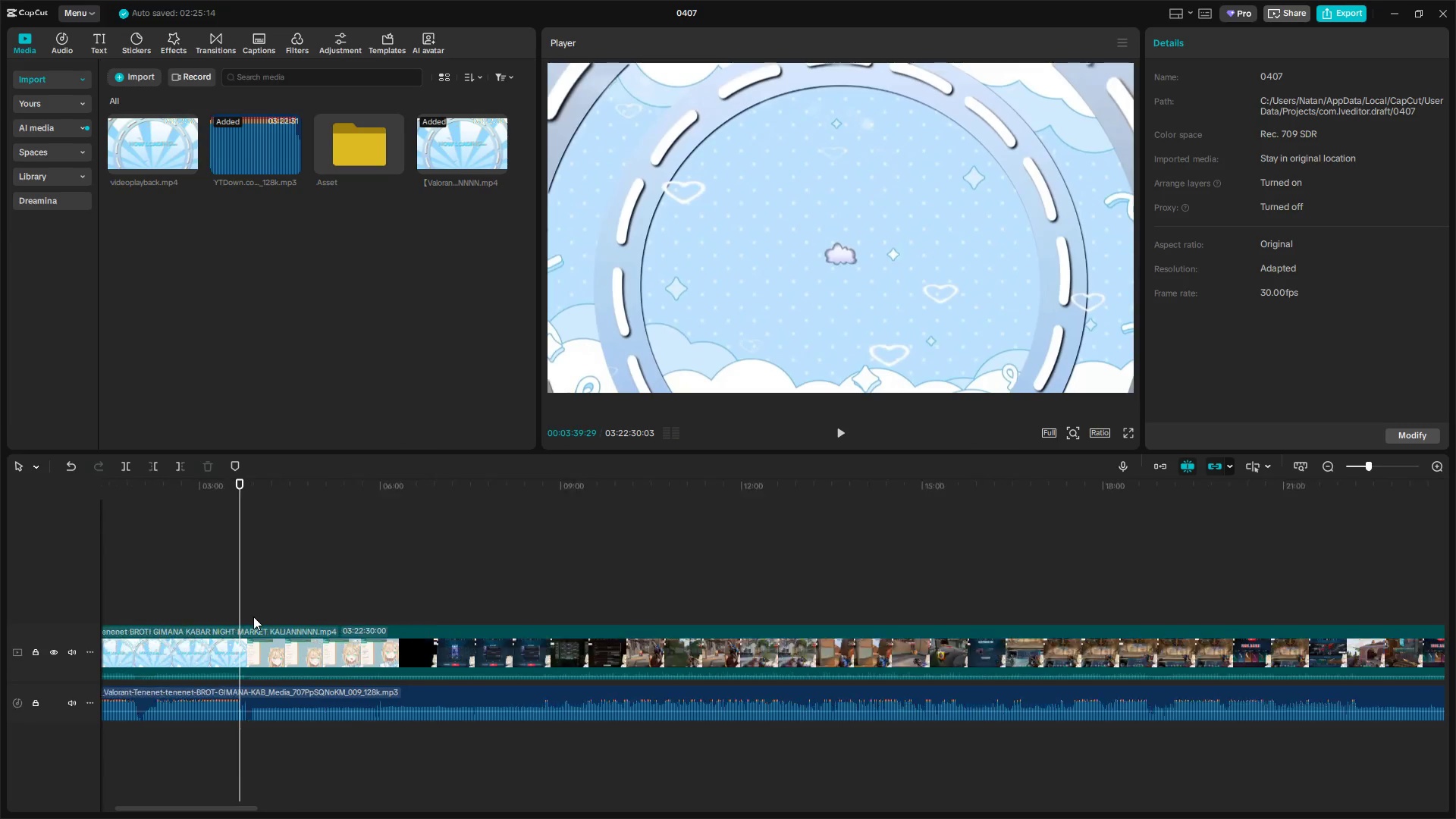 
scroll: coordinate [198, 634], scroll_direction: up, amount: 9.0
 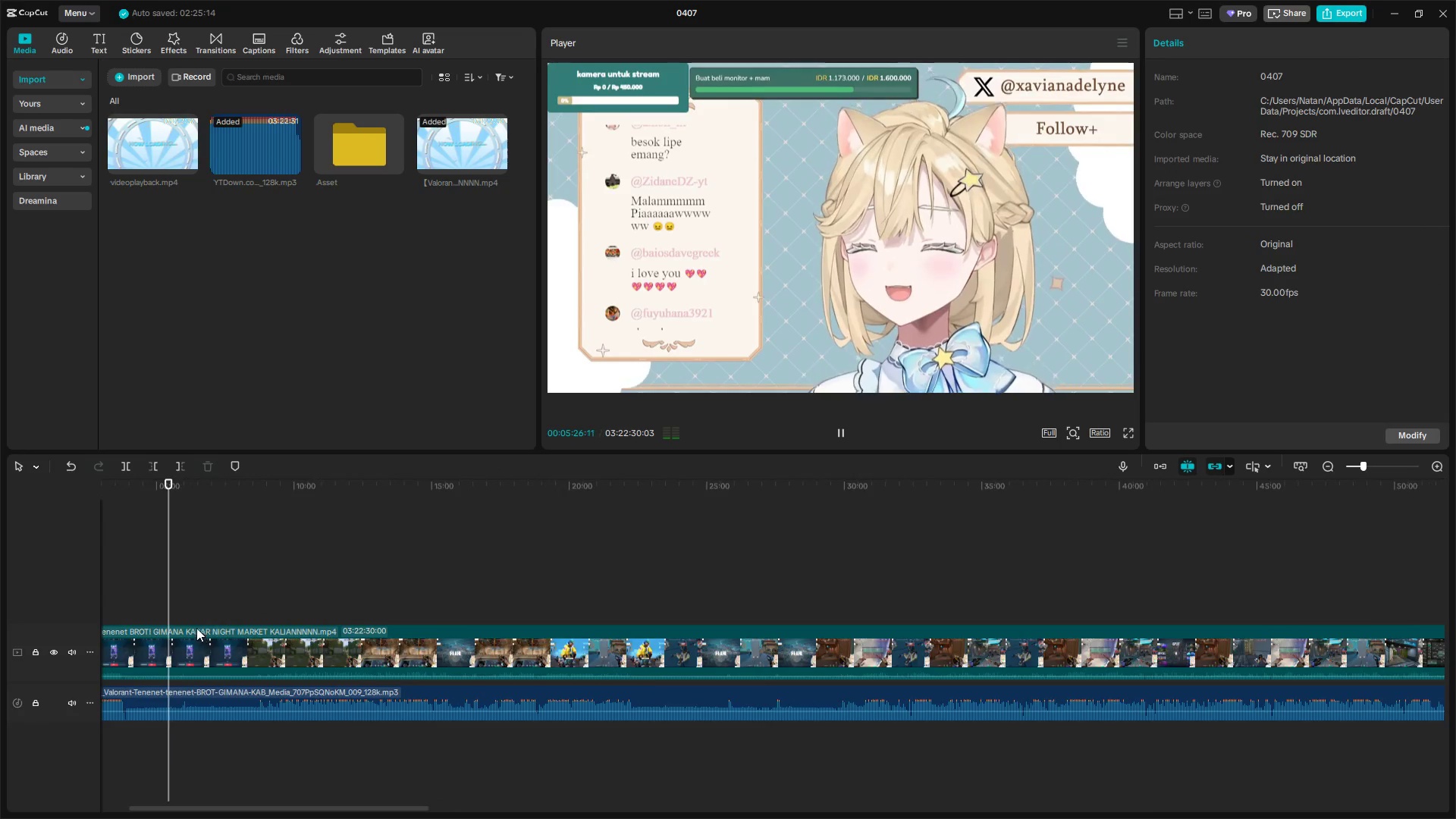 
left_click_drag(start_coordinate=[169, 610], to_coordinate=[234, 627])
 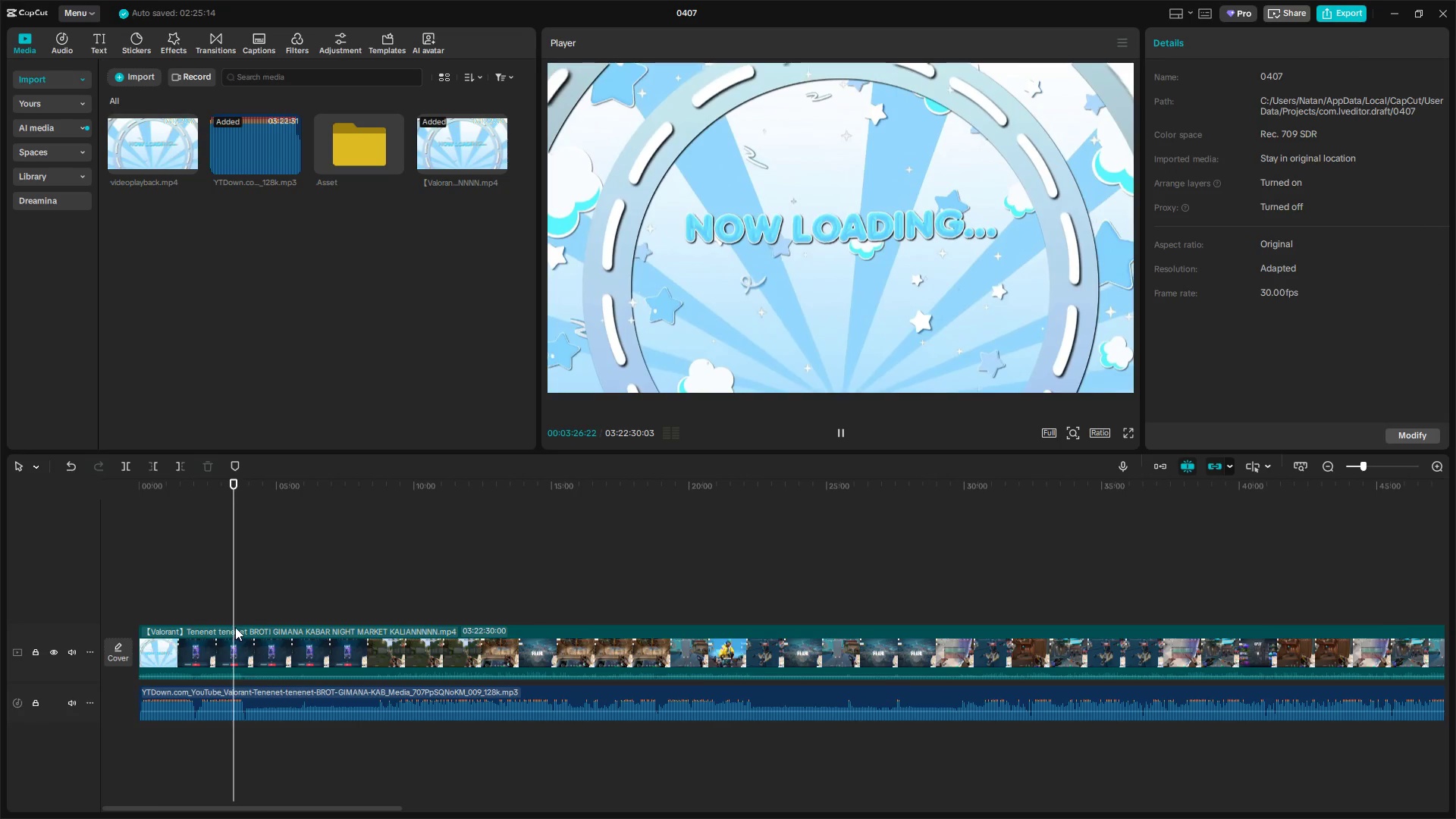 
key(Space)
 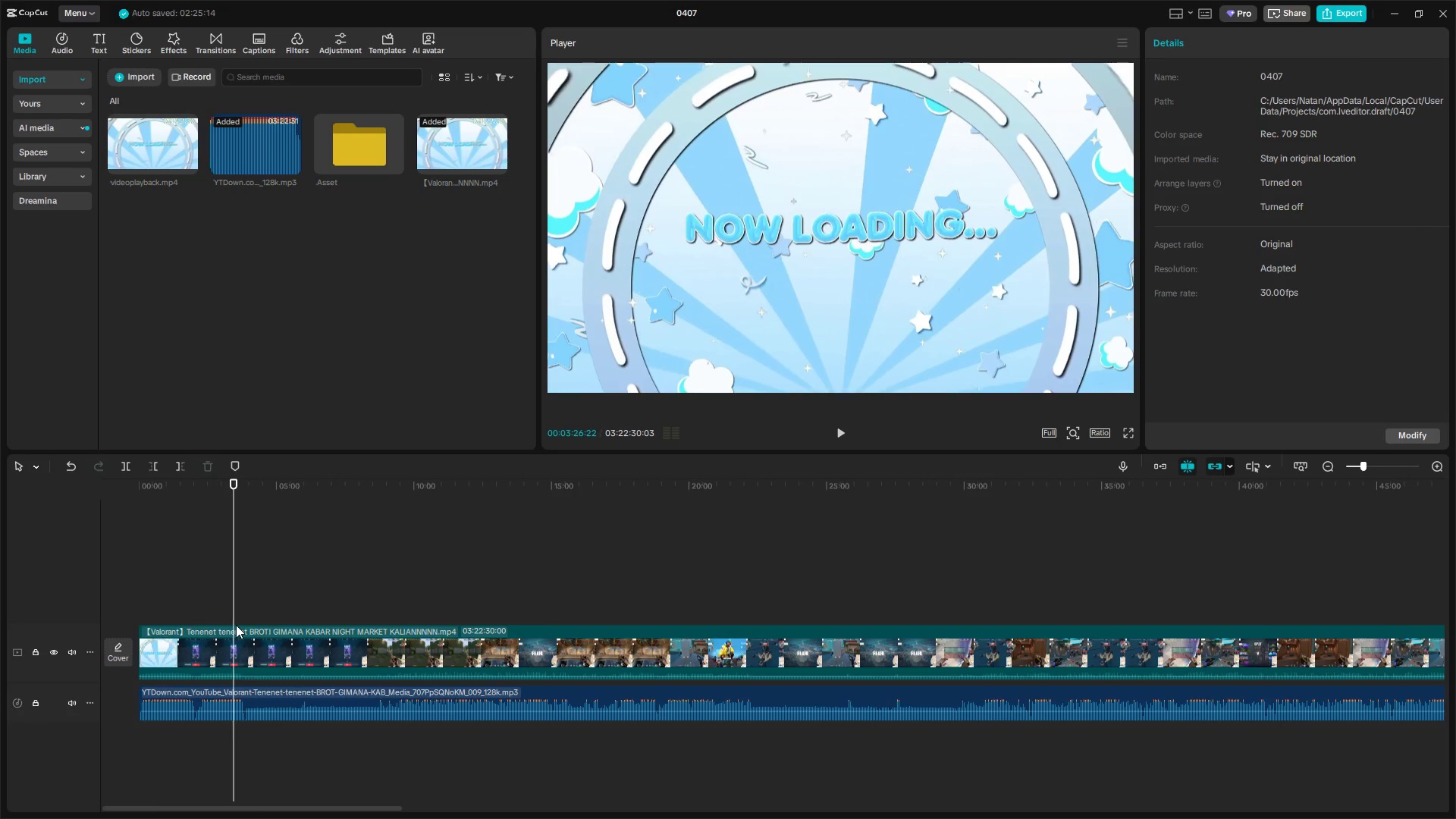 
key(Space)
 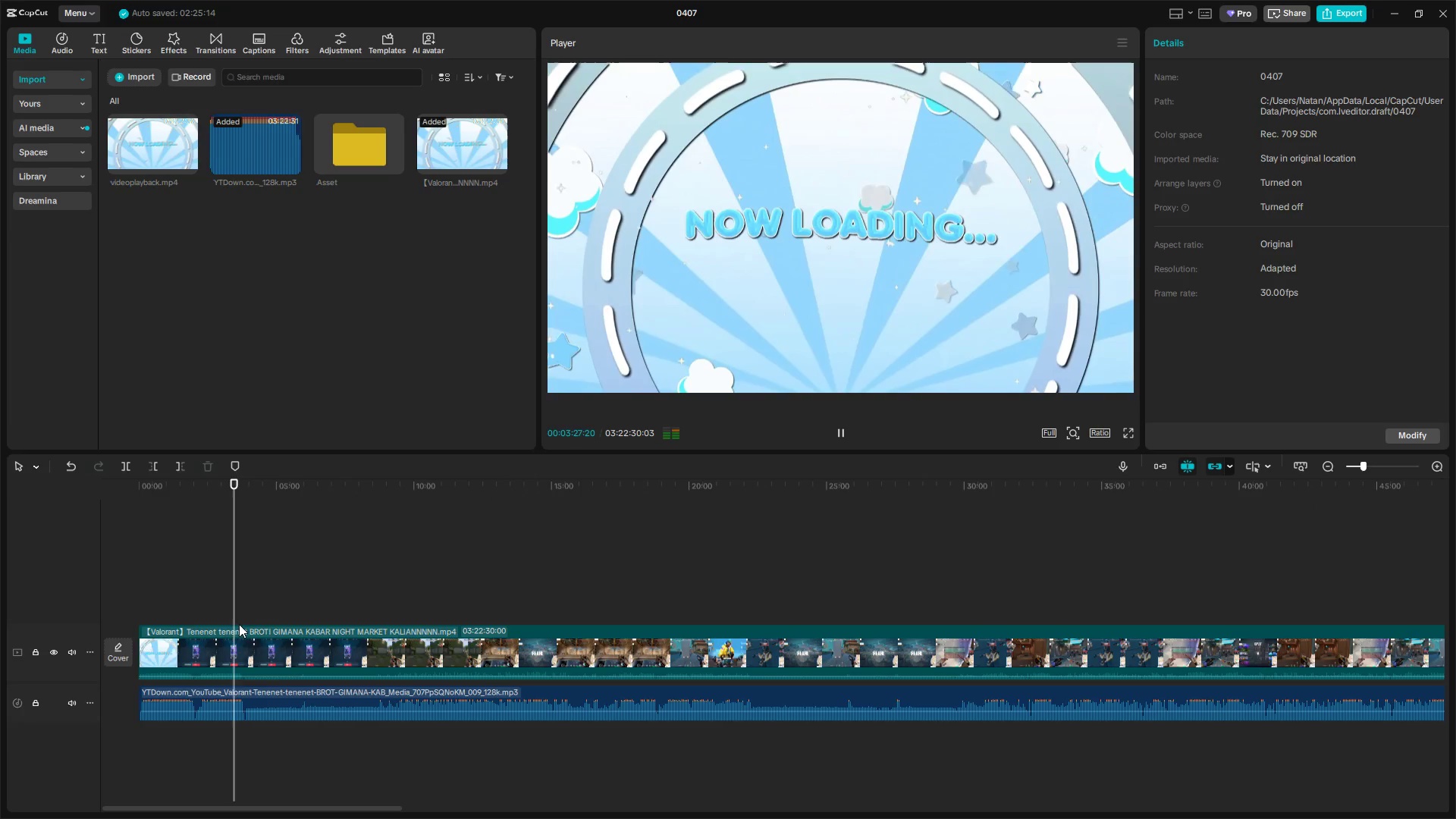 
left_click_drag(start_coordinate=[231, 617], to_coordinate=[240, 617])
 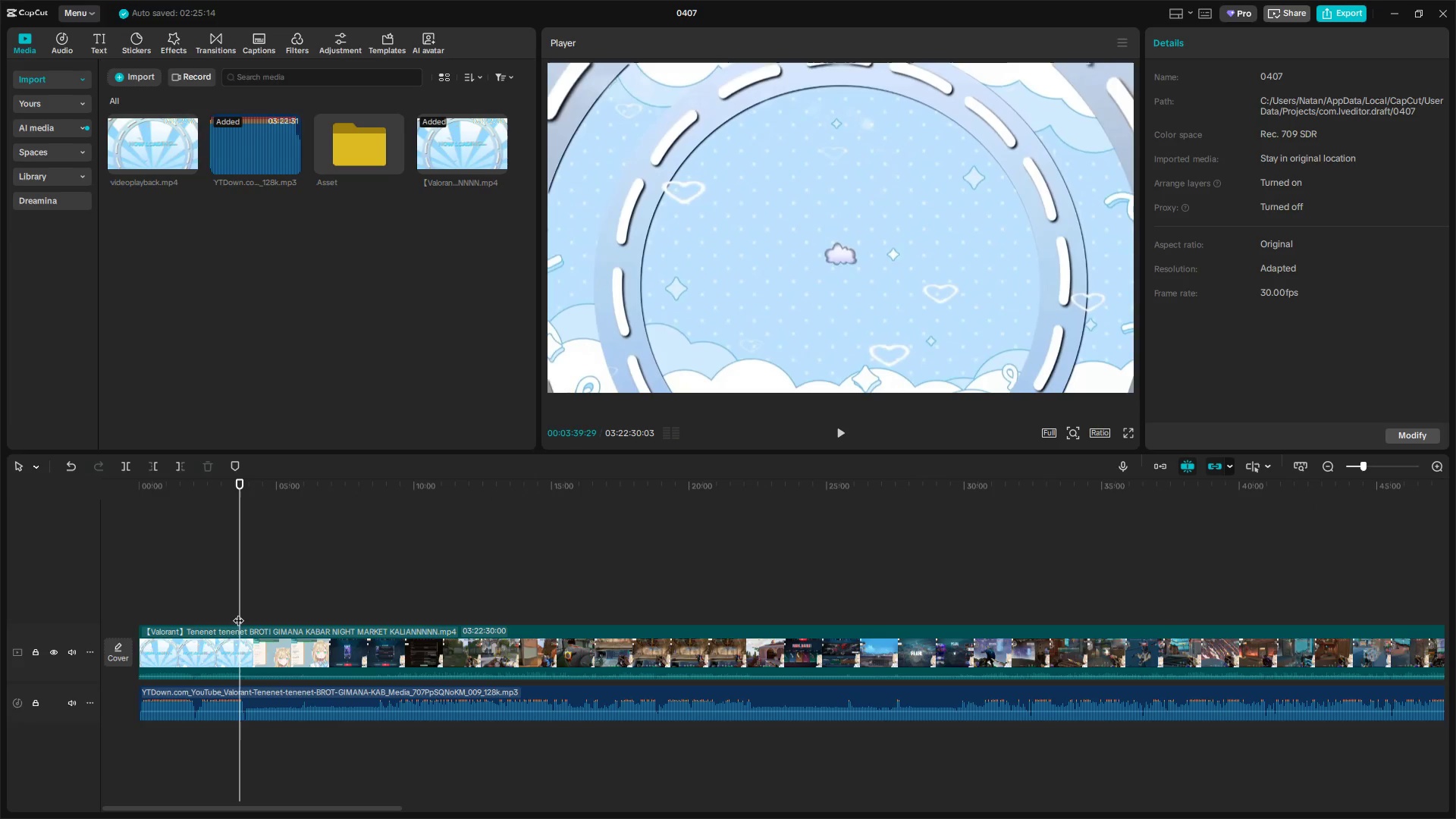 
left_click([240, 610])
 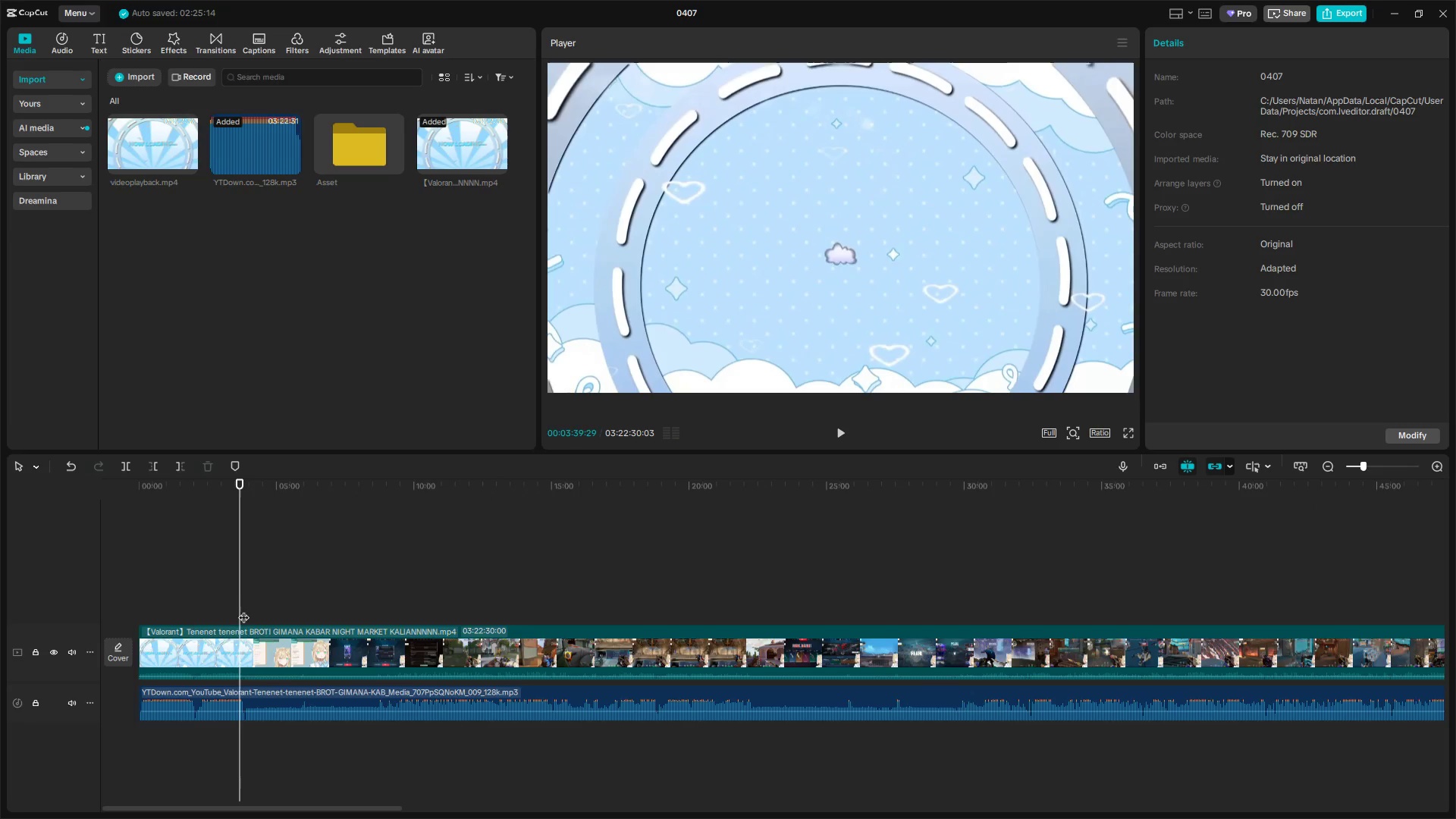 
hold_key(key=ControlLeft, duration=0.89)
 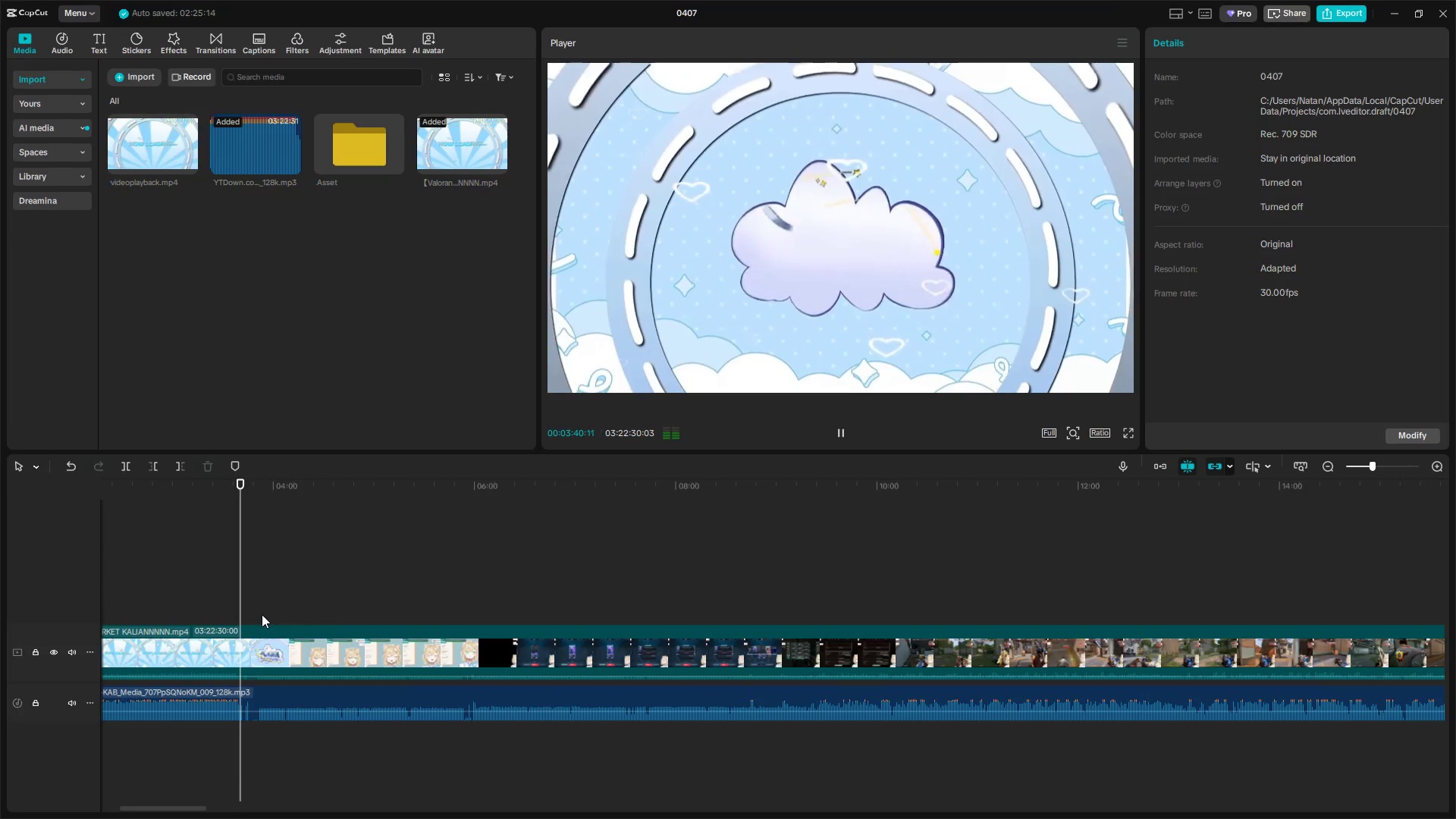 
key(Space)
 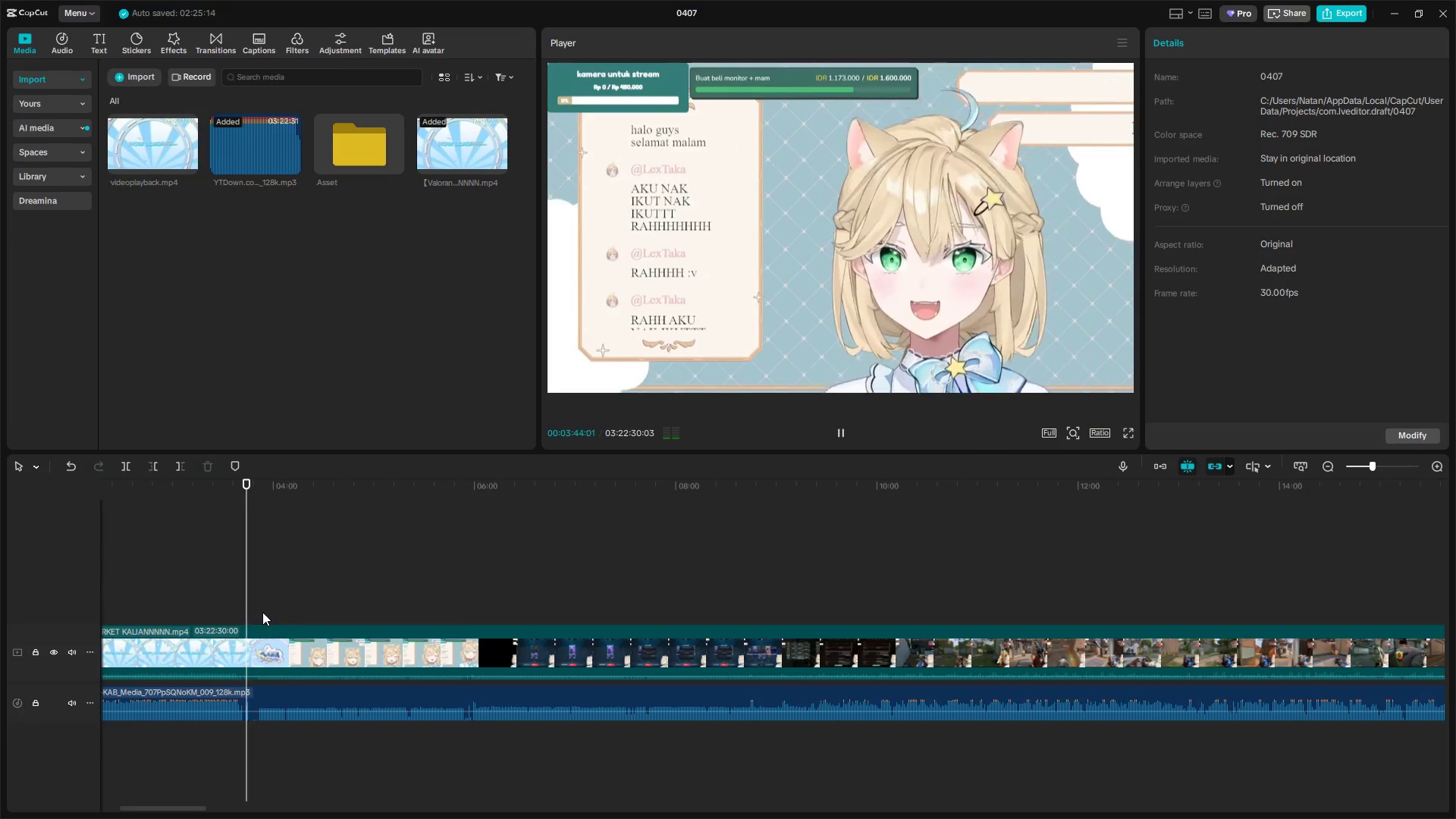 
scroll: coordinate [258, 617], scroll_direction: up, amount: 14.0
 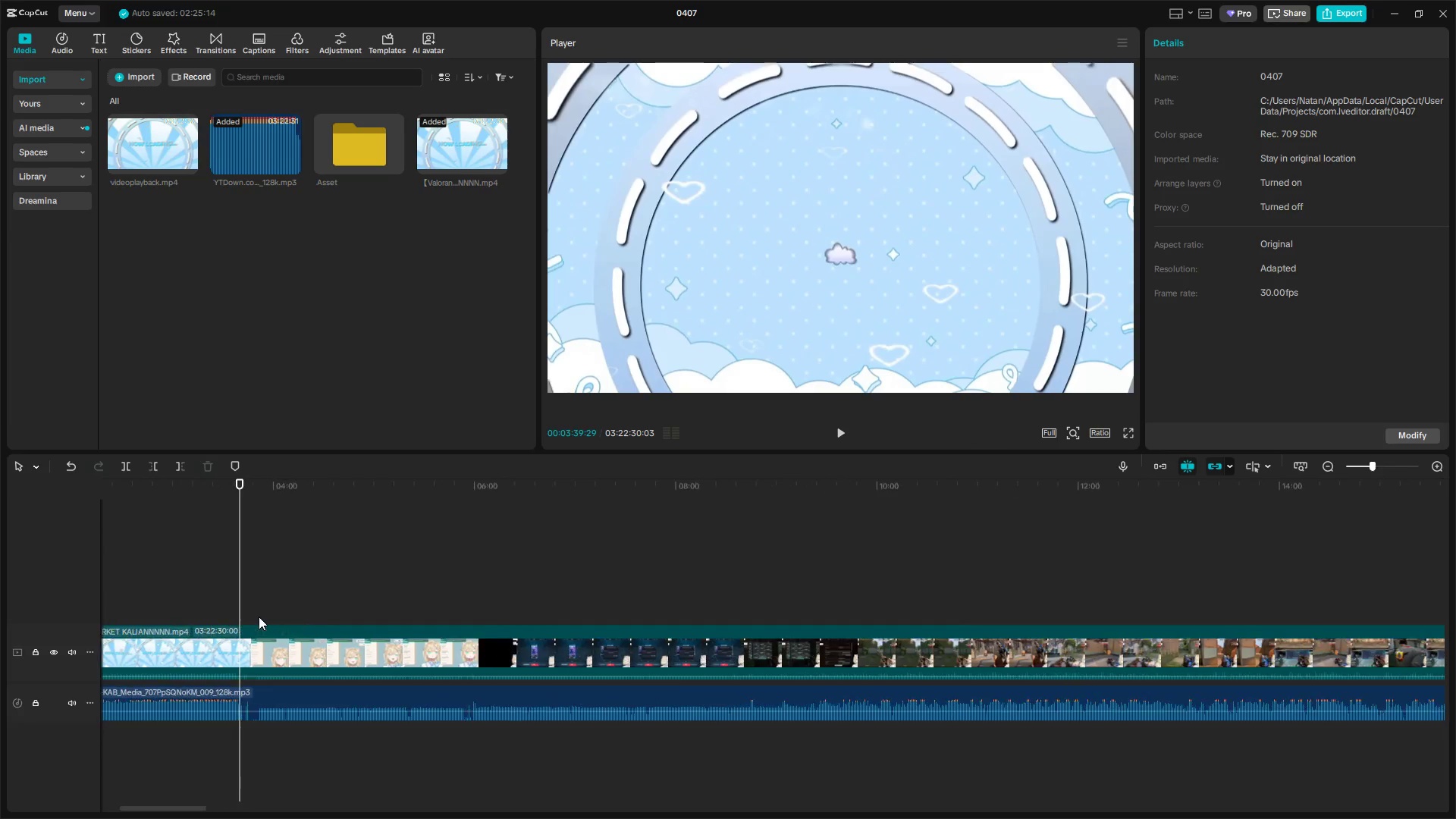 
wait(8.83)
 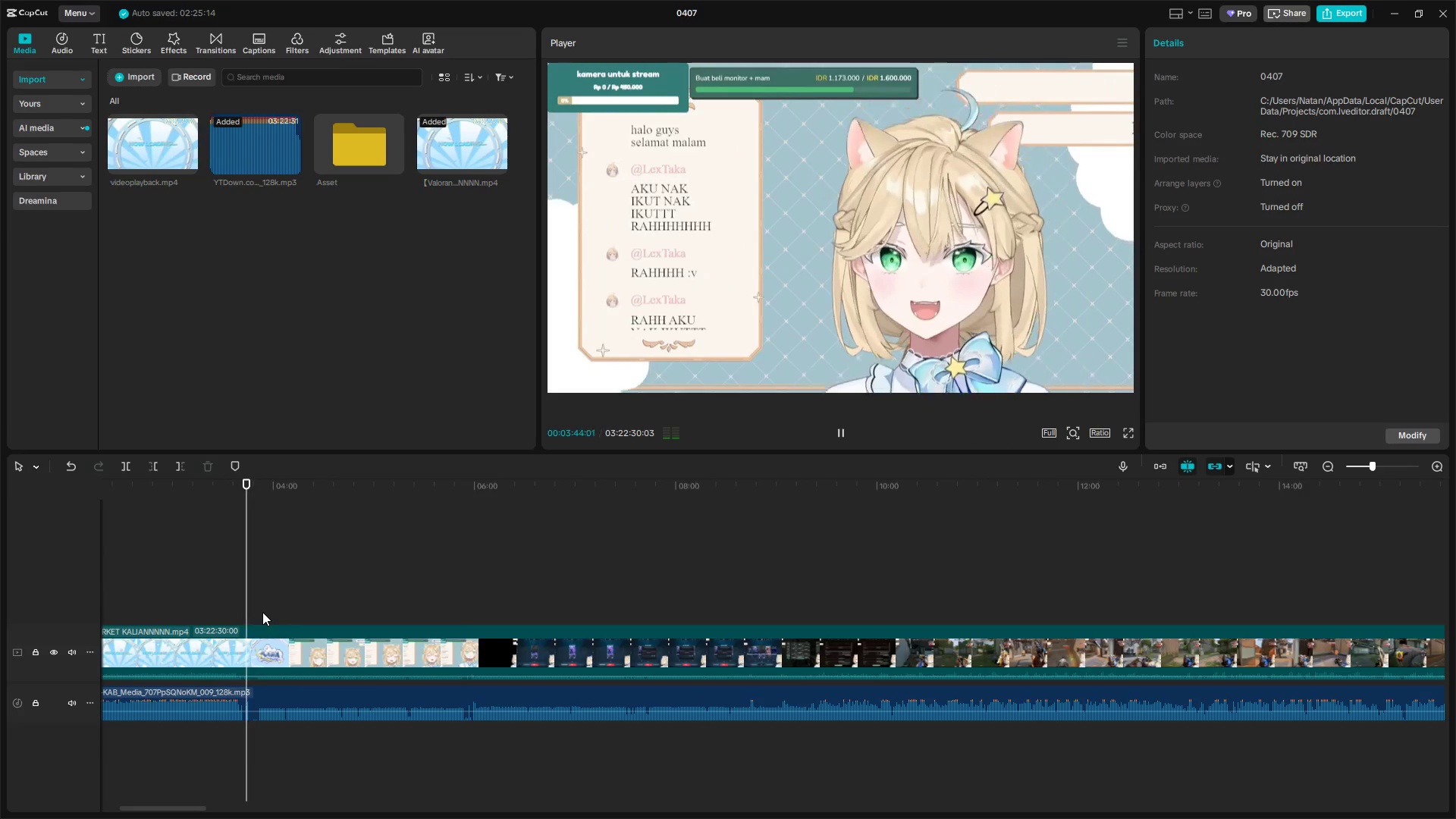 
hold_key(key=ControlLeft, duration=1.22)
scroll: coordinate [302, 644], scroll_direction: up, amount: 13.0
 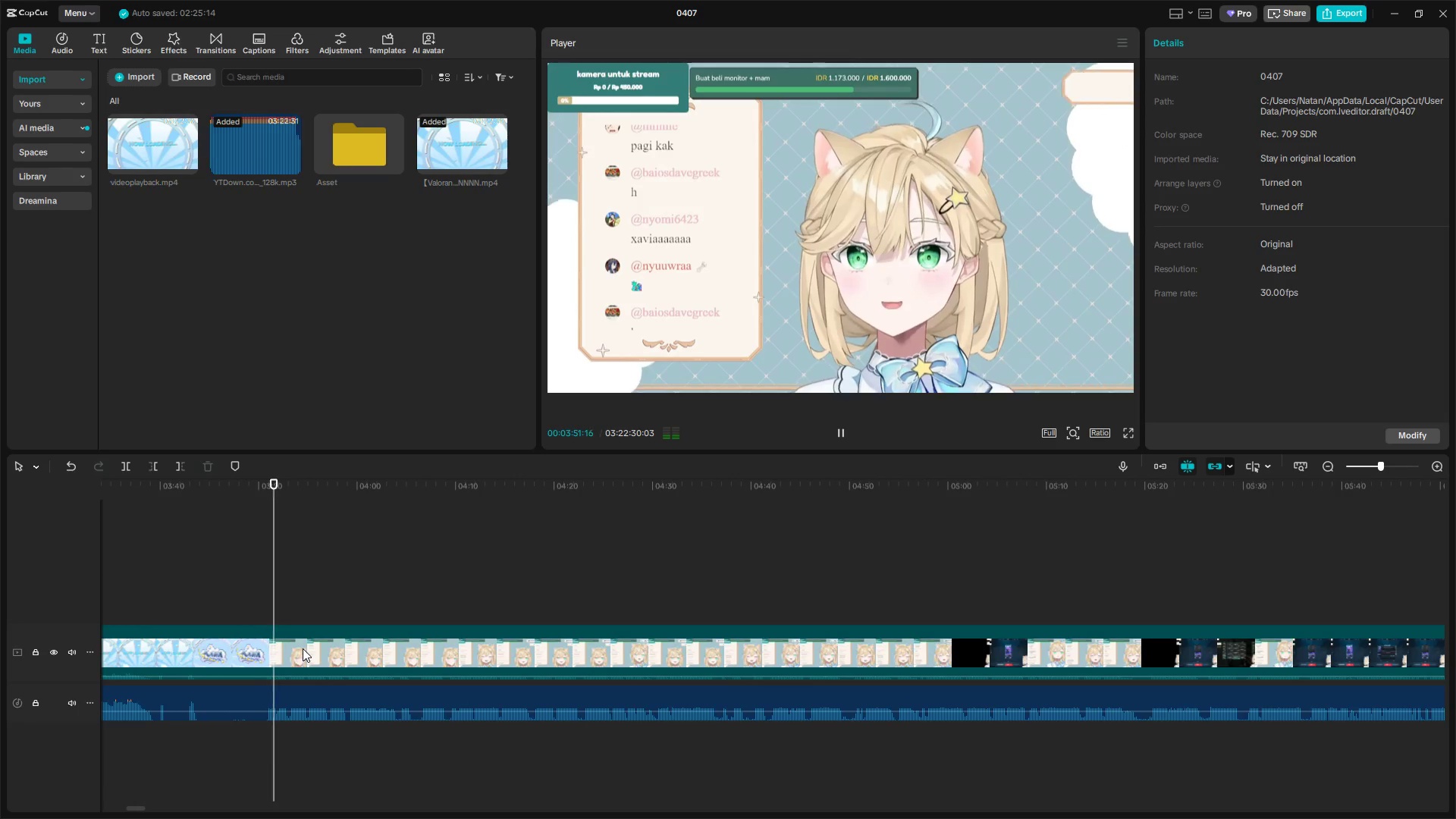 
left_click([212, 614])
 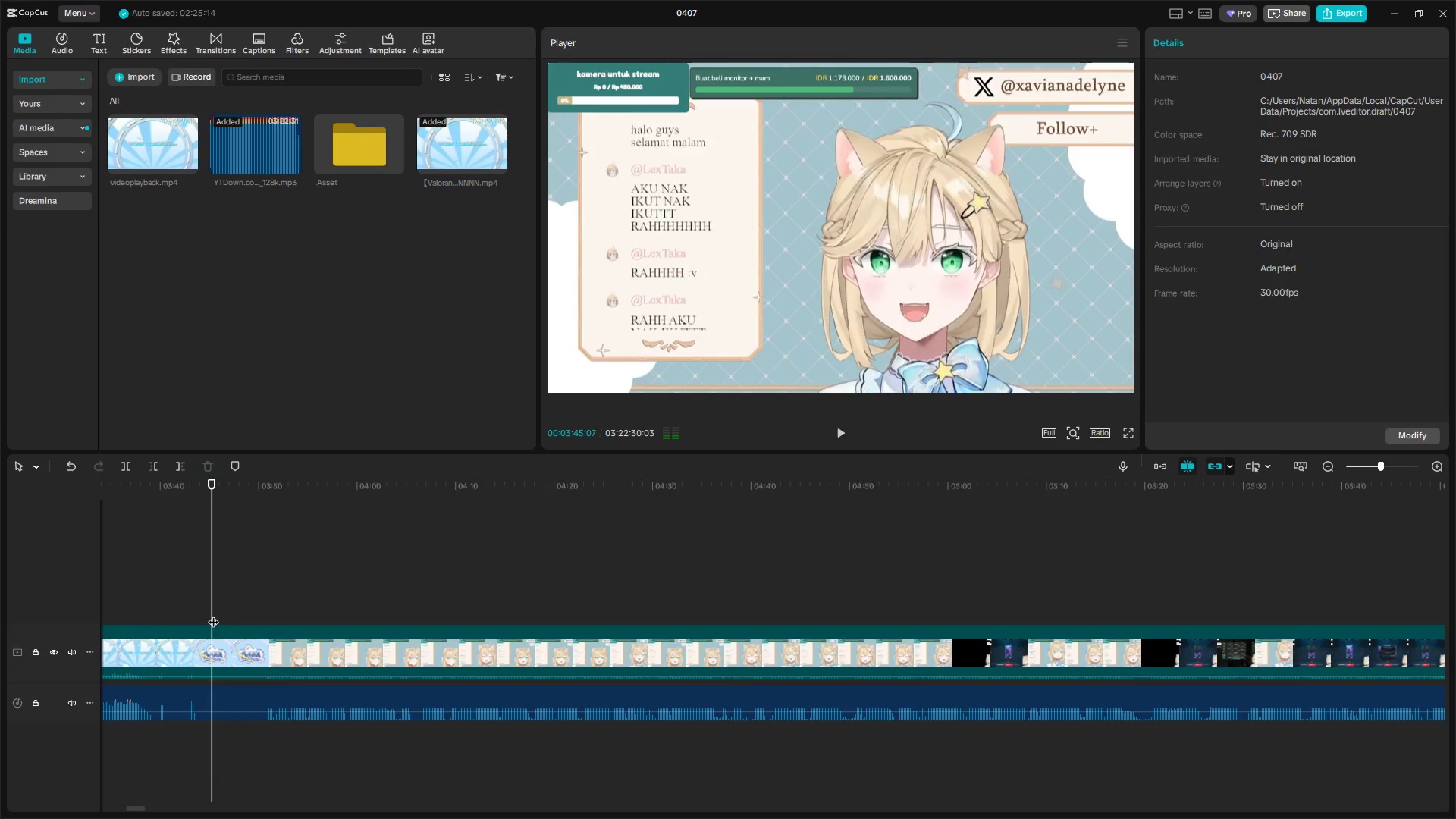 
key(Space)
 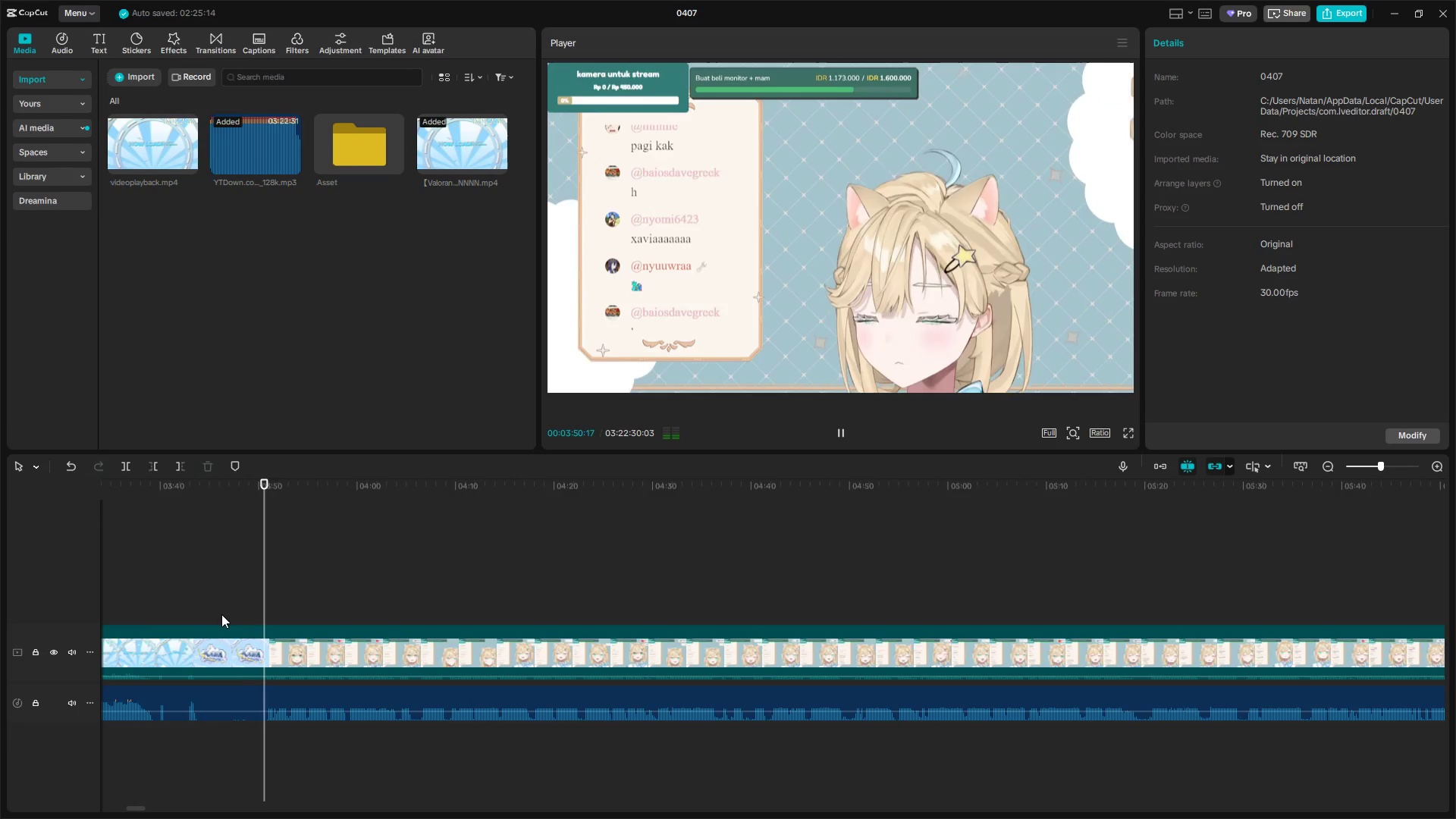 
wait(10.44)
 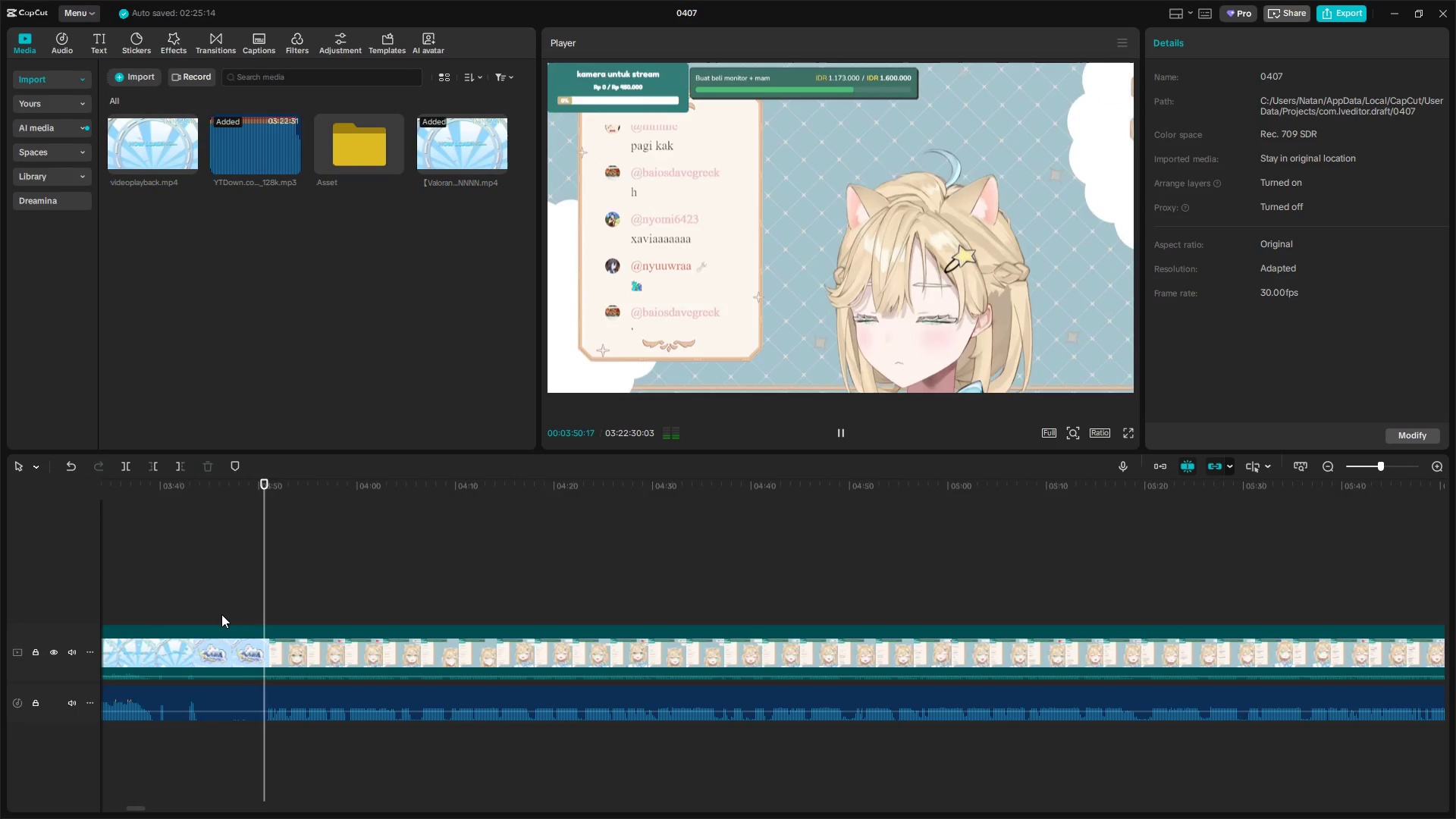 
double_click([235, 676])
 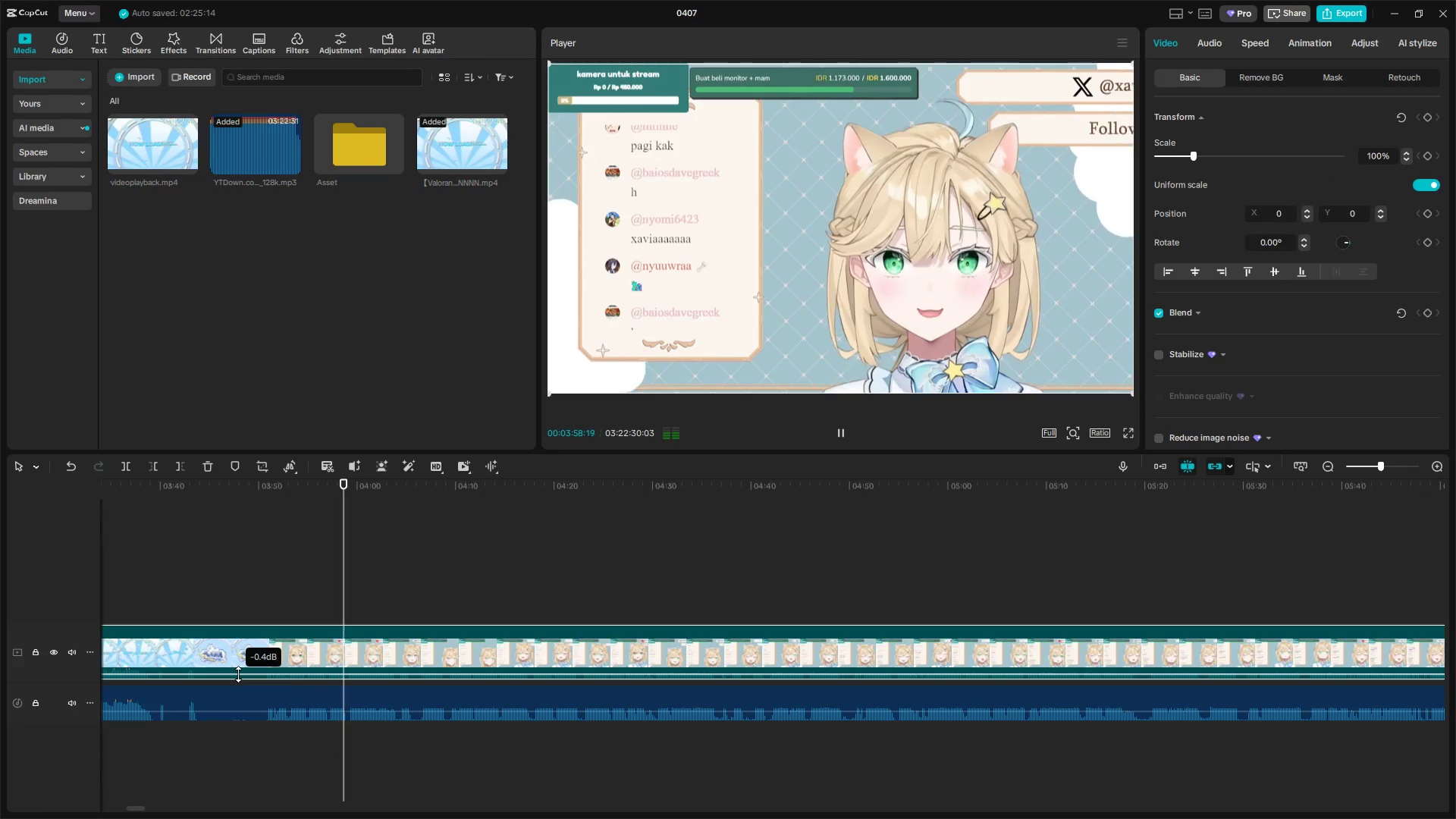 
wait(8.08)
 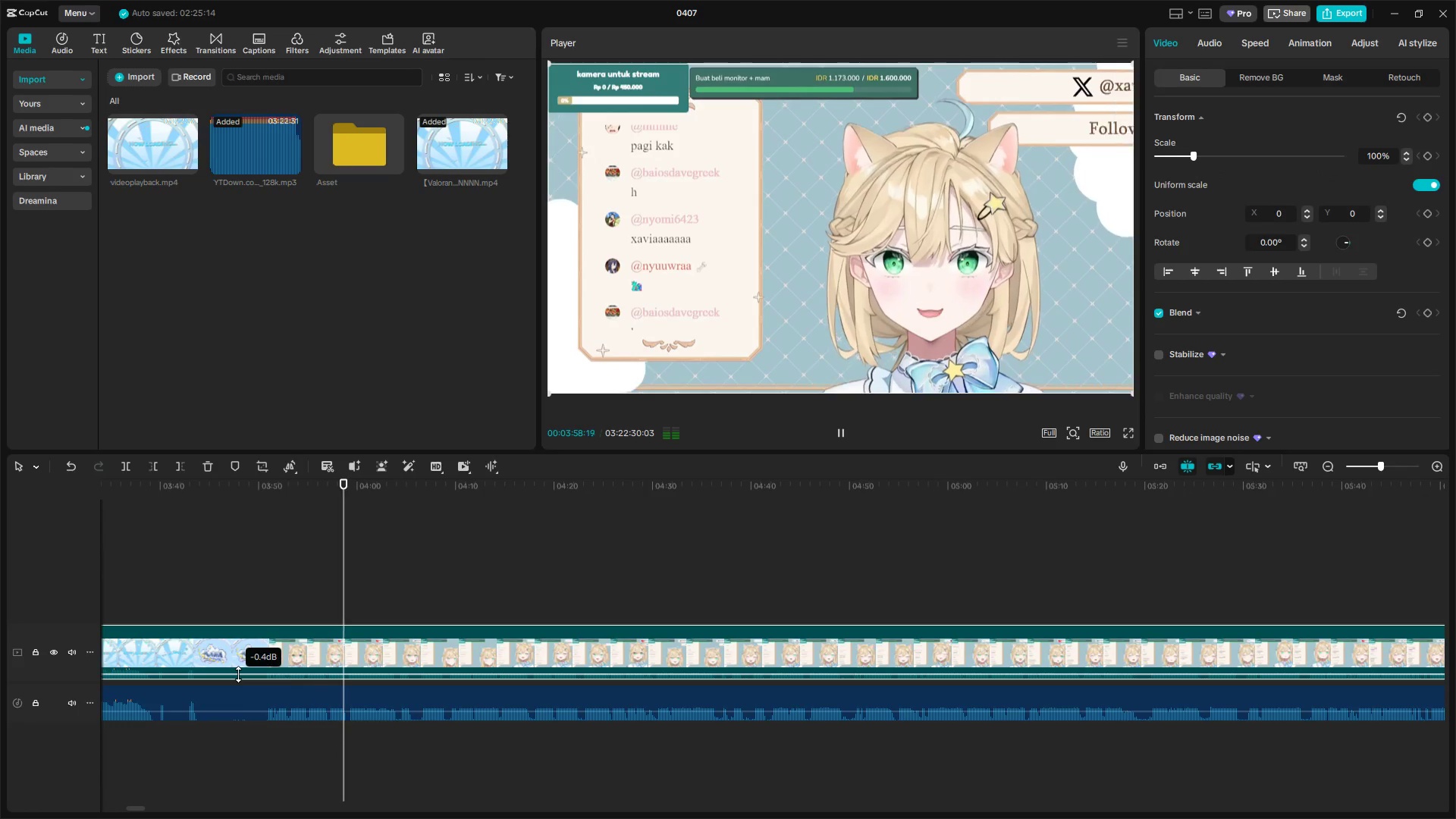 
left_click([268, 583])
 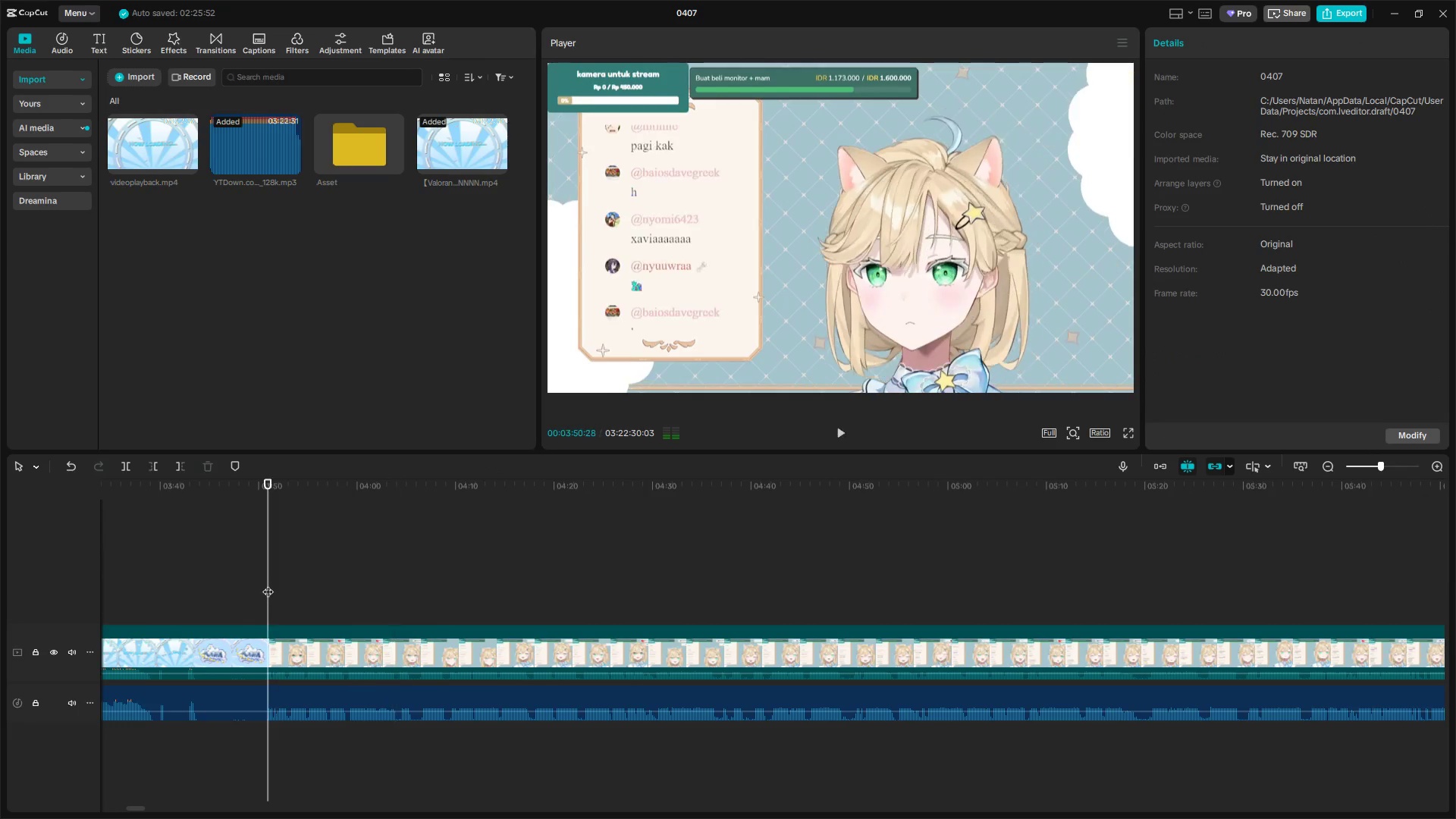 
key(Space)
 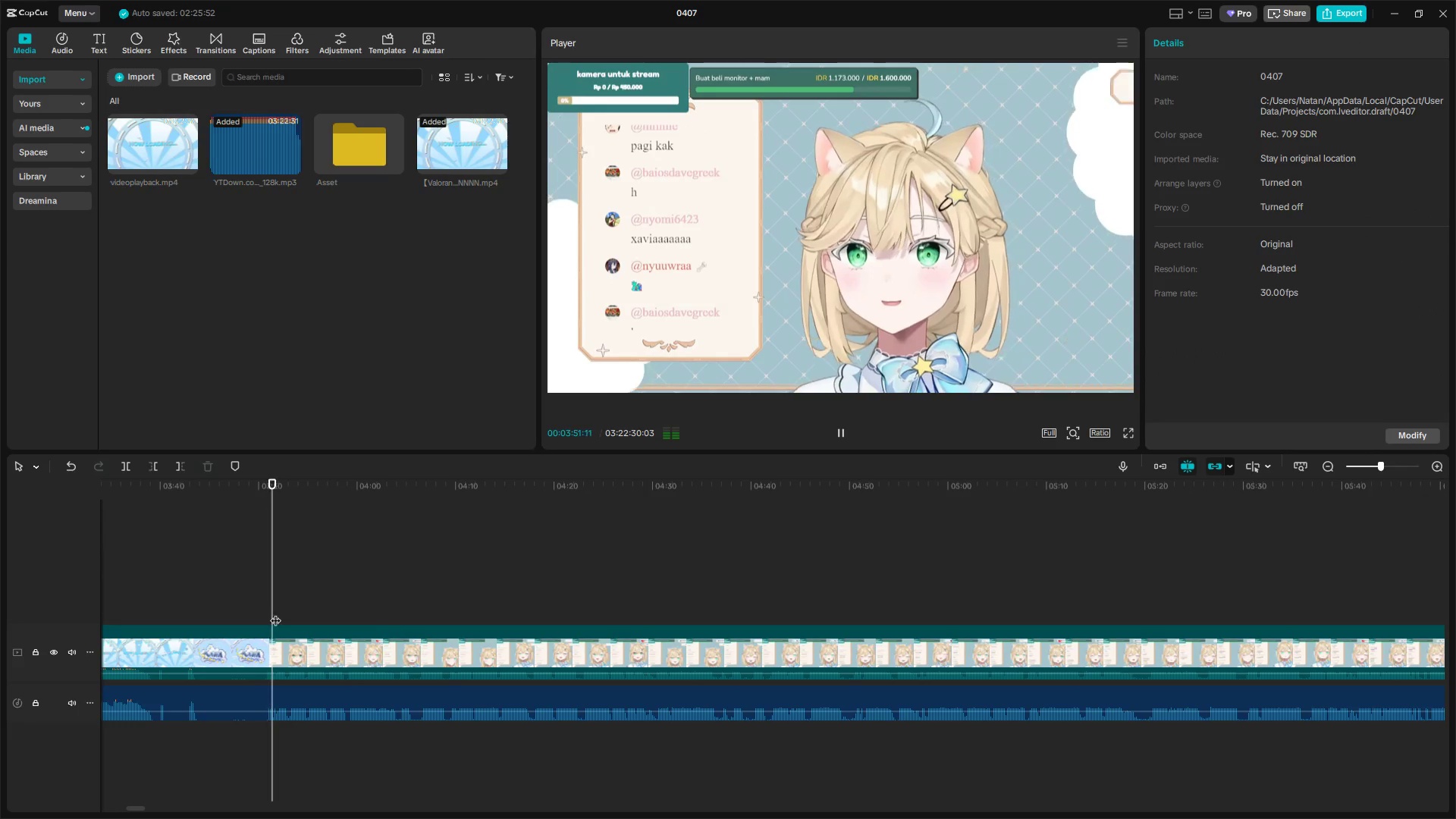 
hold_key(key=ControlLeft, duration=1.31)
 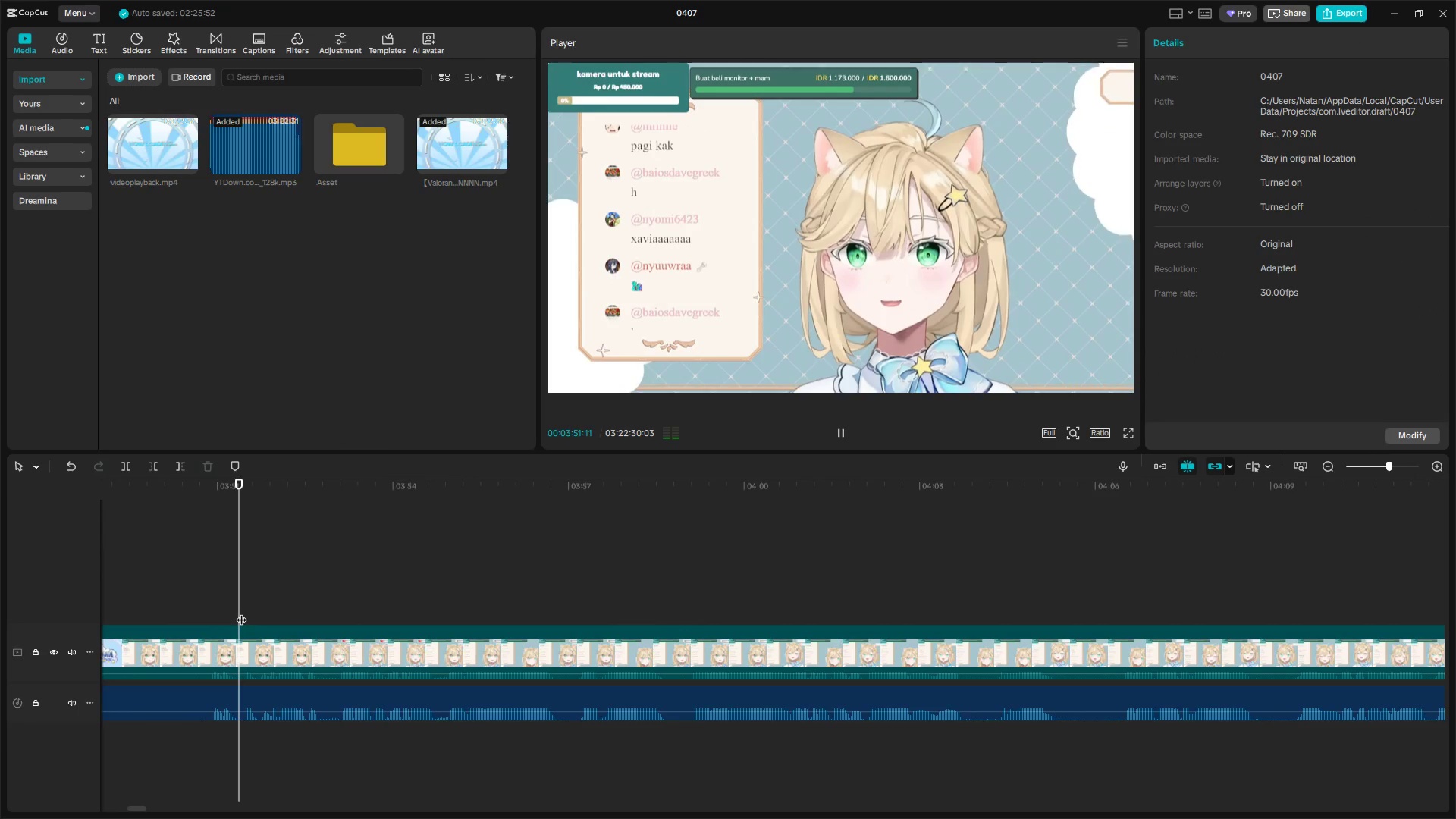 
left_click([239, 613])
 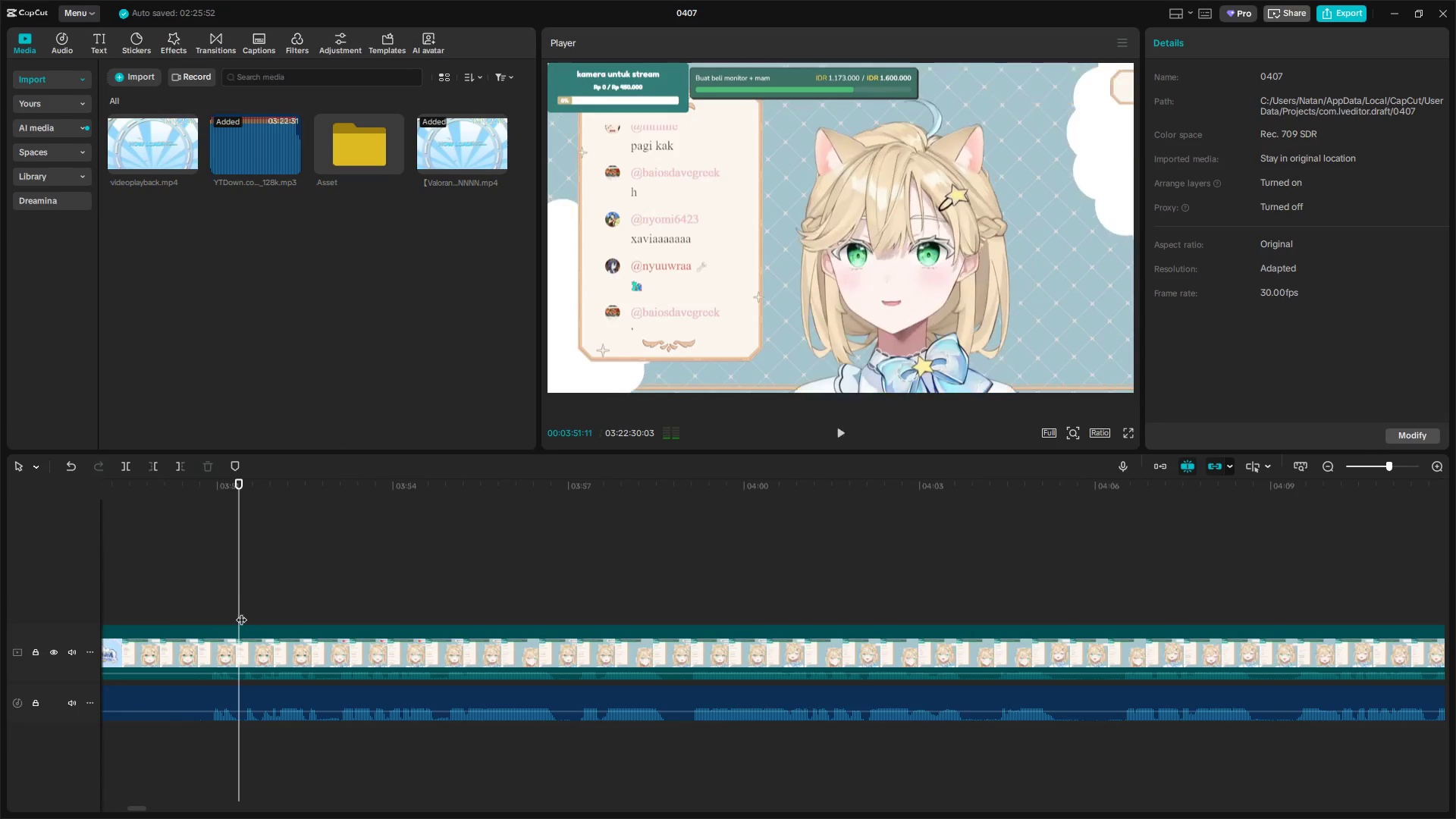 
scroll: coordinate [300, 662], scroll_direction: up, amount: 12.0
 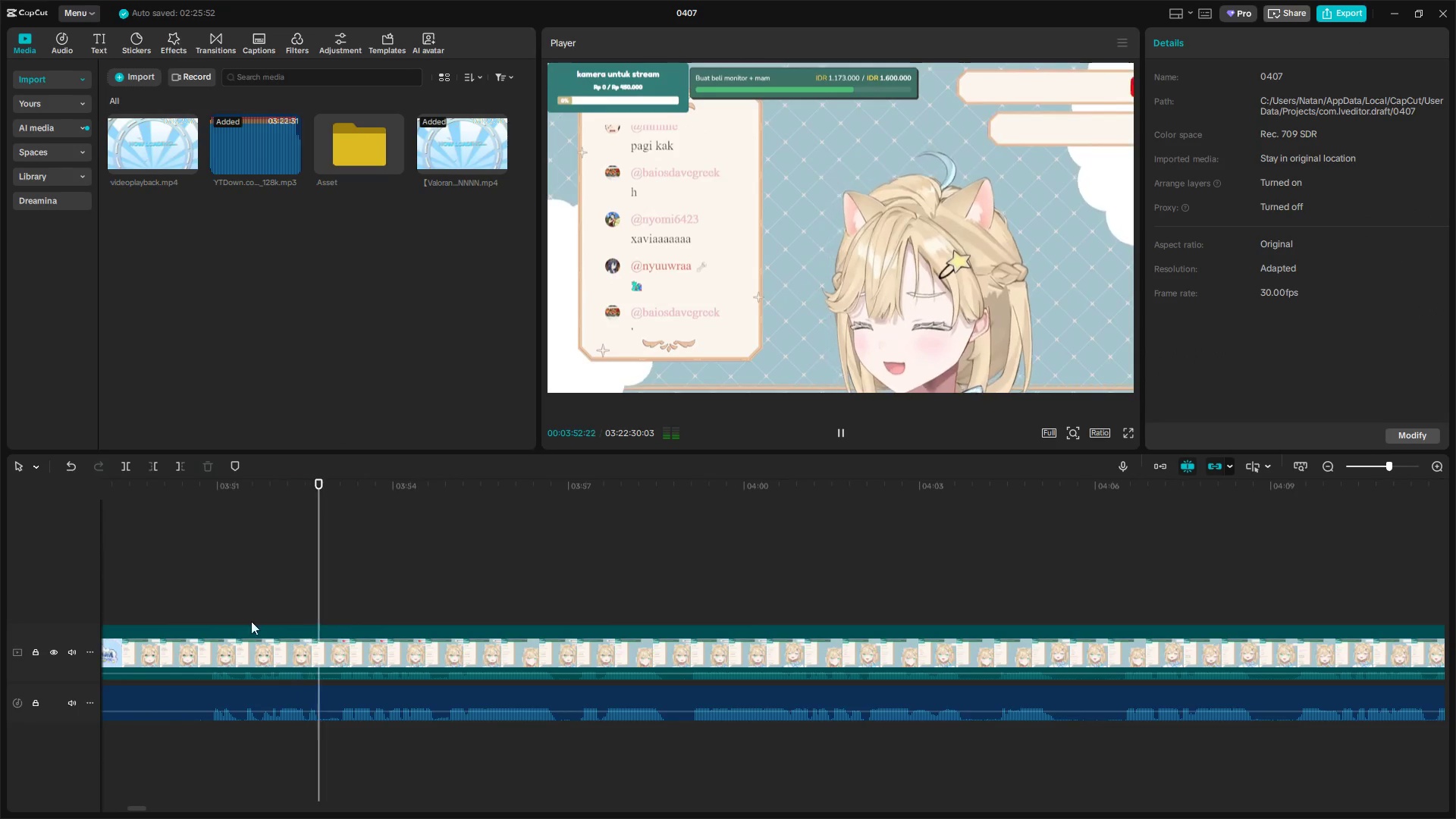 
key(Space)
 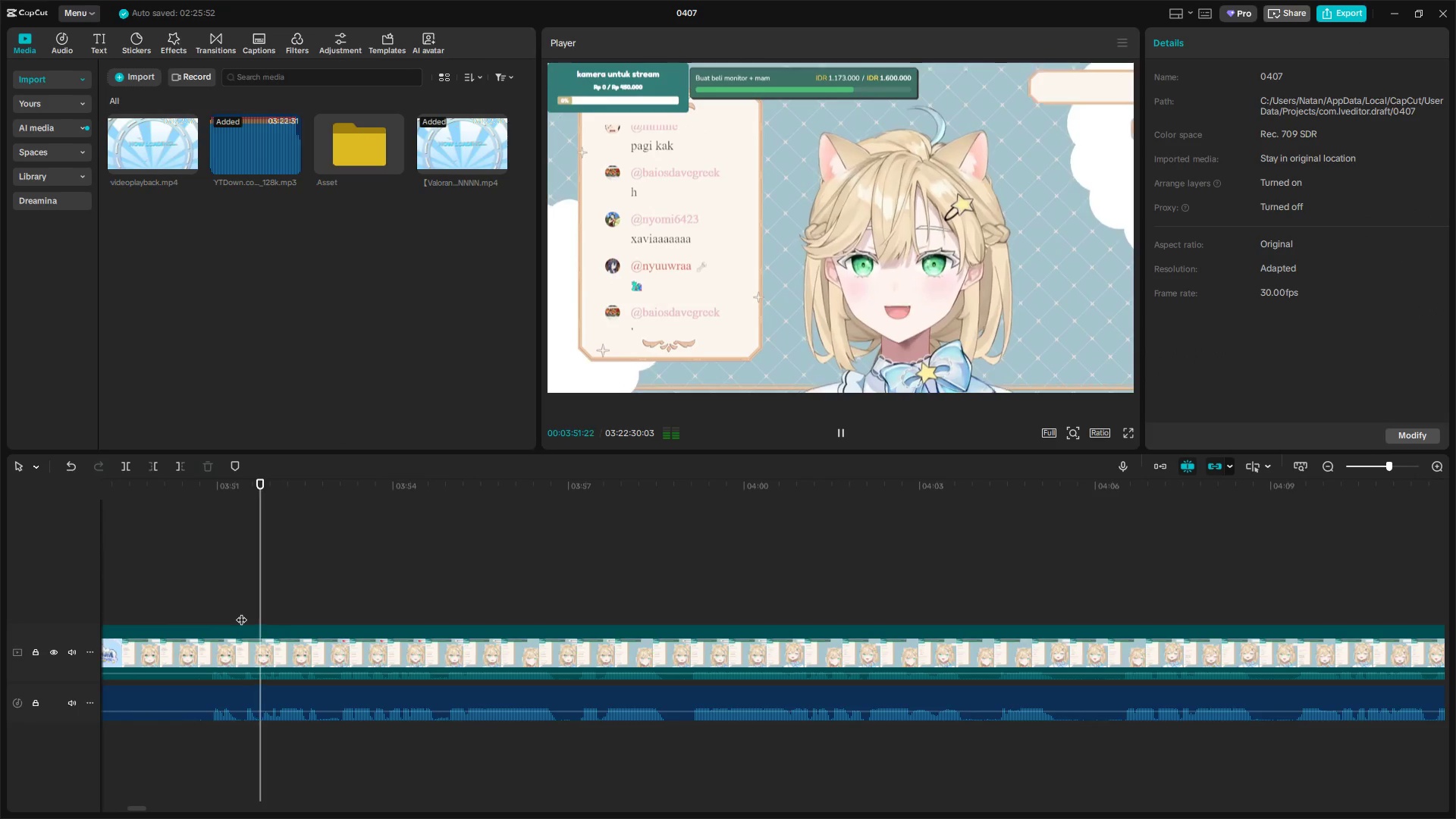 
left_click([196, 600])
 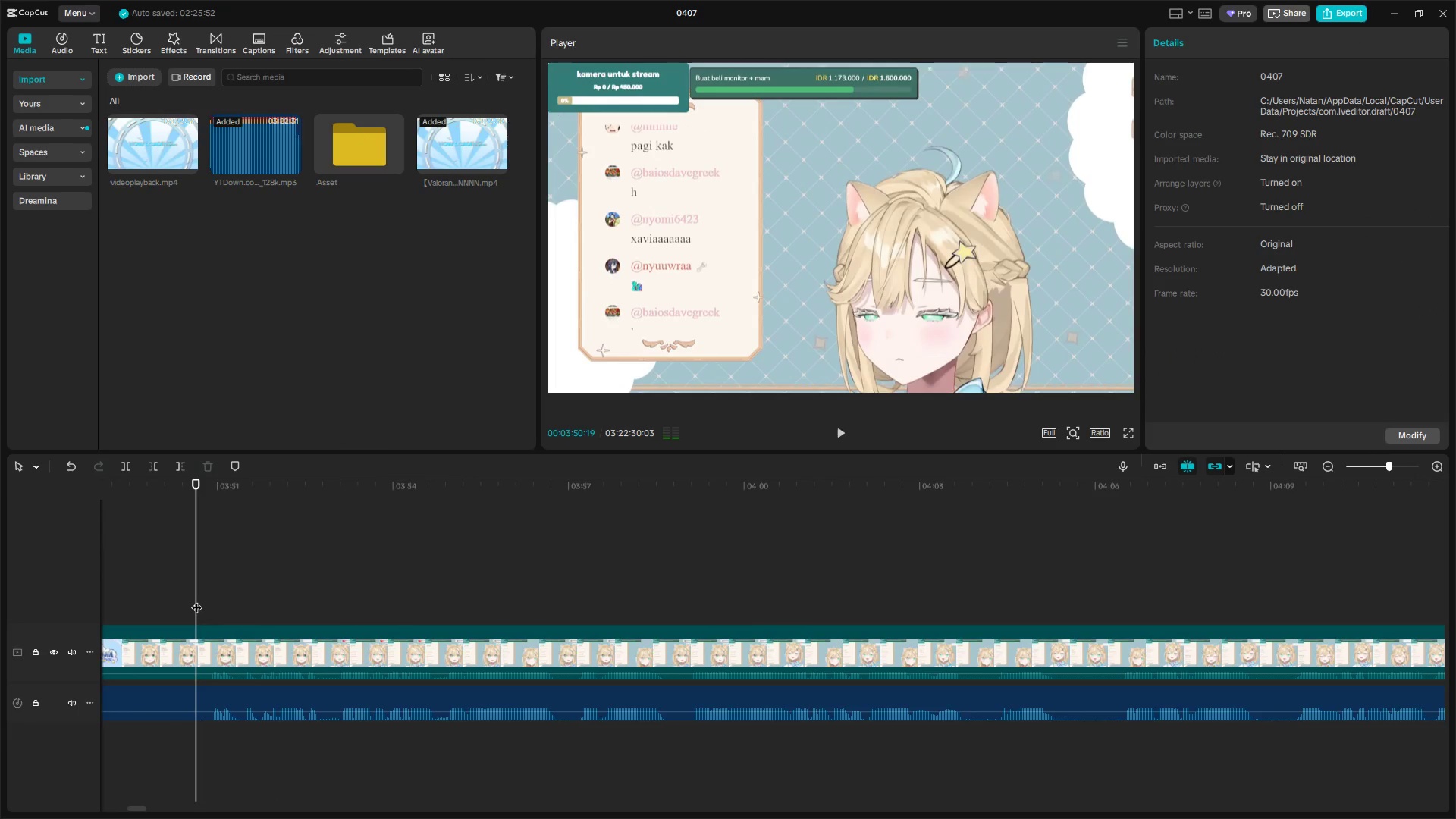 
key(Space)
 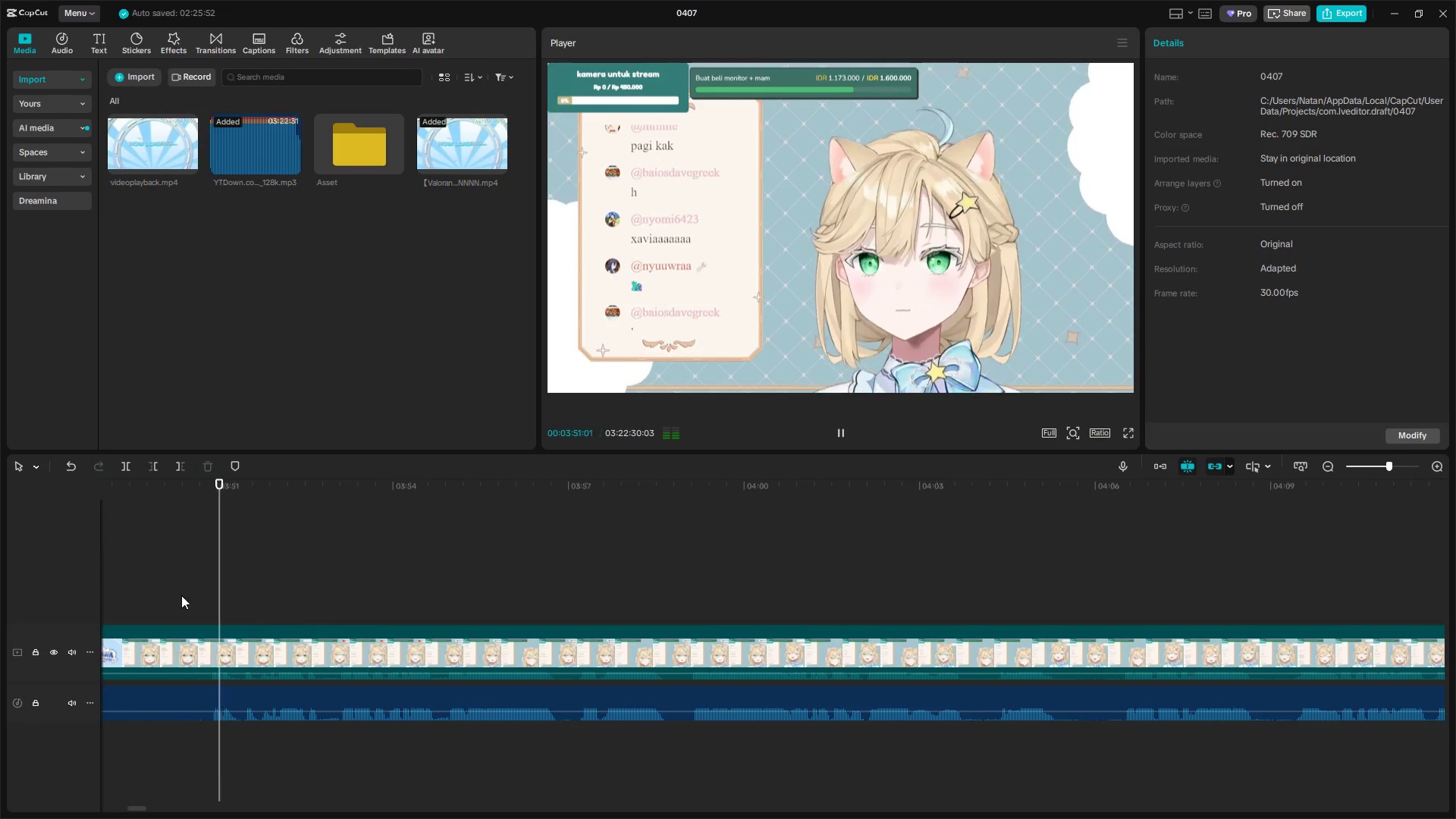 
left_click([174, 594])
 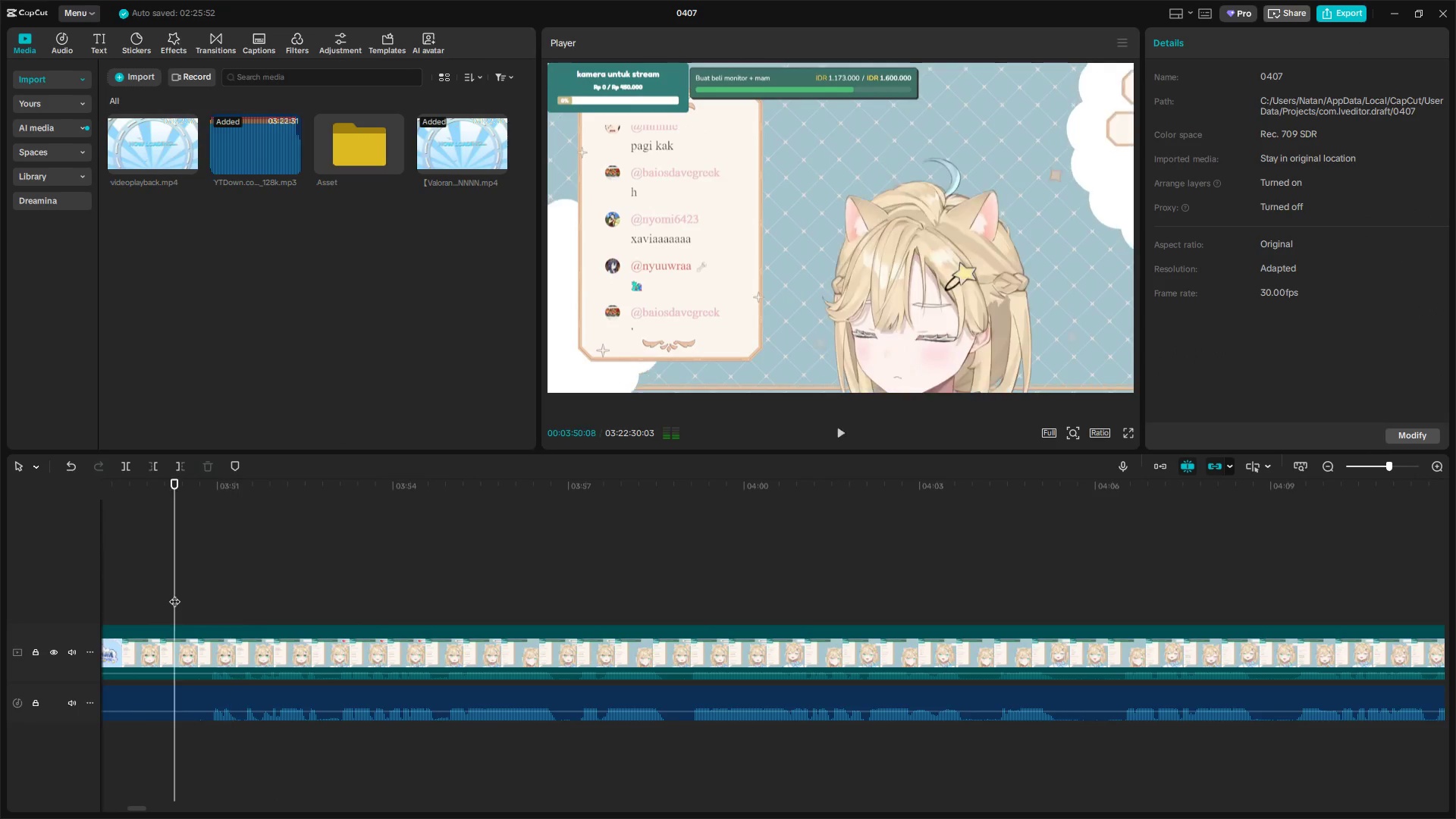 
left_click_drag(start_coordinate=[174, 594], to_coordinate=[728, 668])
 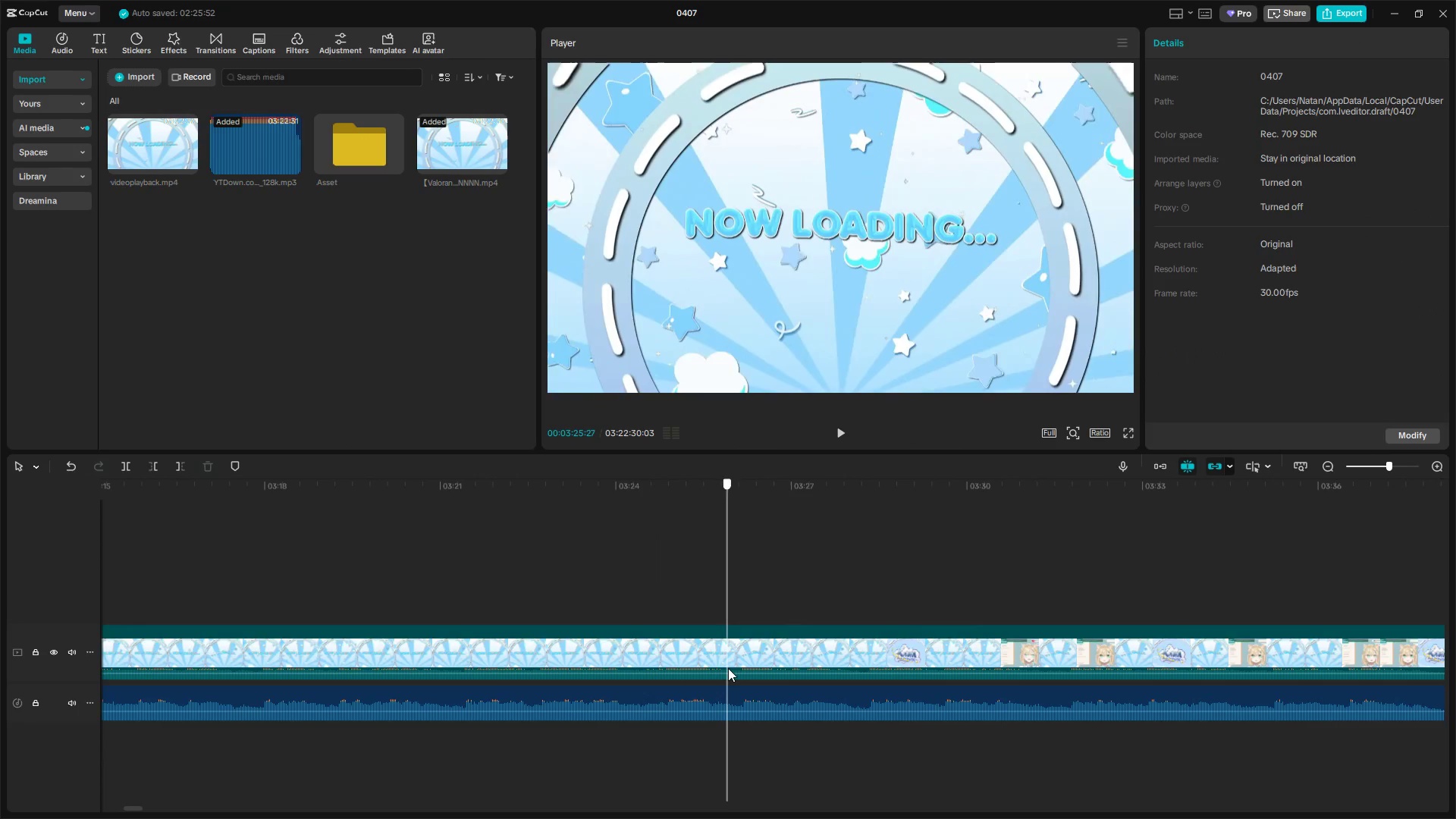 
hold_key(key=ControlLeft, duration=0.94)
 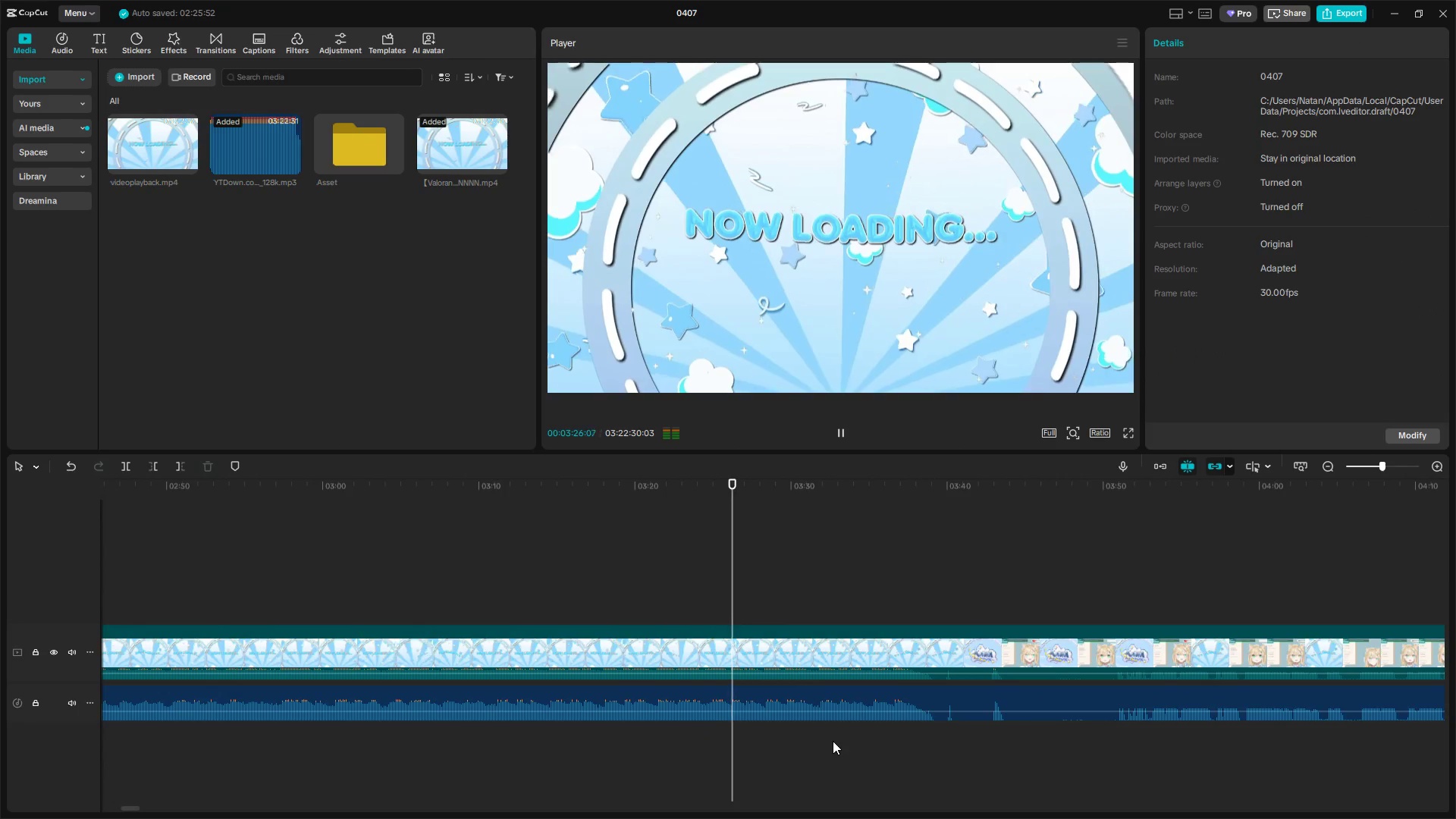 
key(Space)
 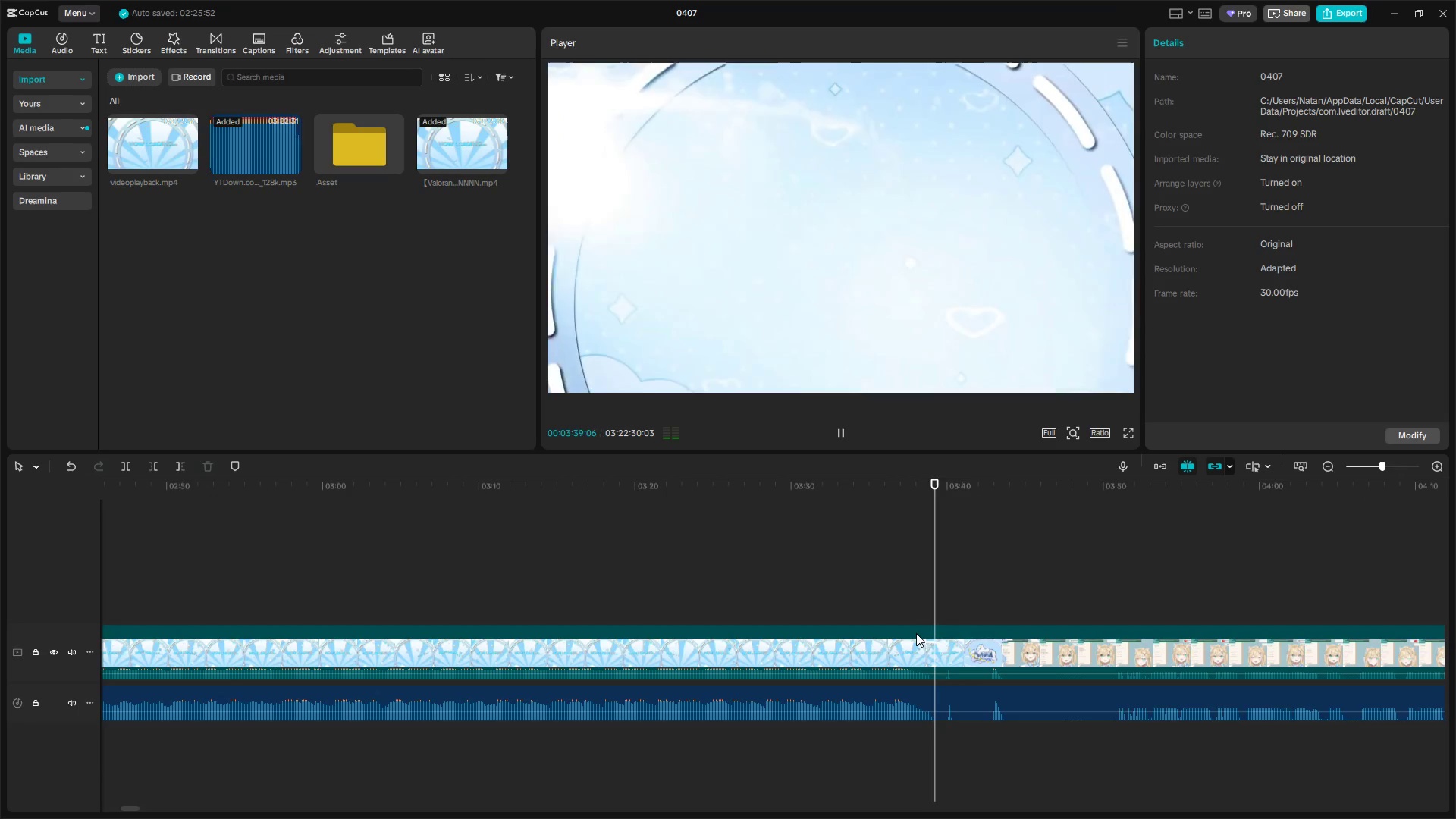 
scroll: coordinate [696, 734], scroll_direction: down, amount: 10.0
 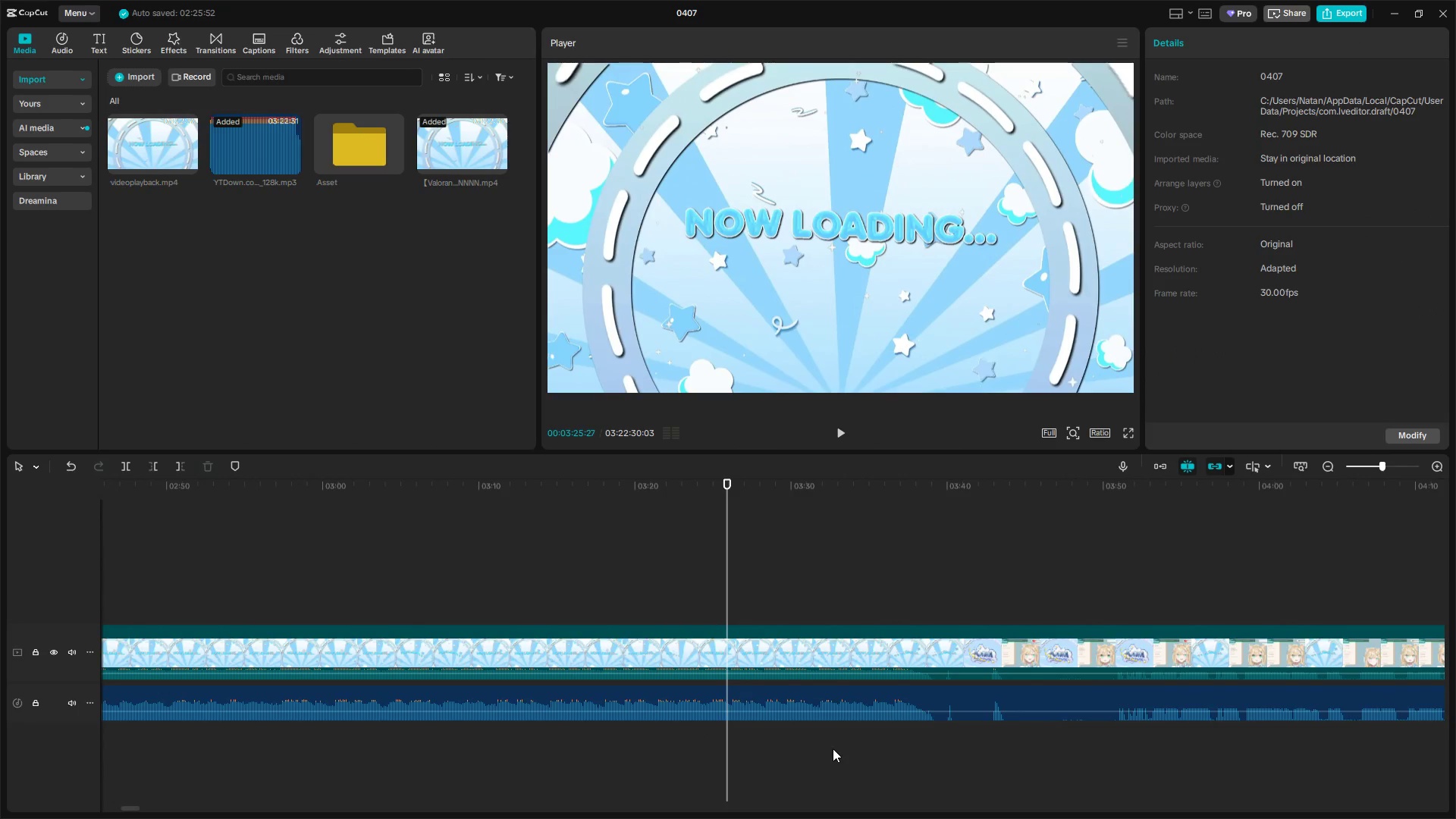 
wait(18.32)
 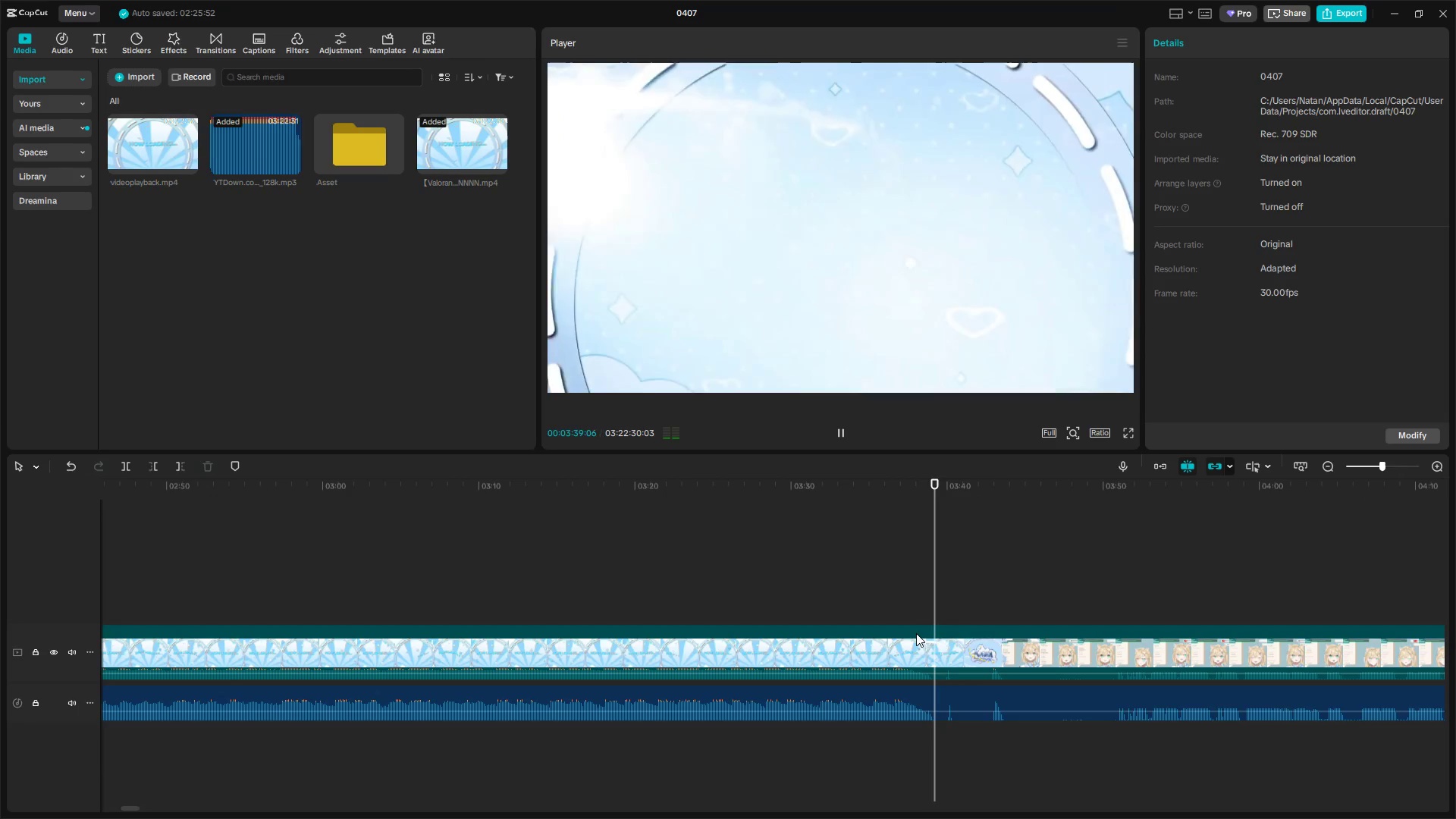 
key(Space)
 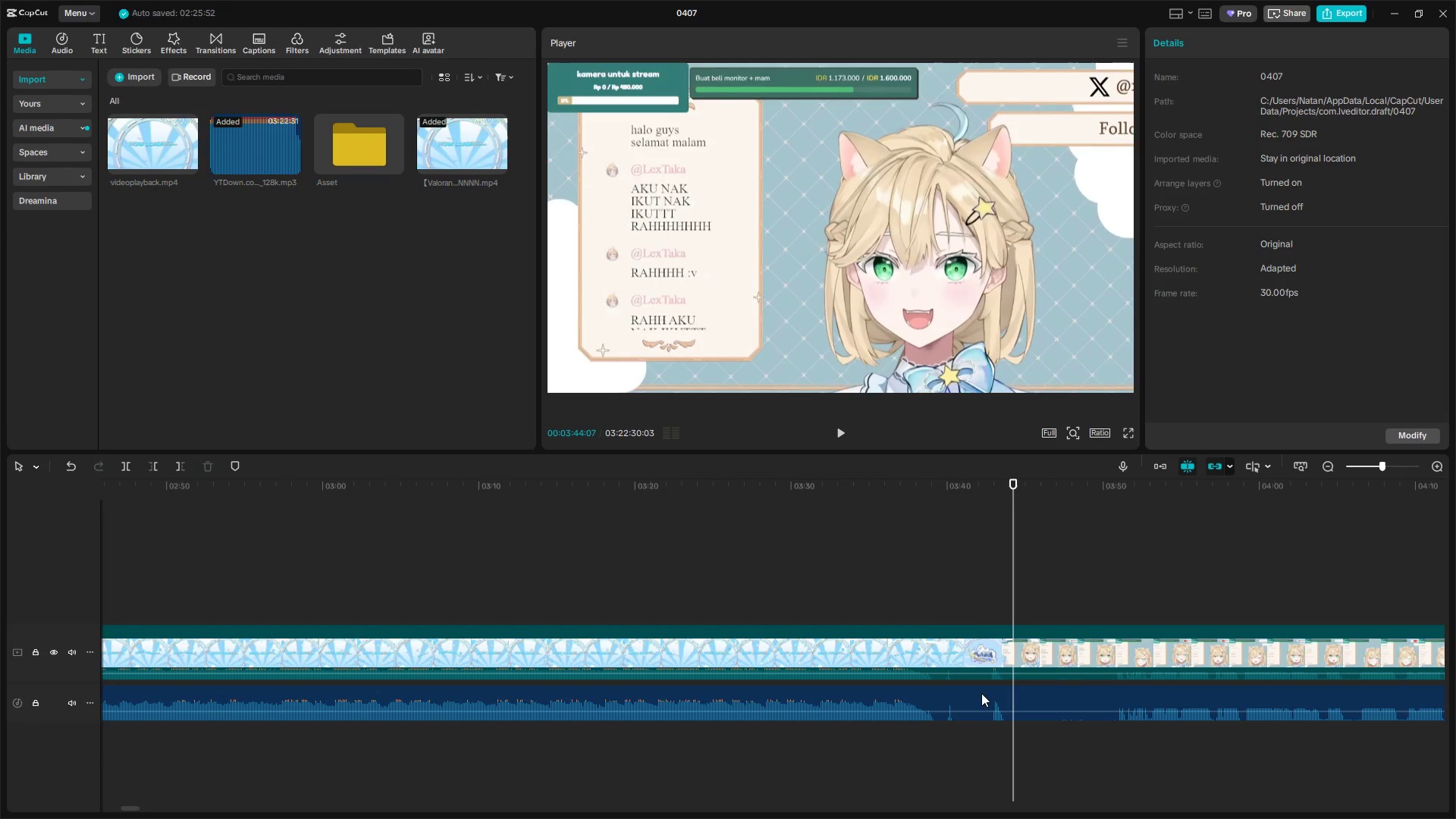 
left_click([978, 616])
 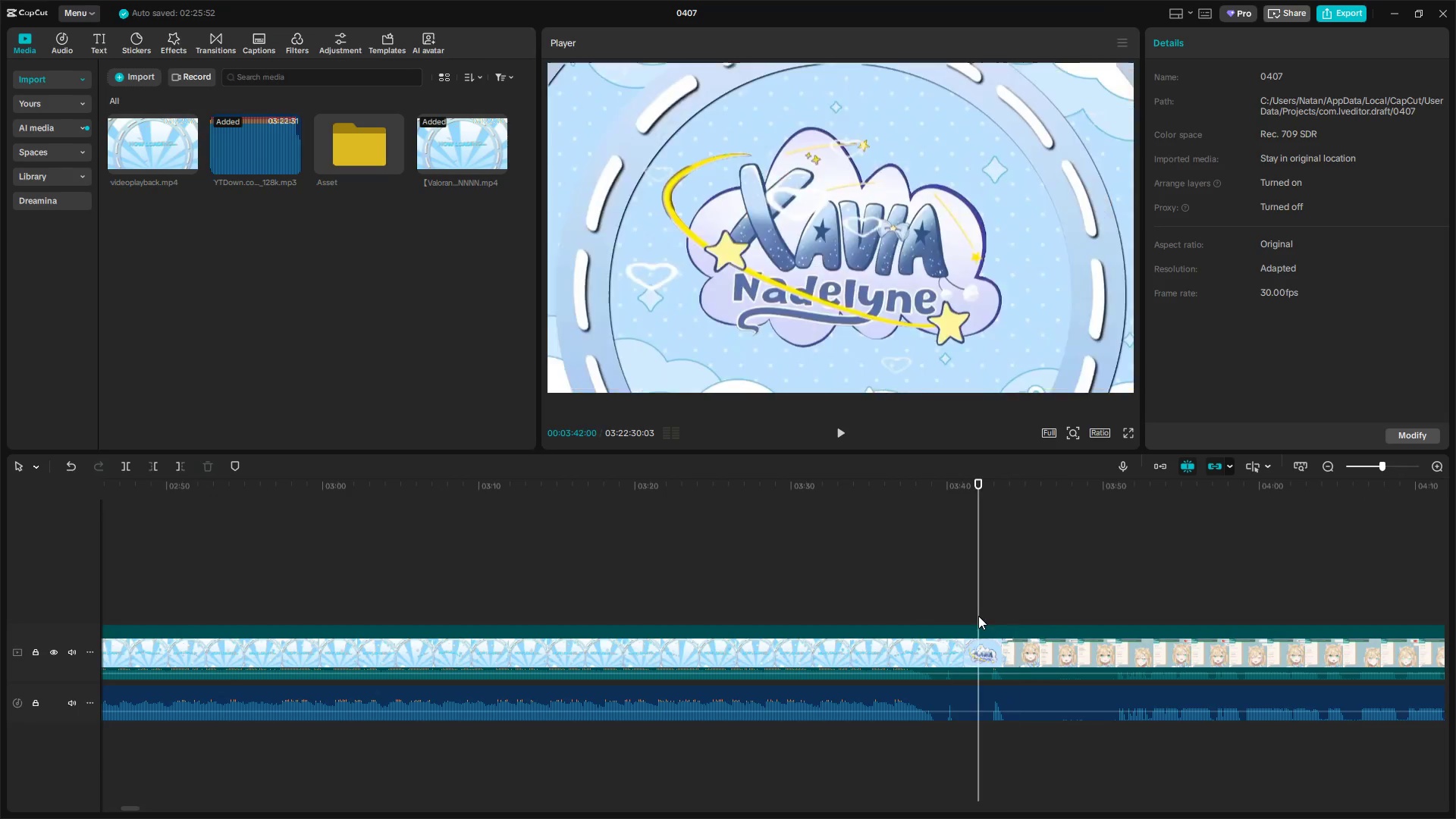 
key(Space)
 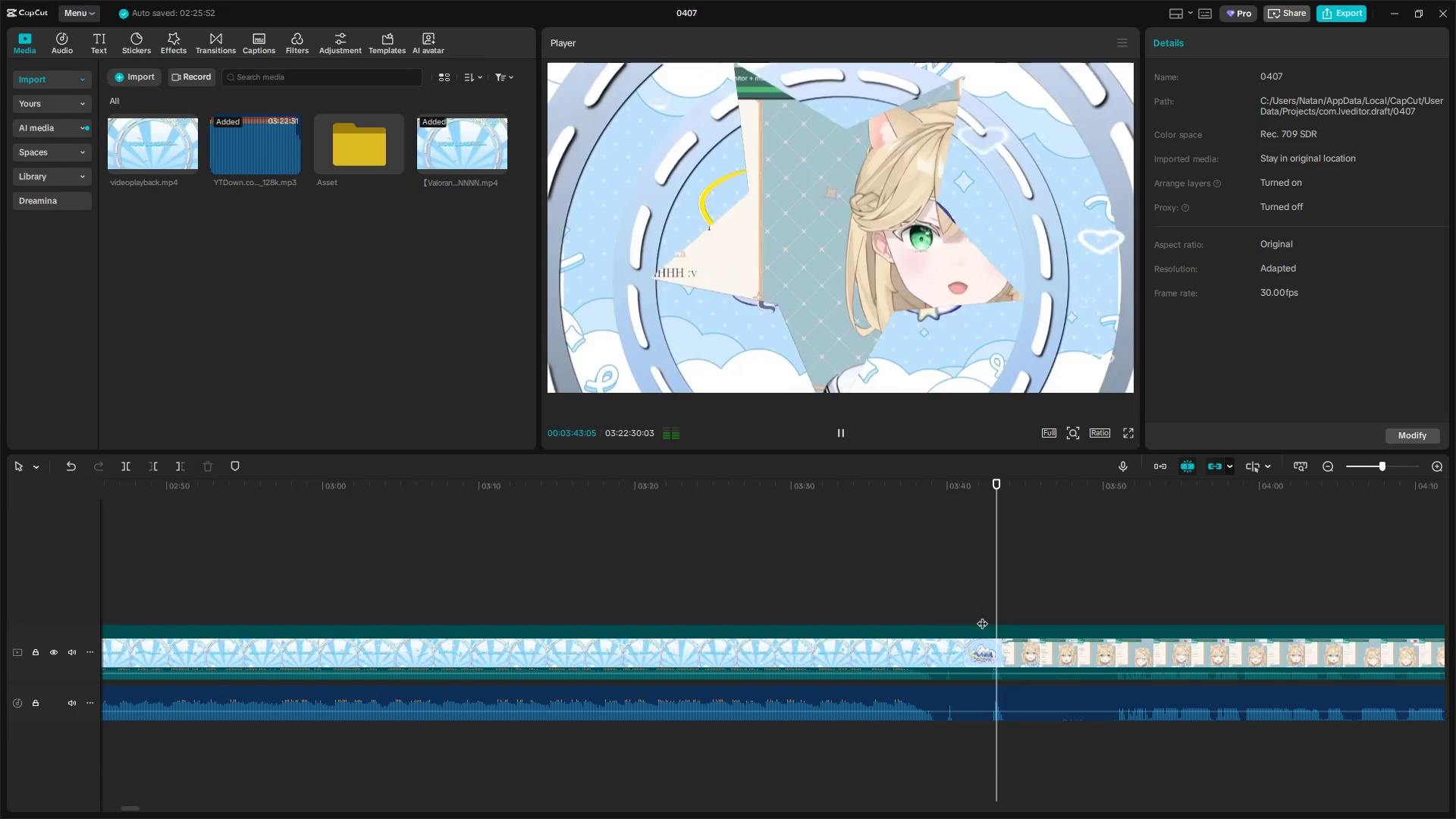 
left_click_drag(start_coordinate=[972, 615], to_coordinate=[964, 613])
 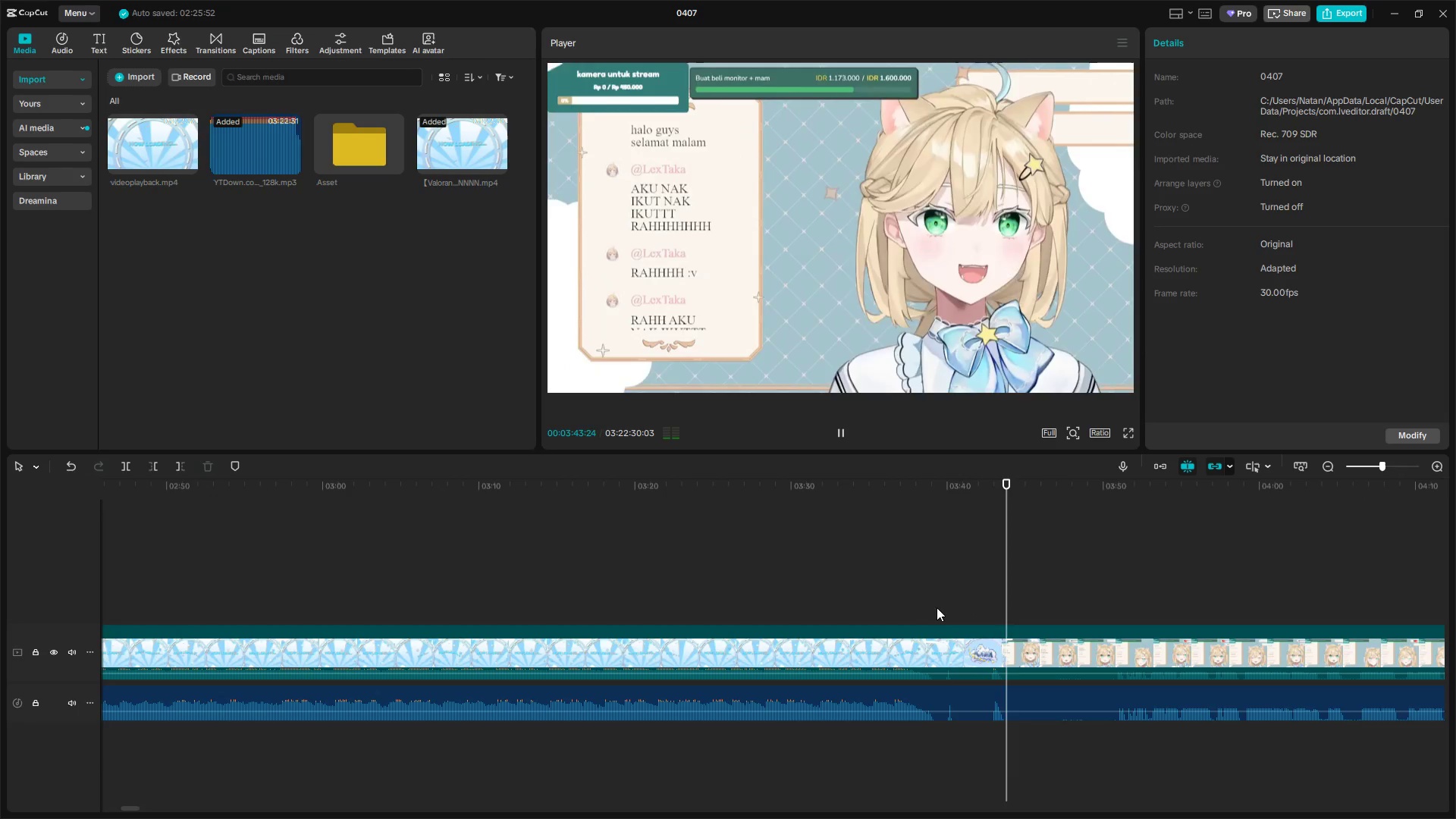 
double_click([937, 607])
 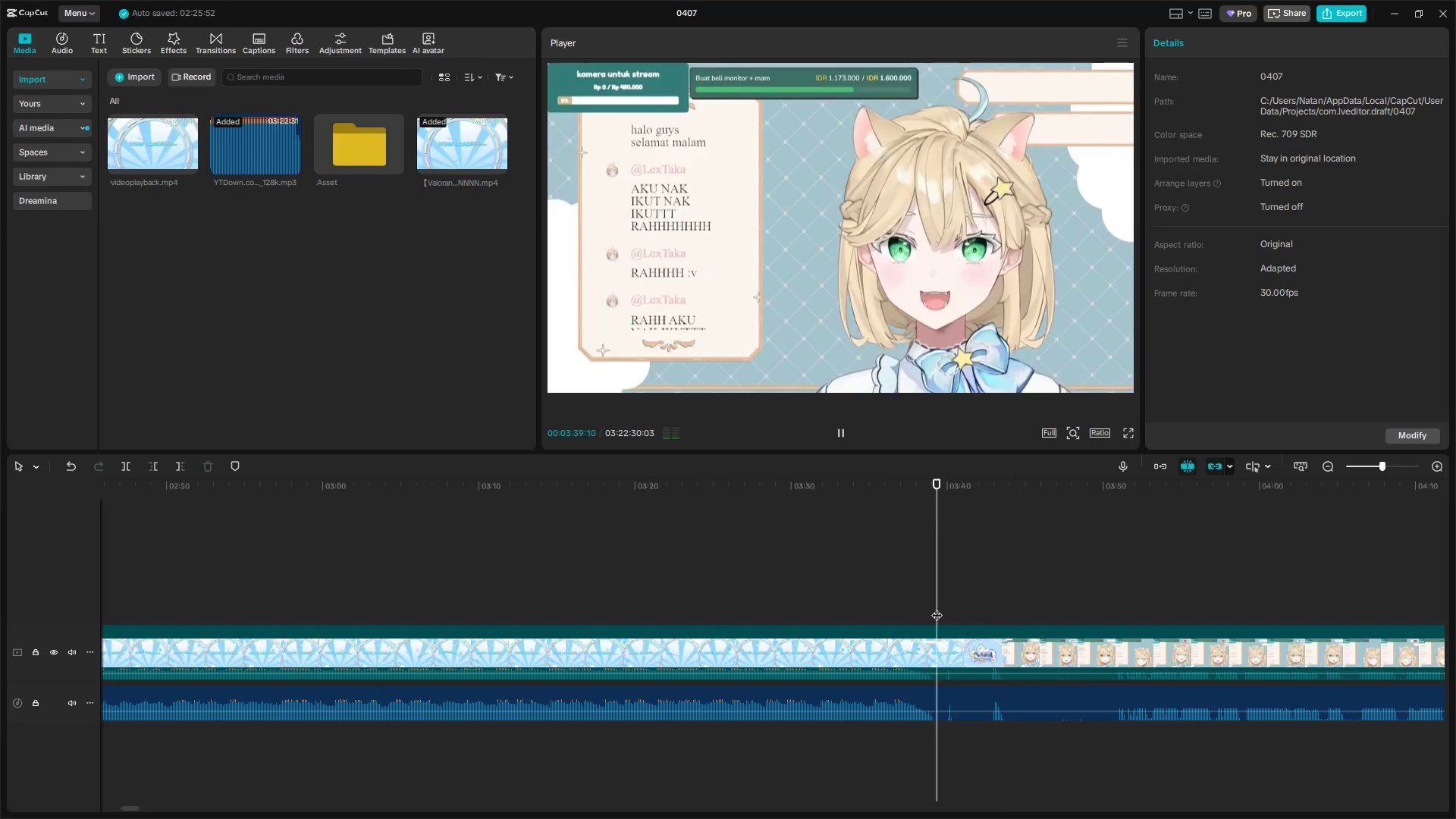 
key(Space)
 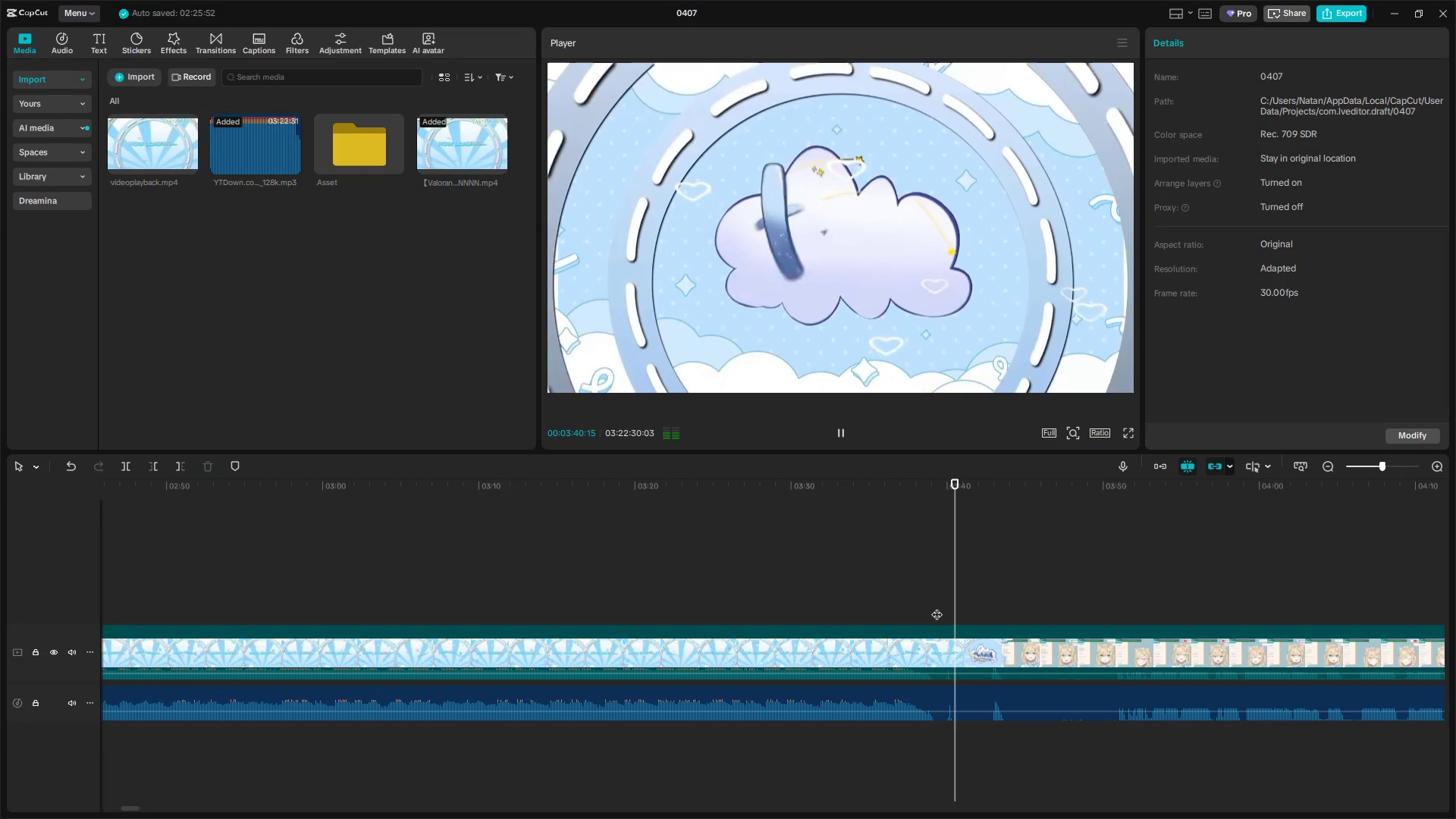 
left_click([937, 607])
 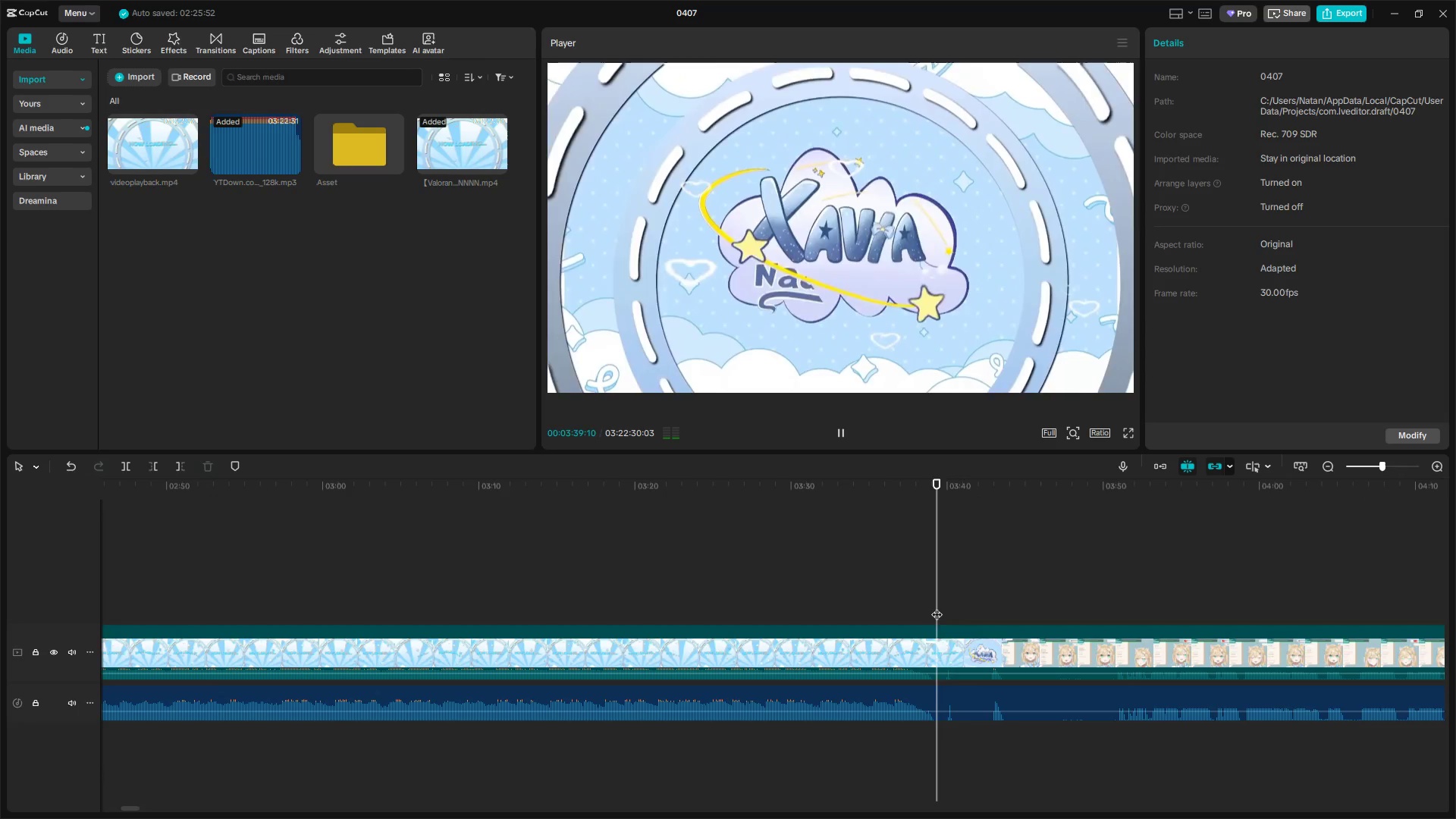 
key(Space)
 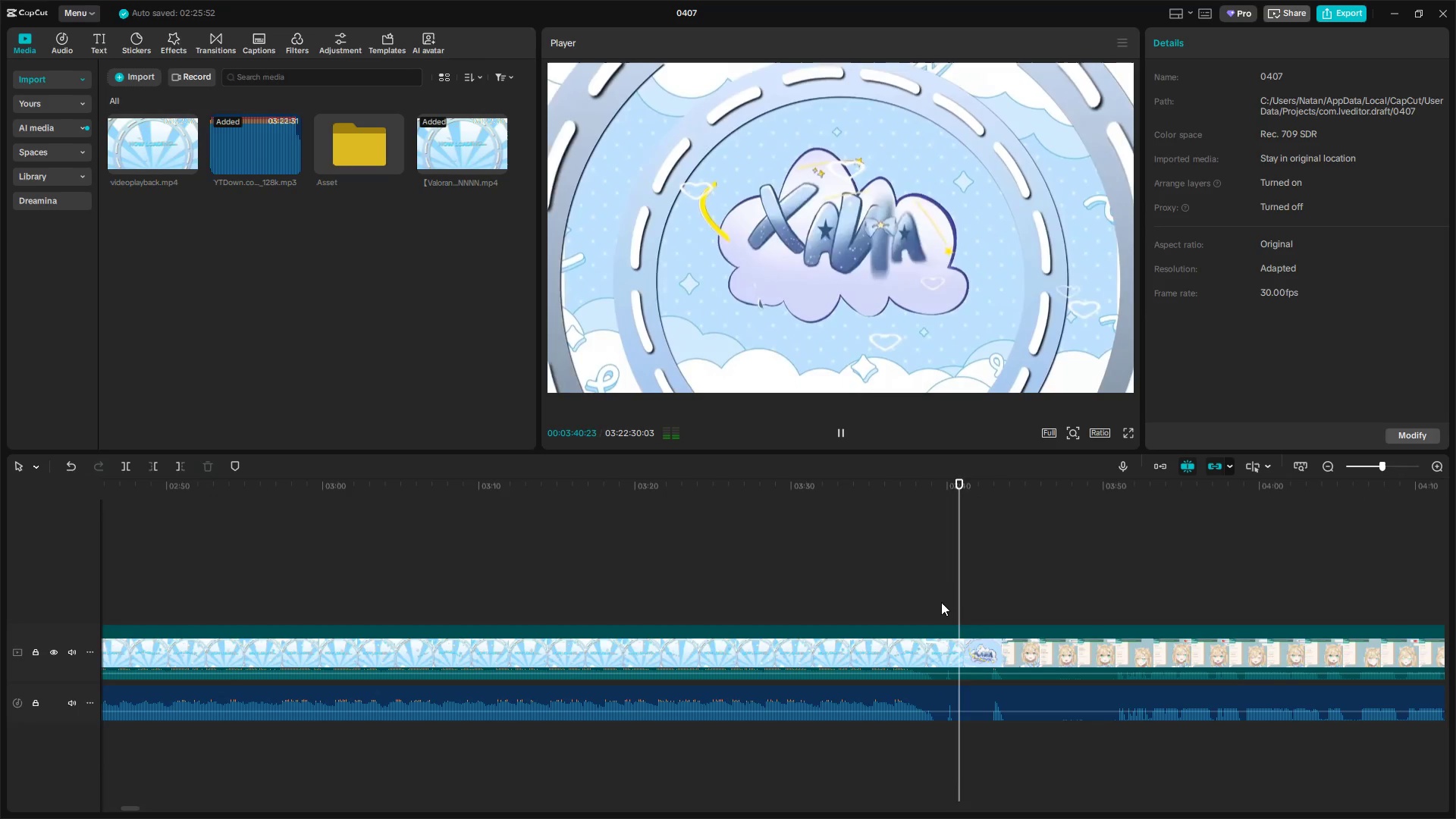 
left_click([931, 606])
 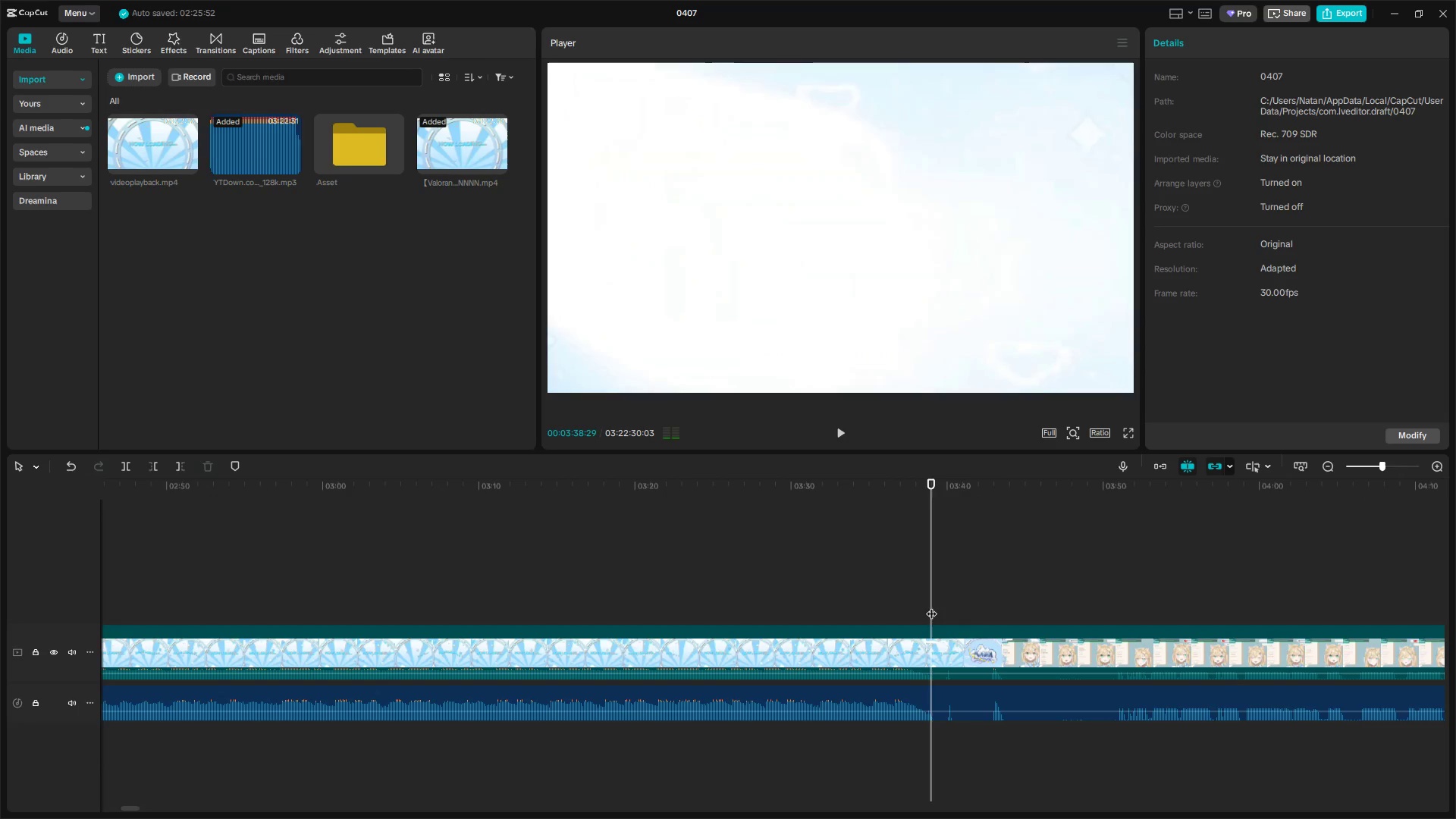 
key(Space)
 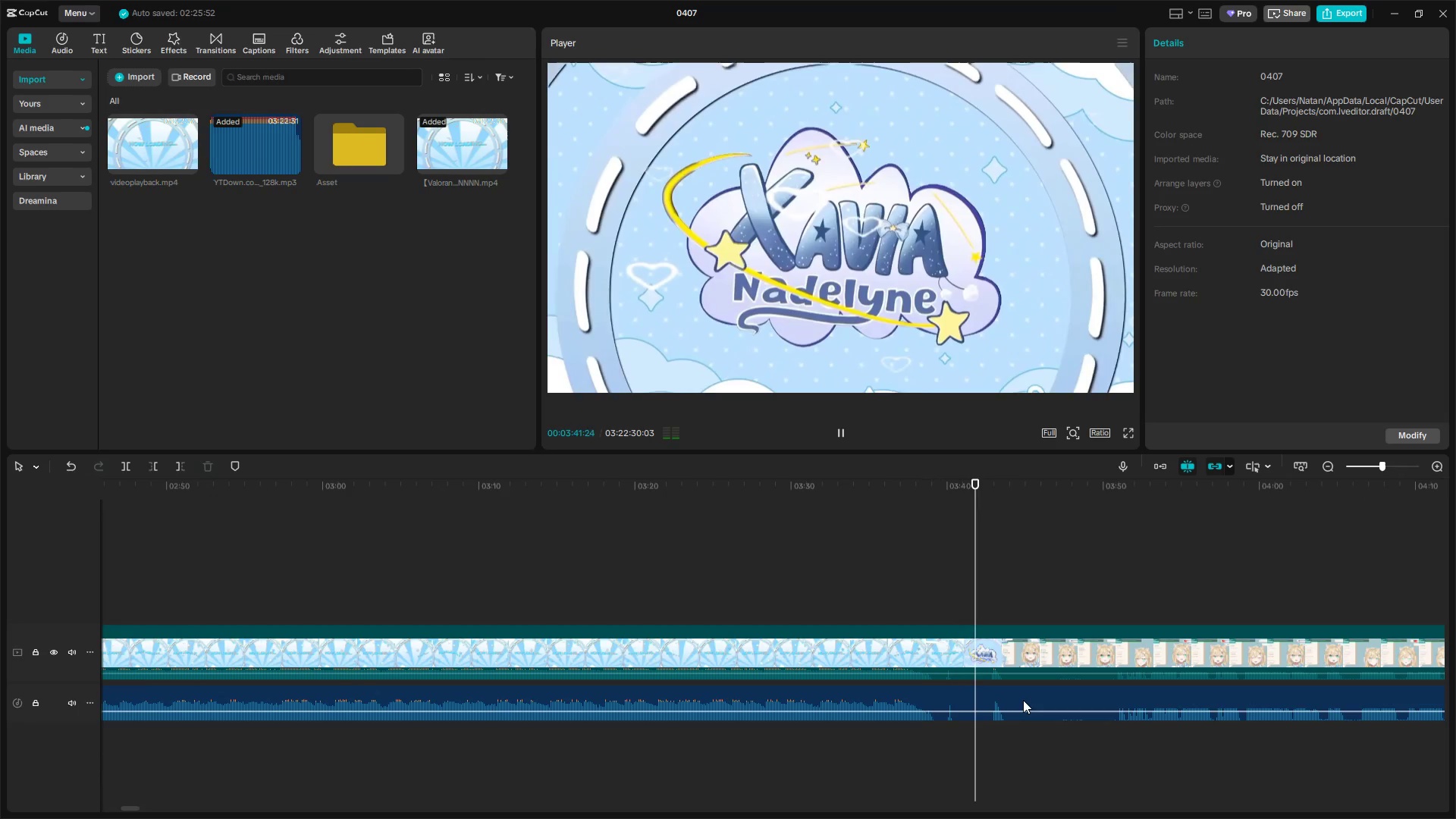 
key(Space)
 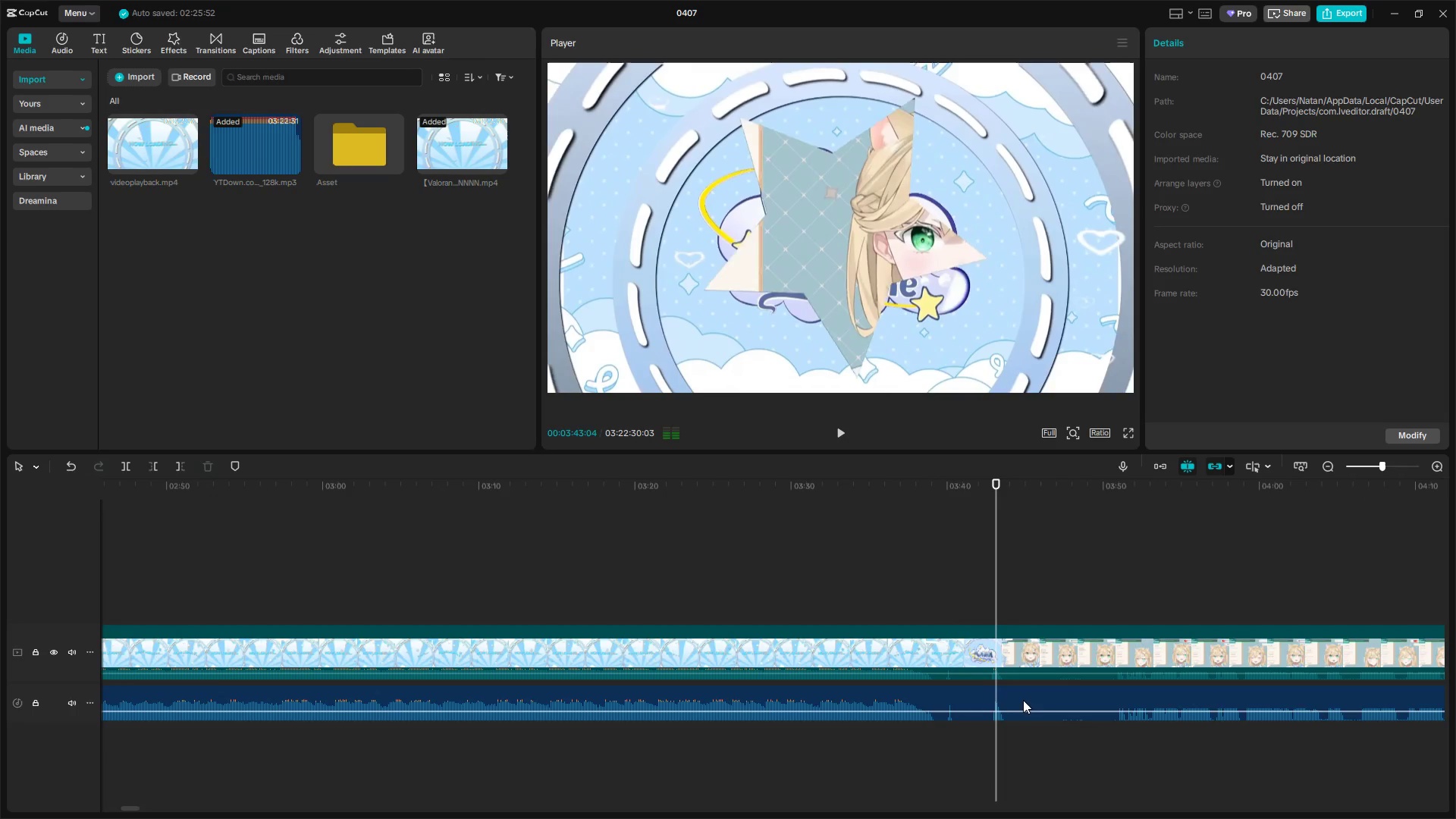 
left_click_drag(start_coordinate=[1023, 700], to_coordinate=[1068, 700])
 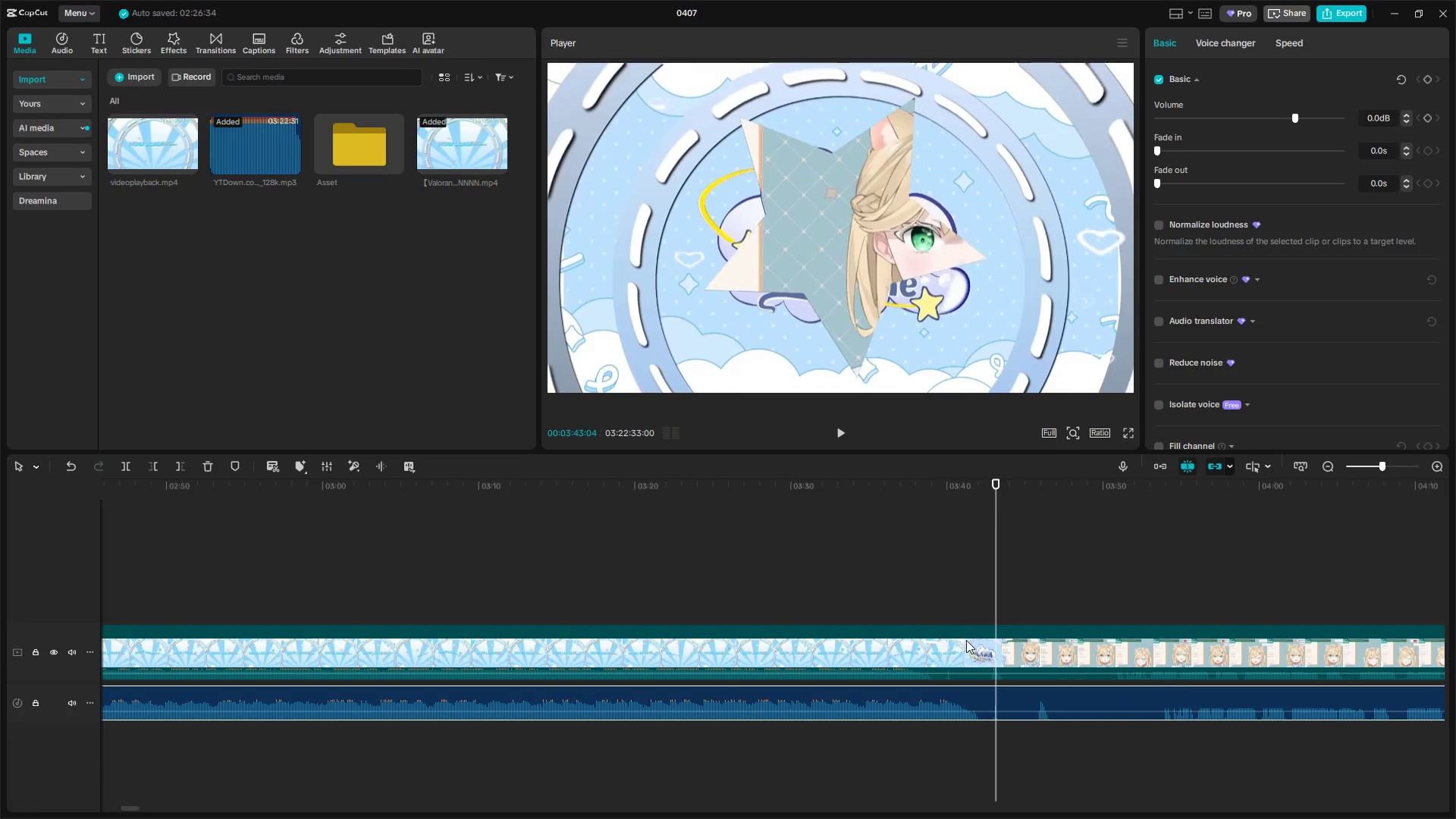 
left_click([938, 626])
 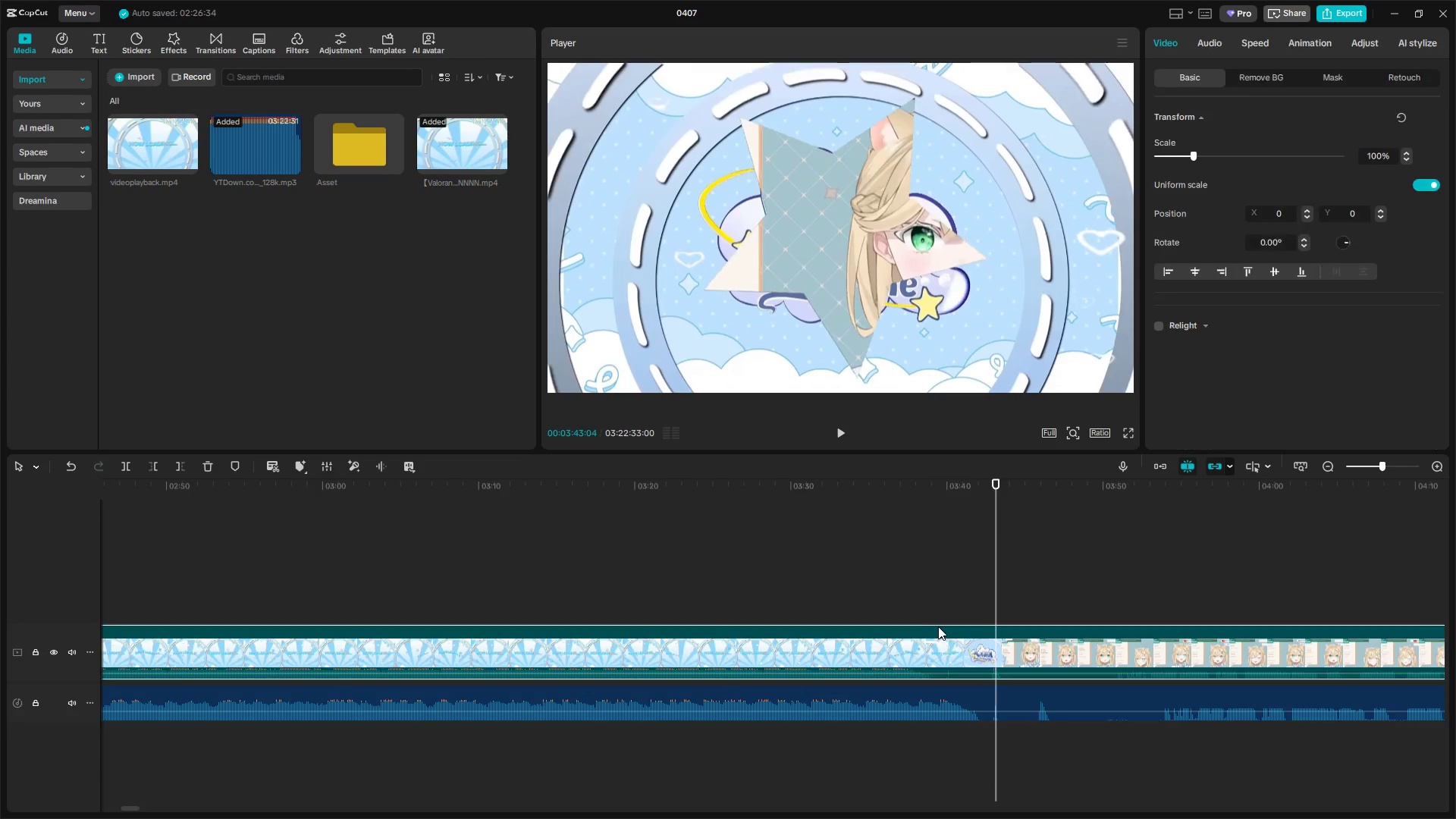 
key(Space)
 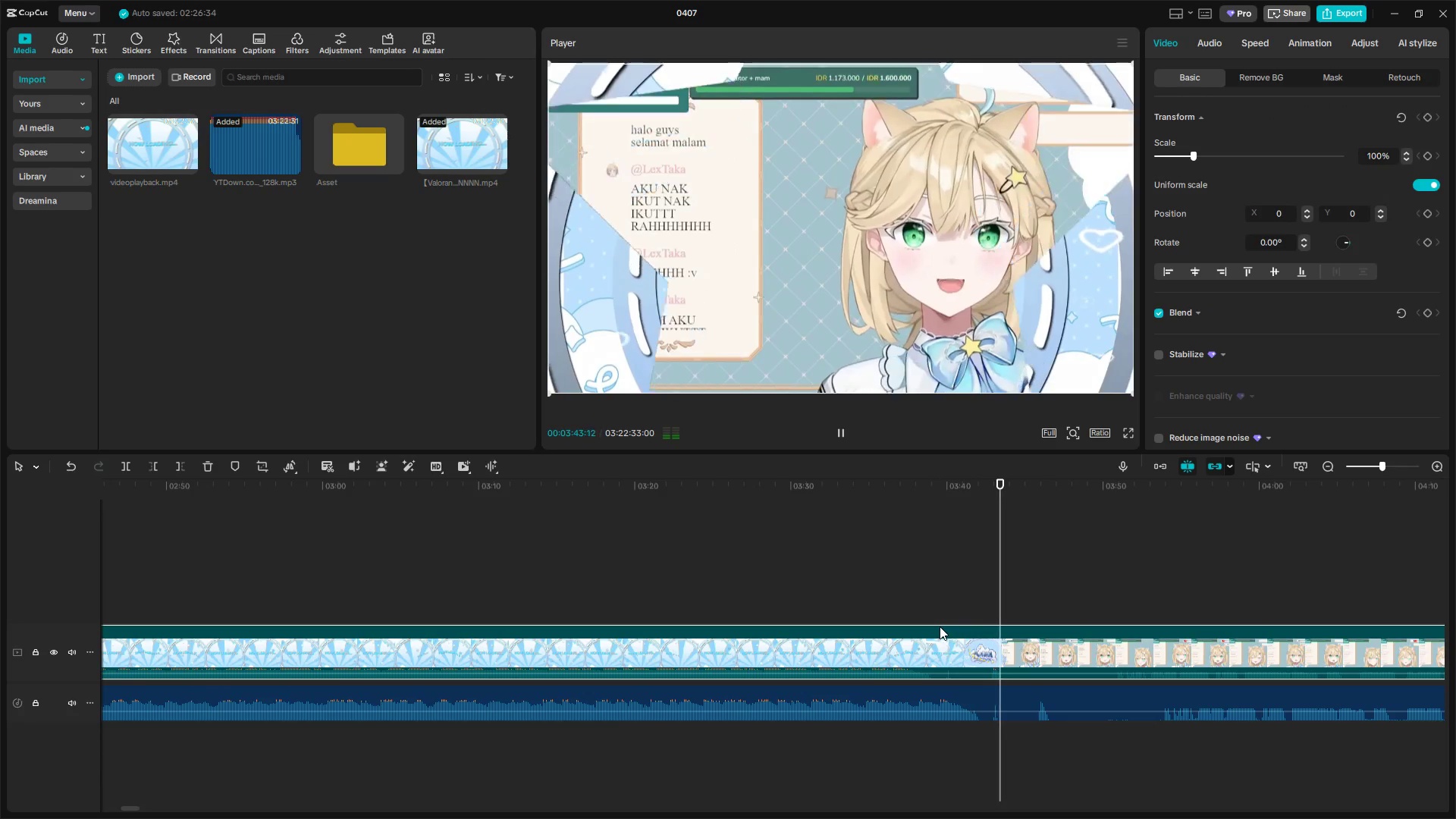 
left_click([934, 620])
 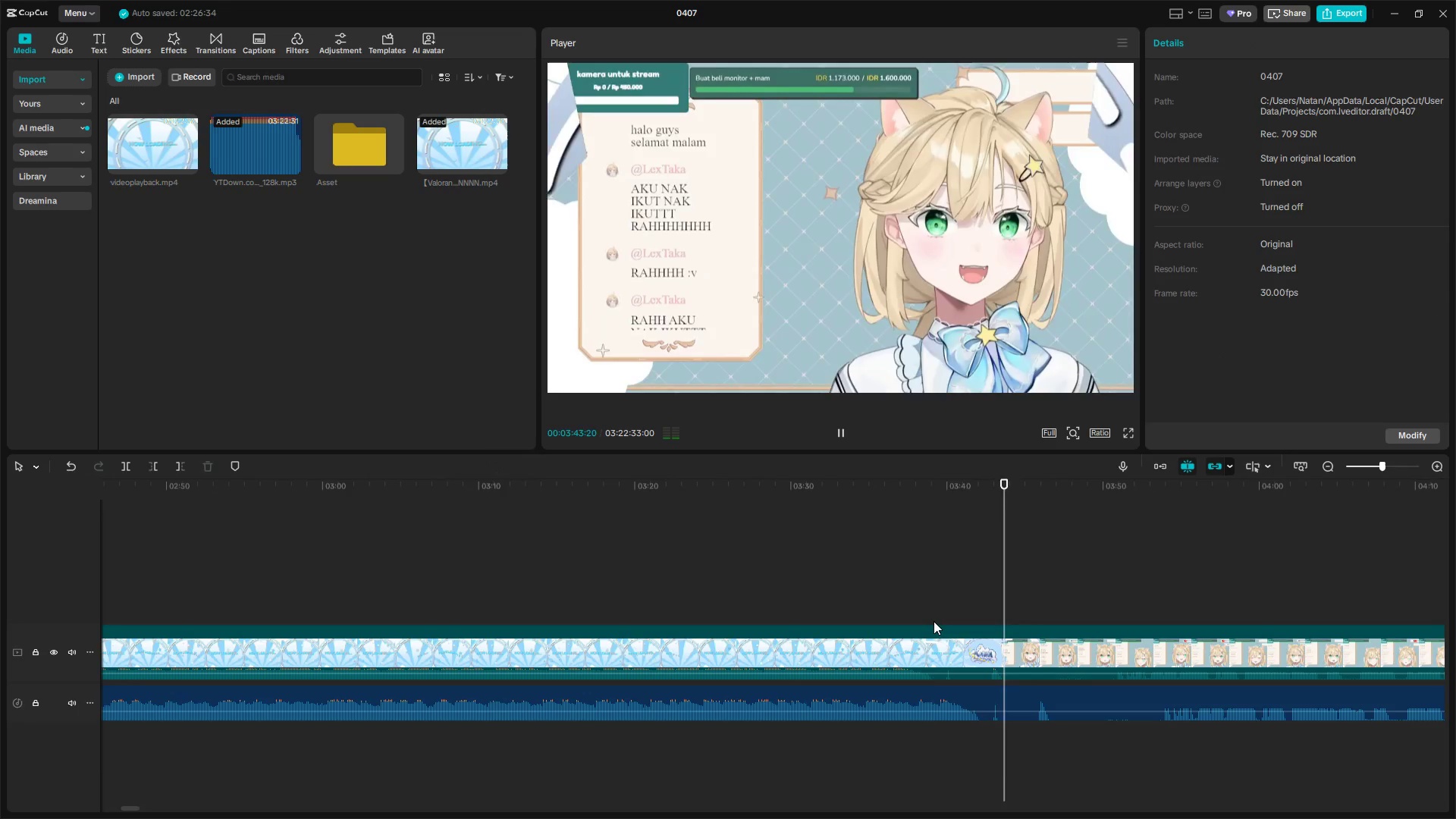 
key(Space)
 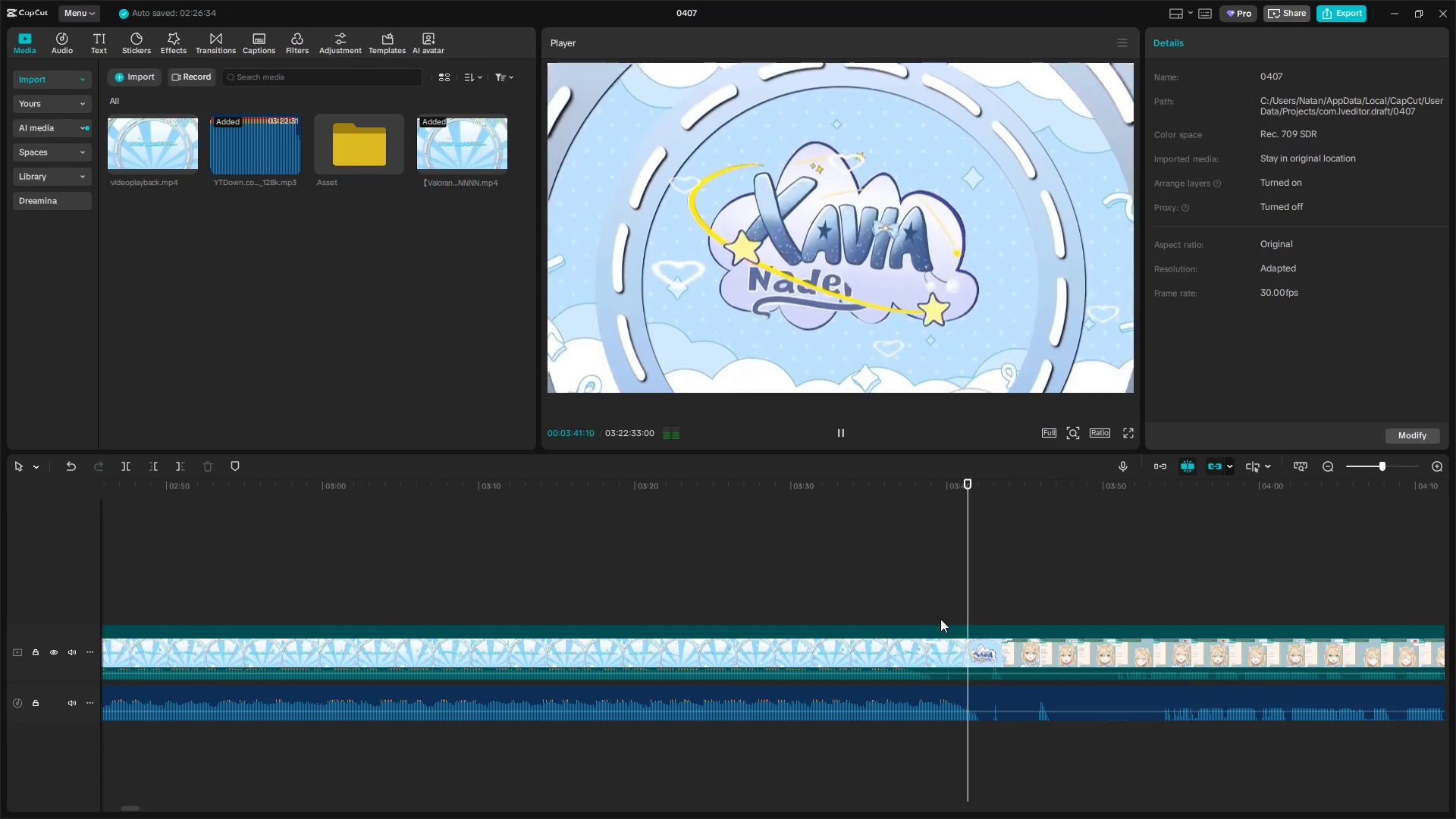 
key(Space)
 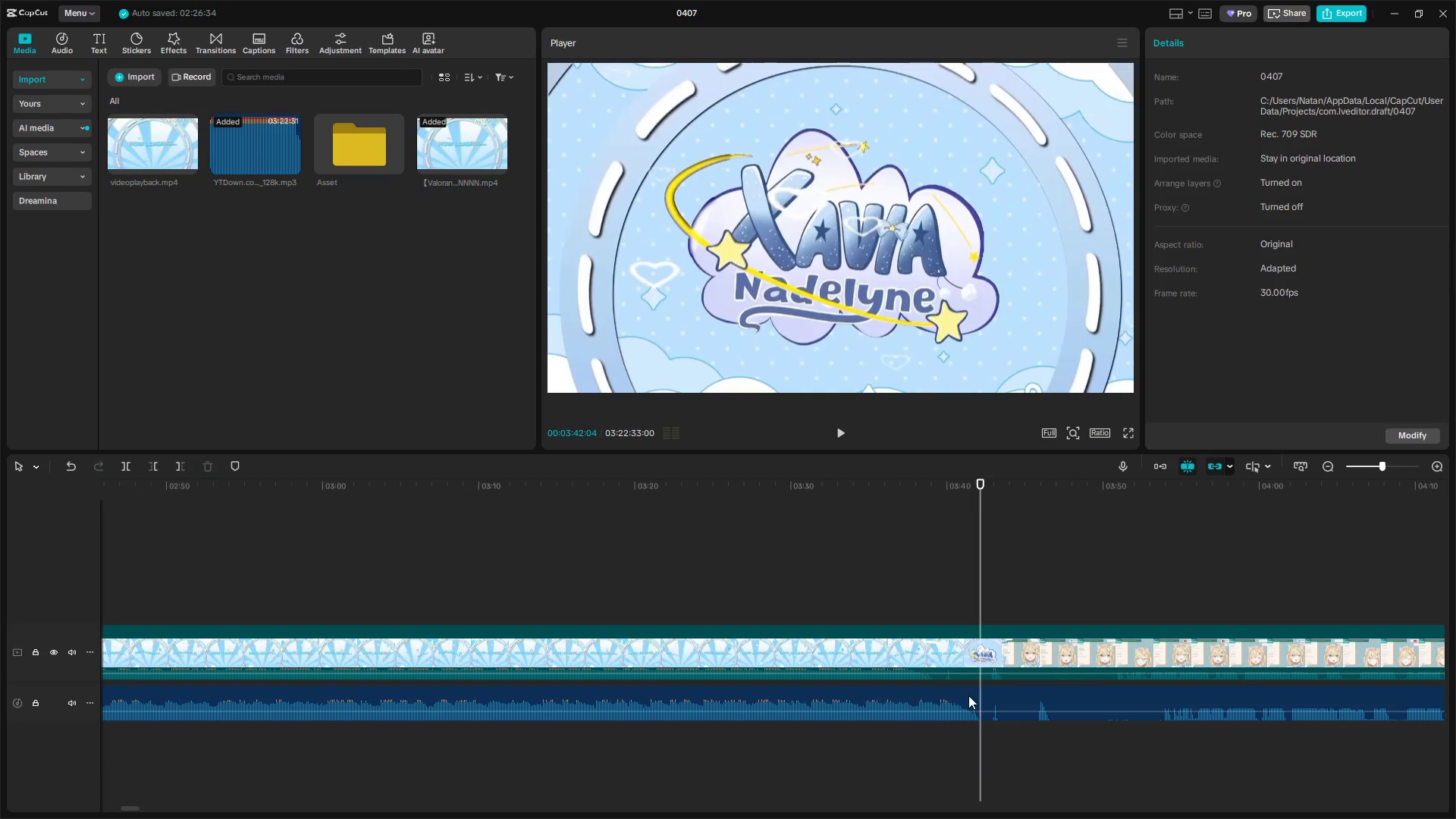 
left_click_drag(start_coordinate=[972, 698], to_coordinate=[948, 696])
 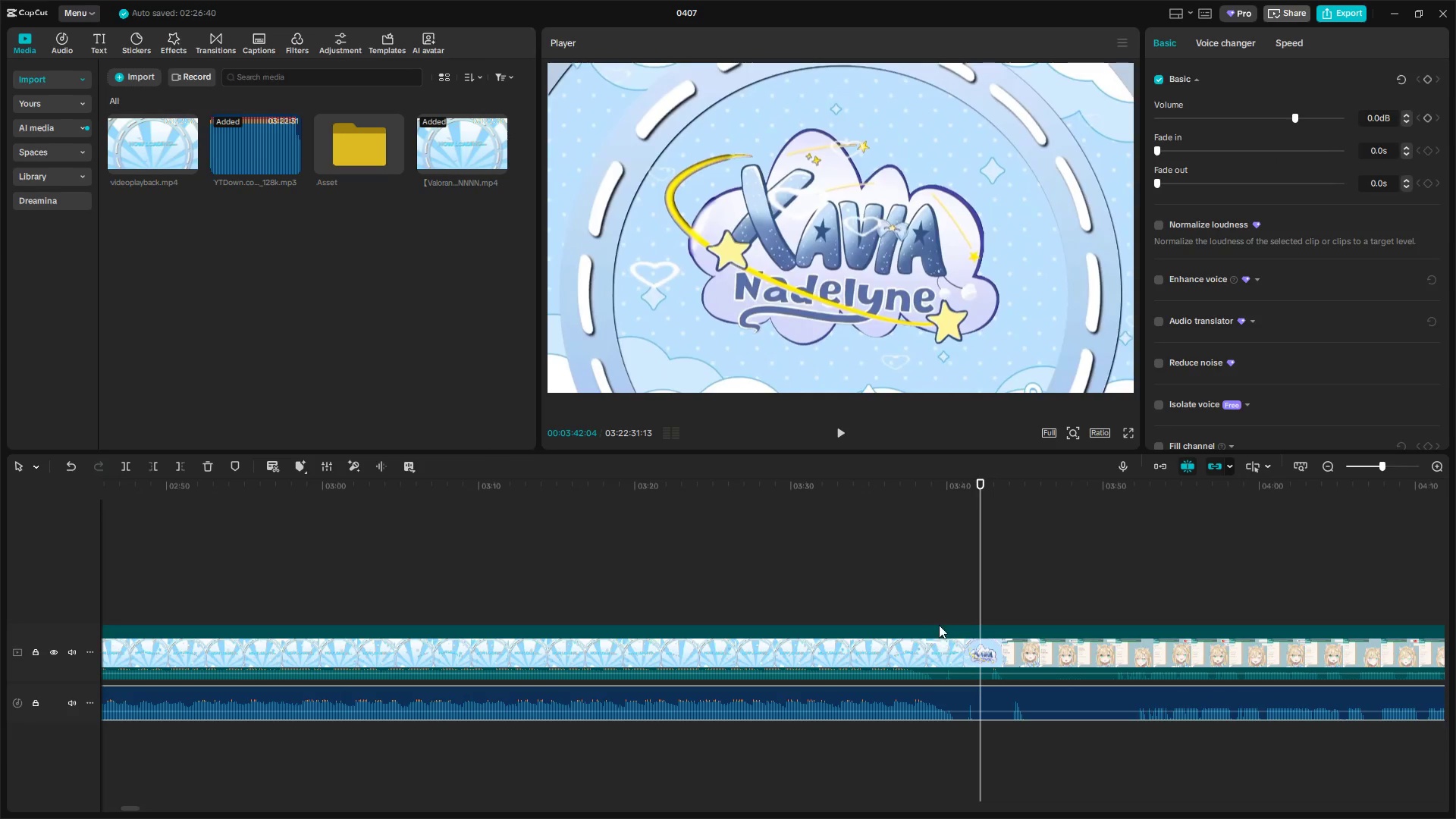 
key(Space)
 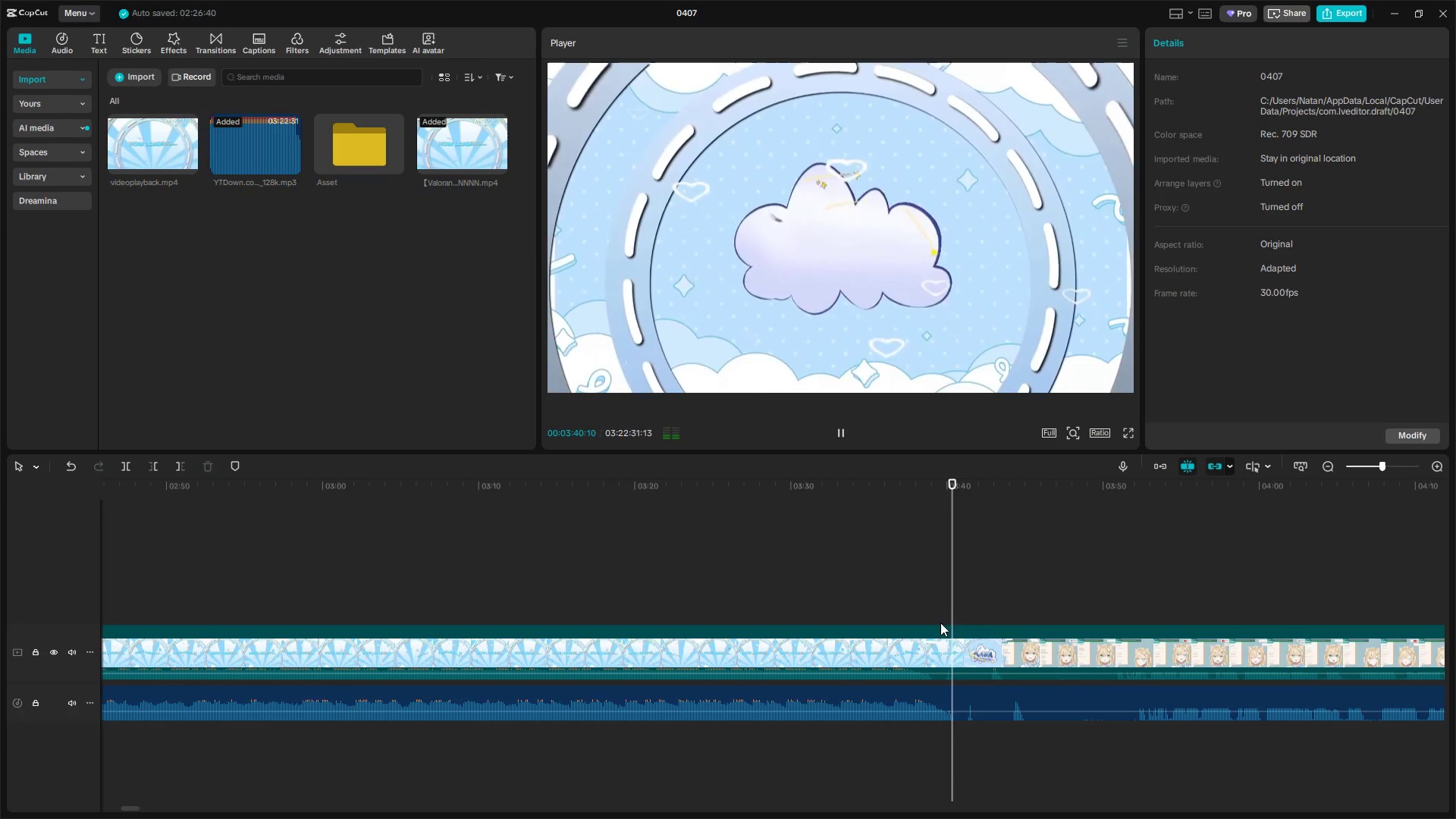 
key(Space)
 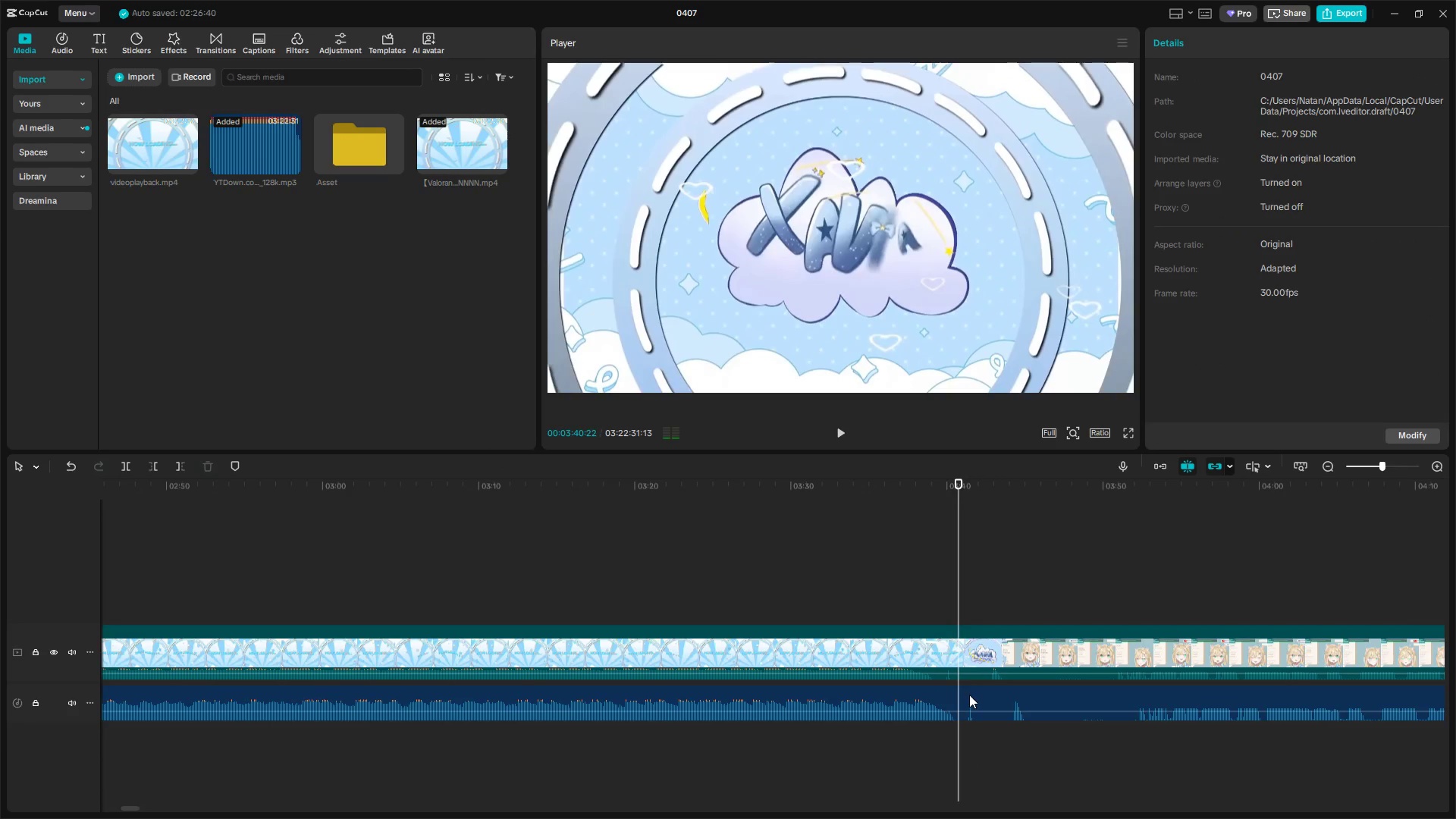 
left_click_drag(start_coordinate=[969, 695], to_coordinate=[962, 696])
 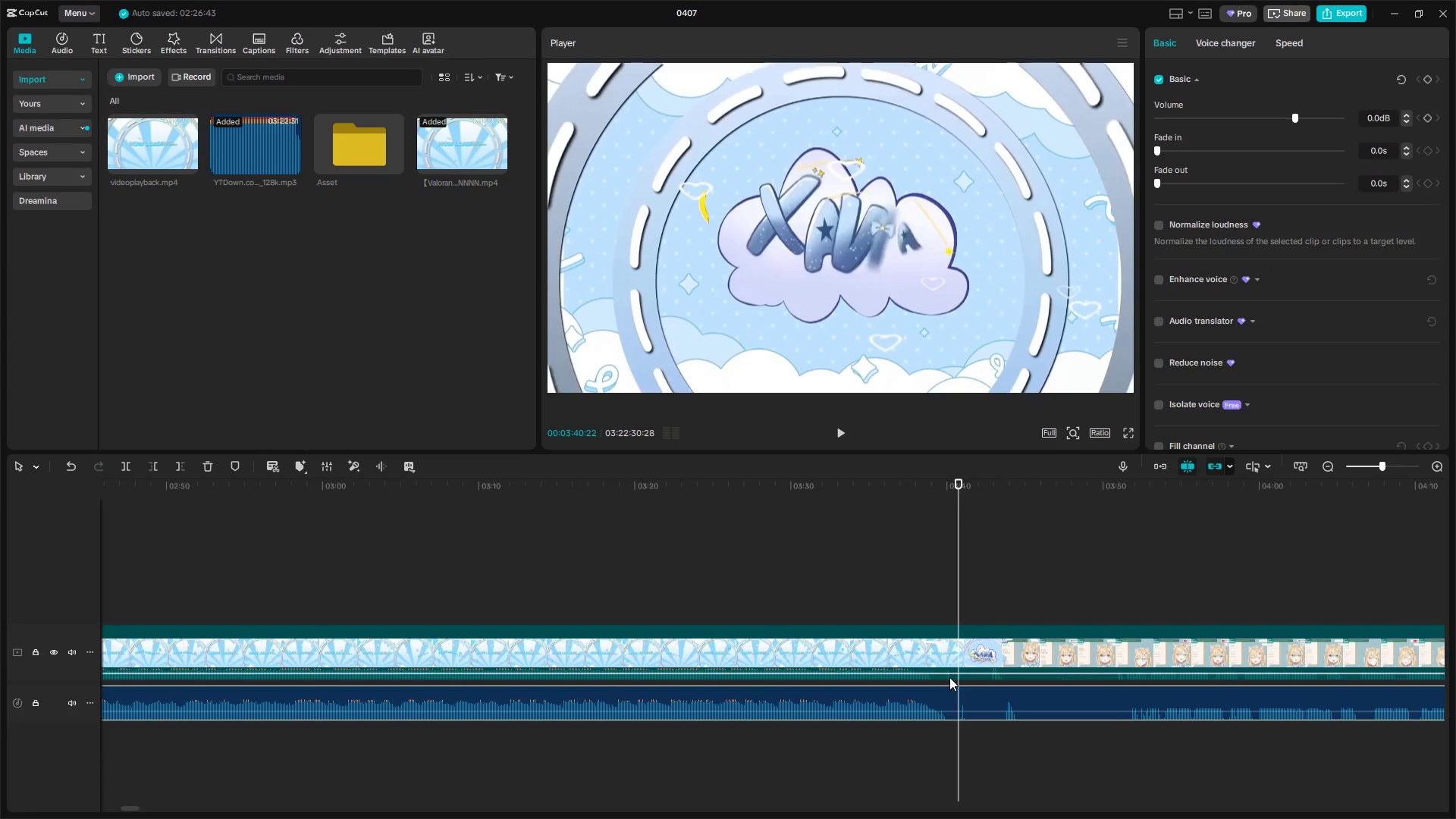 
key(Space)
 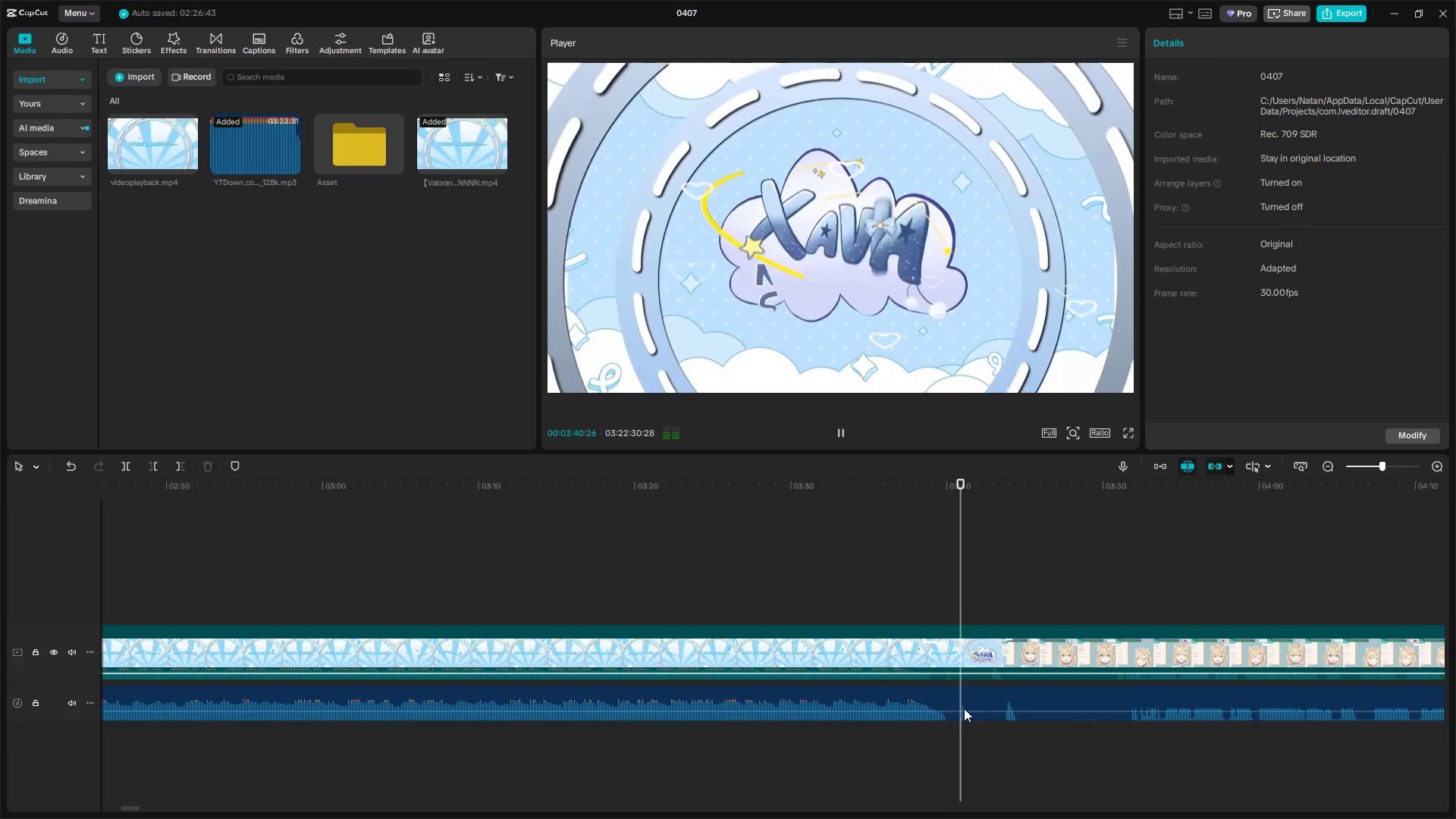 
hold_key(key=ControlLeft, duration=0.64)
 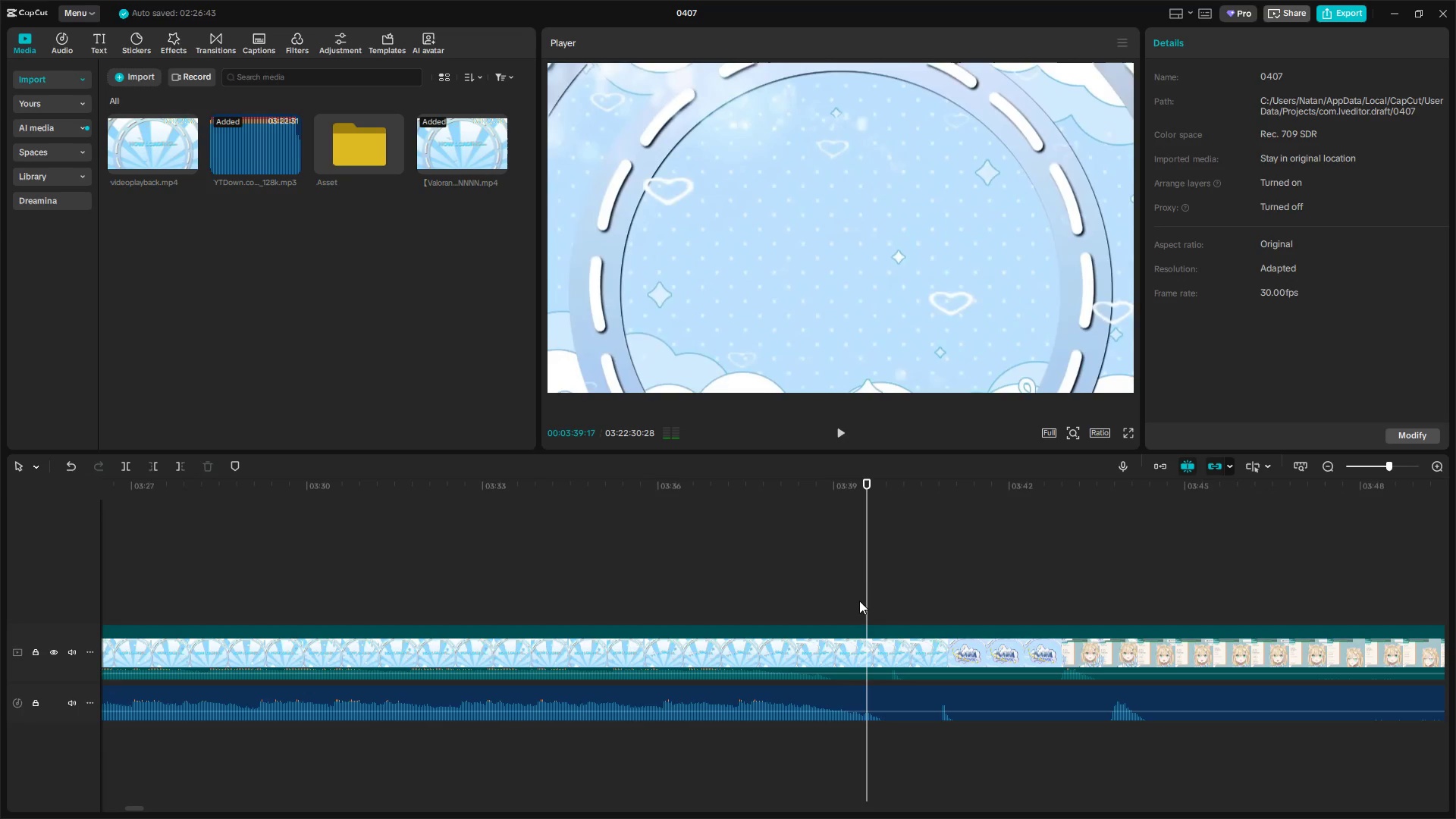 
left_click([866, 603])
 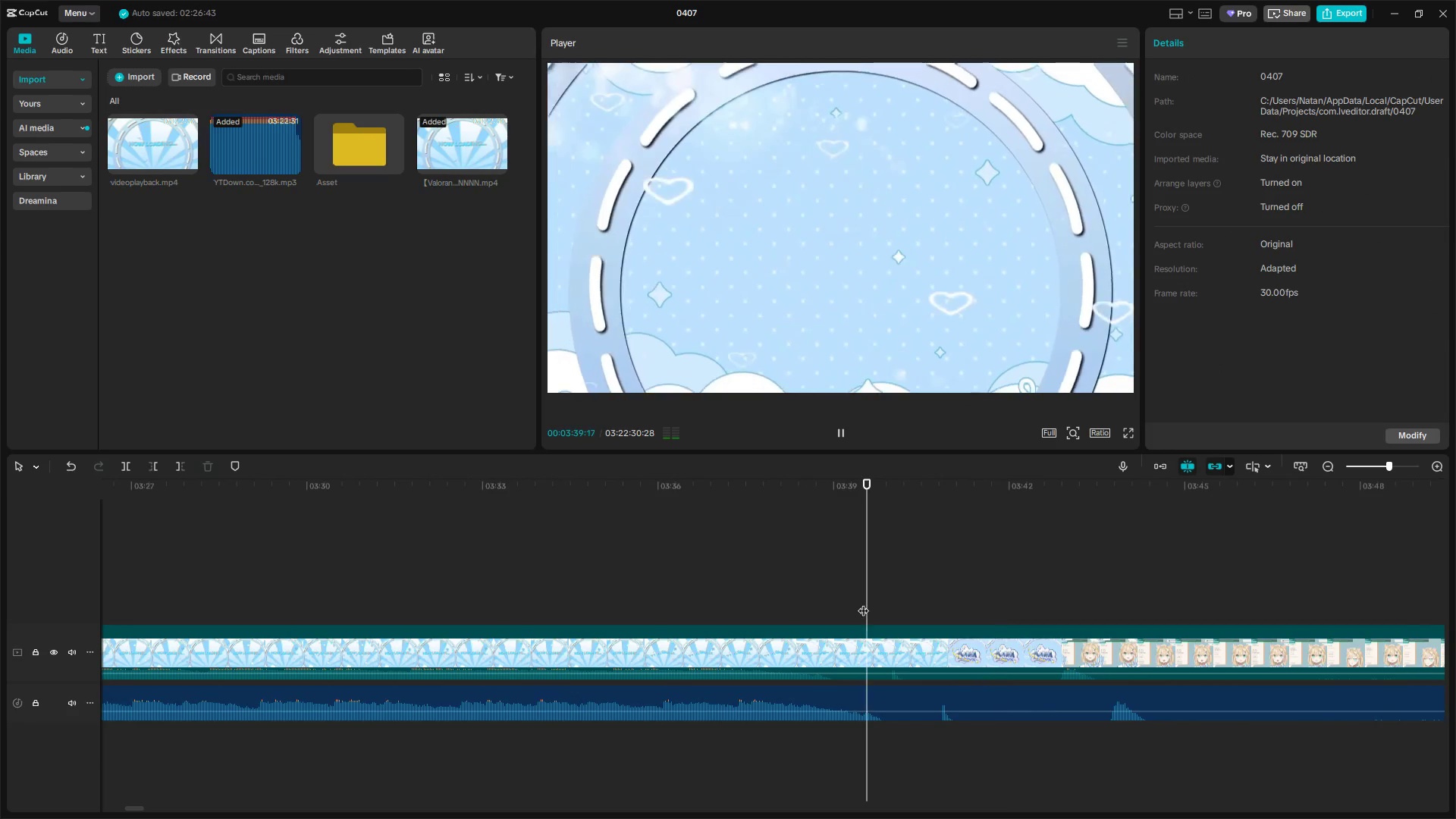 
scroll: coordinate [984, 736], scroll_direction: up, amount: 10.0
 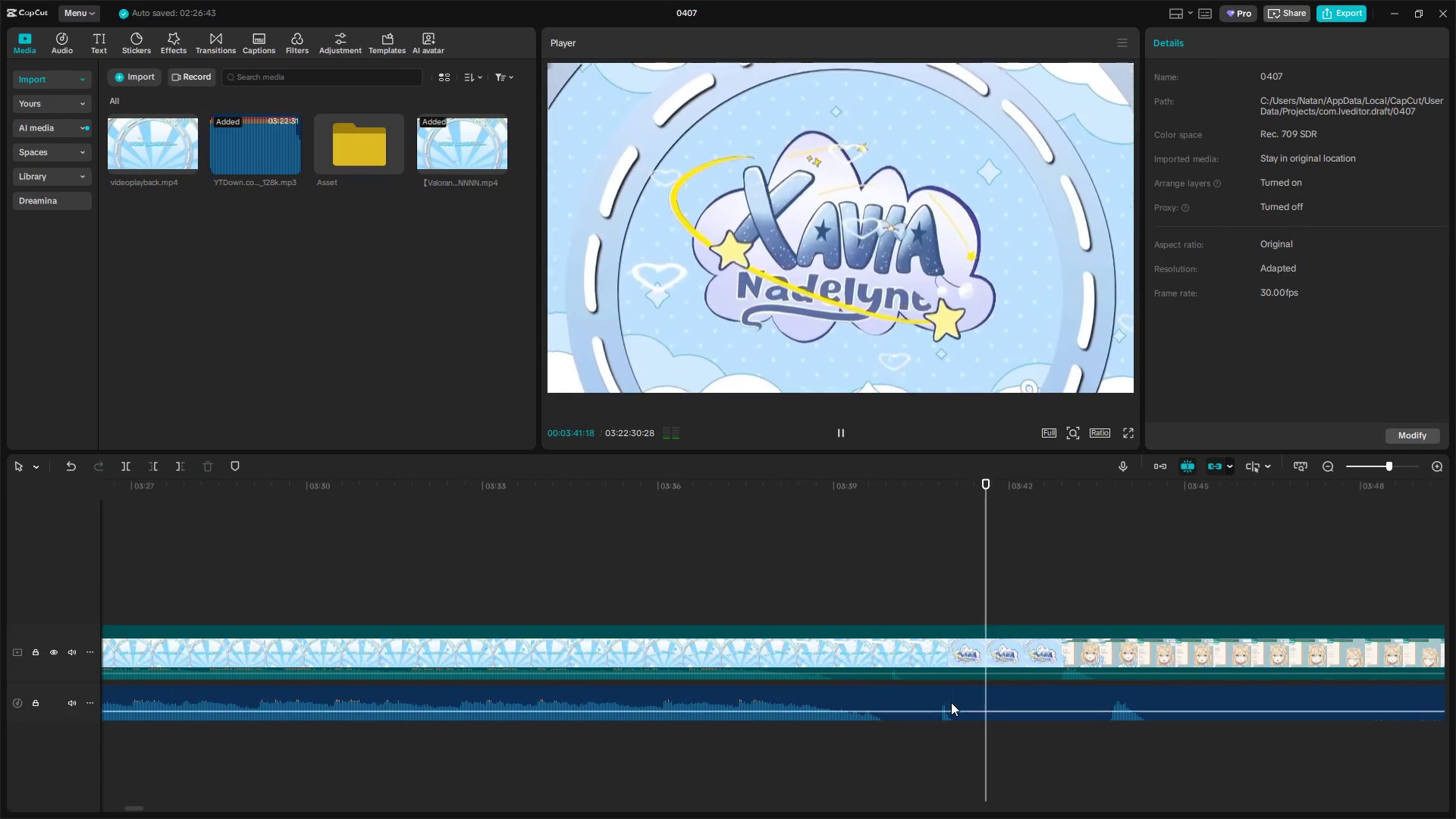 
key(Space)
 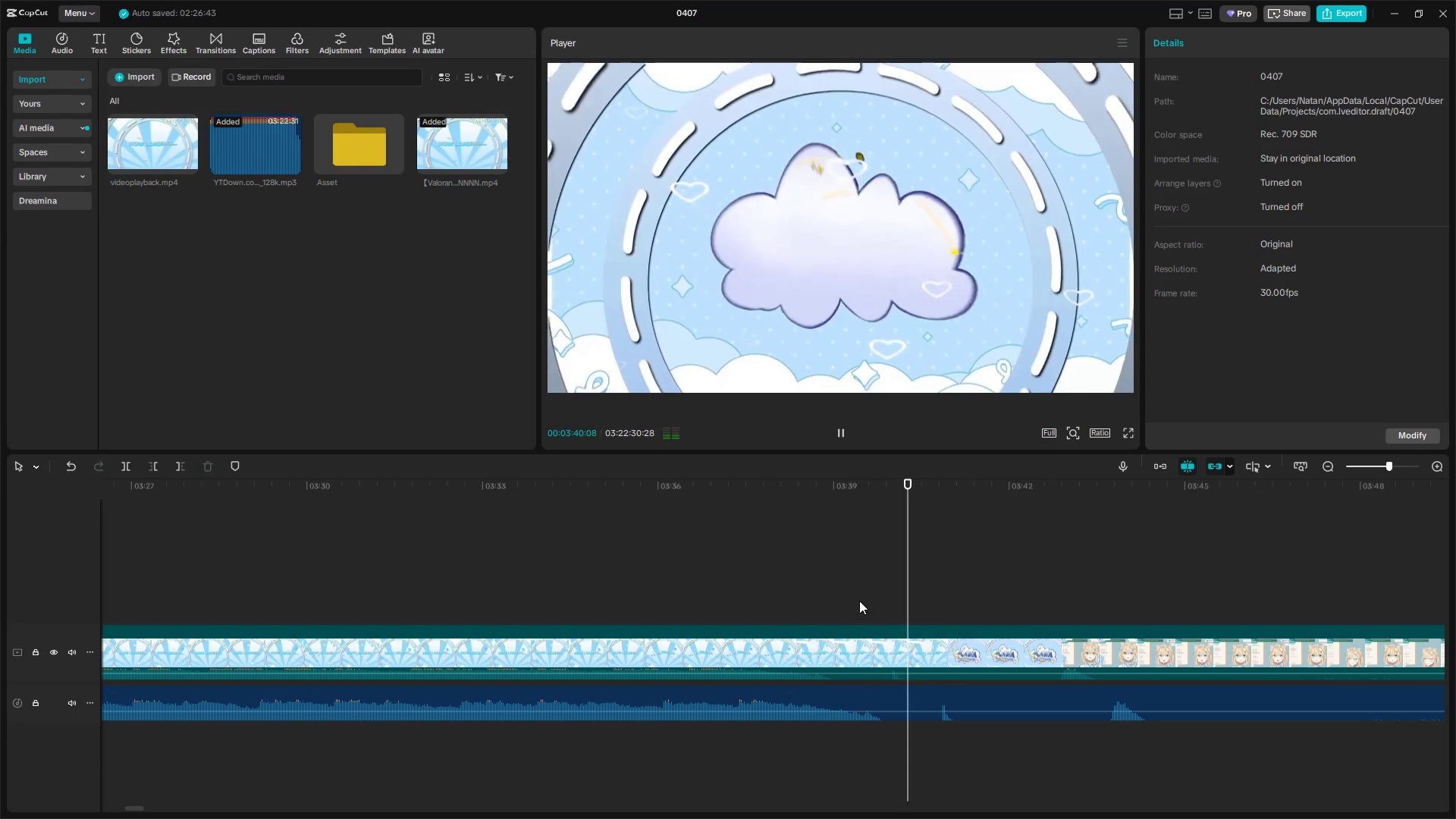 
key(Space)
 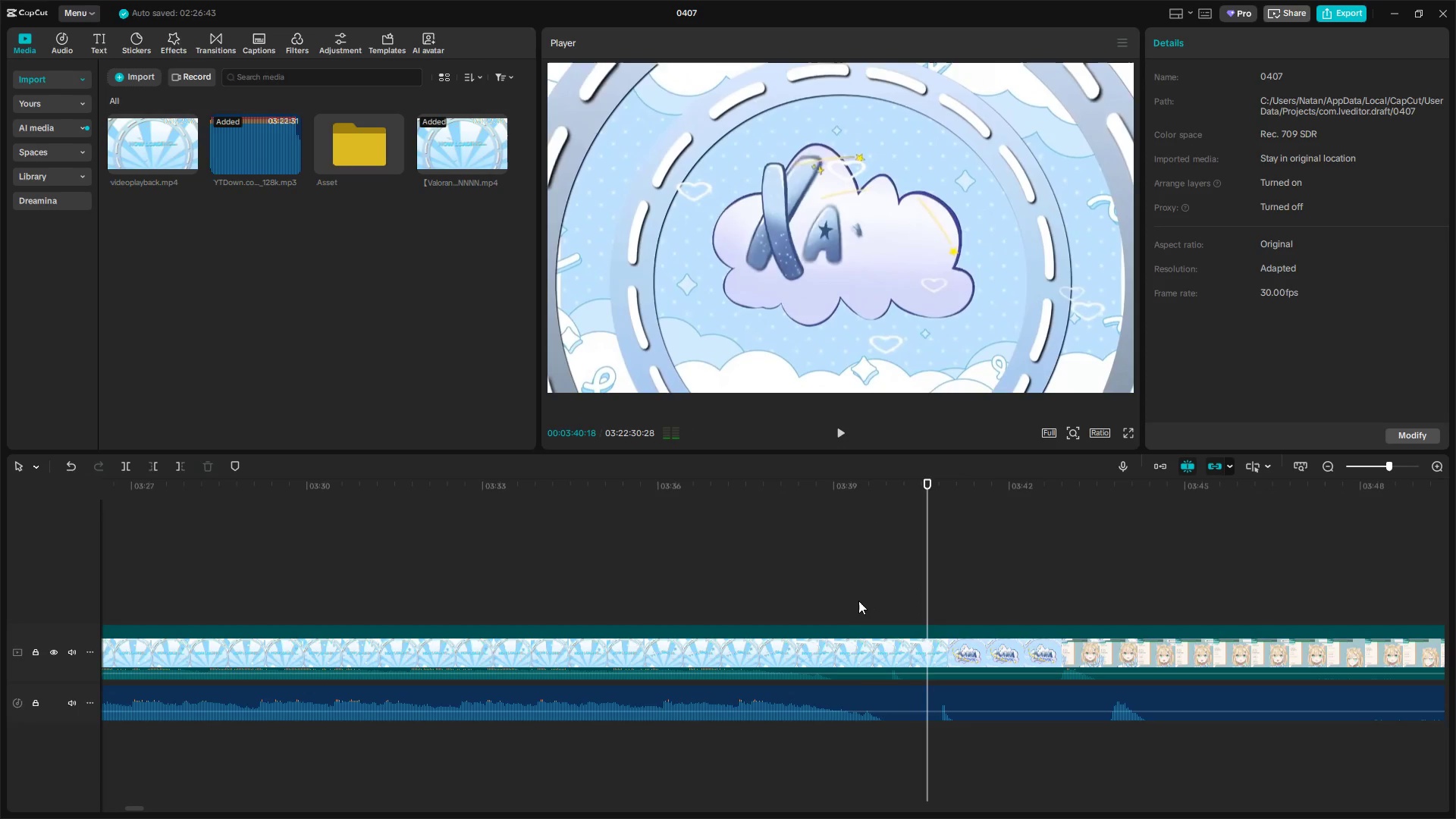 
left_click([858, 599])
 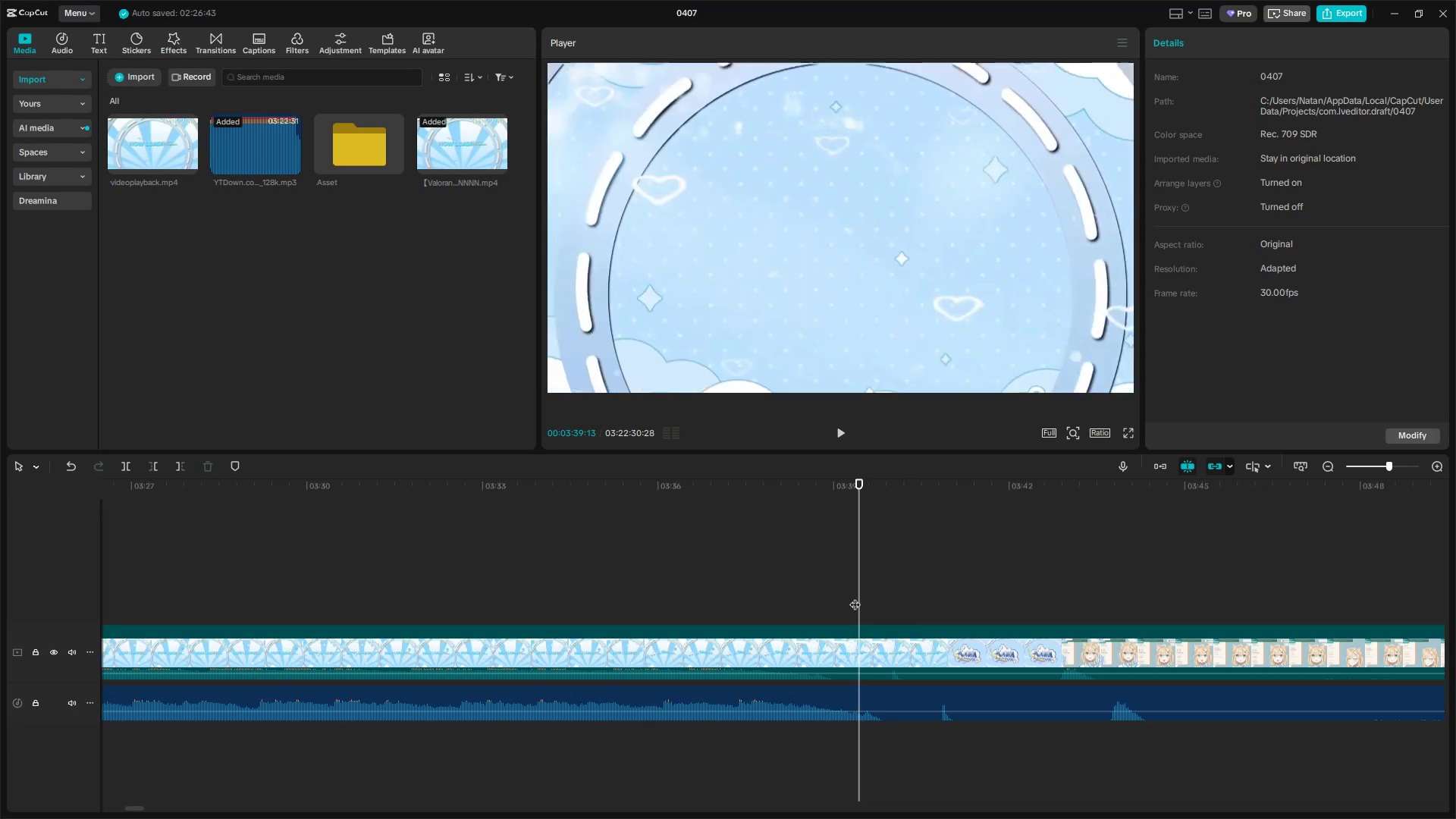 
double_click([853, 597])
 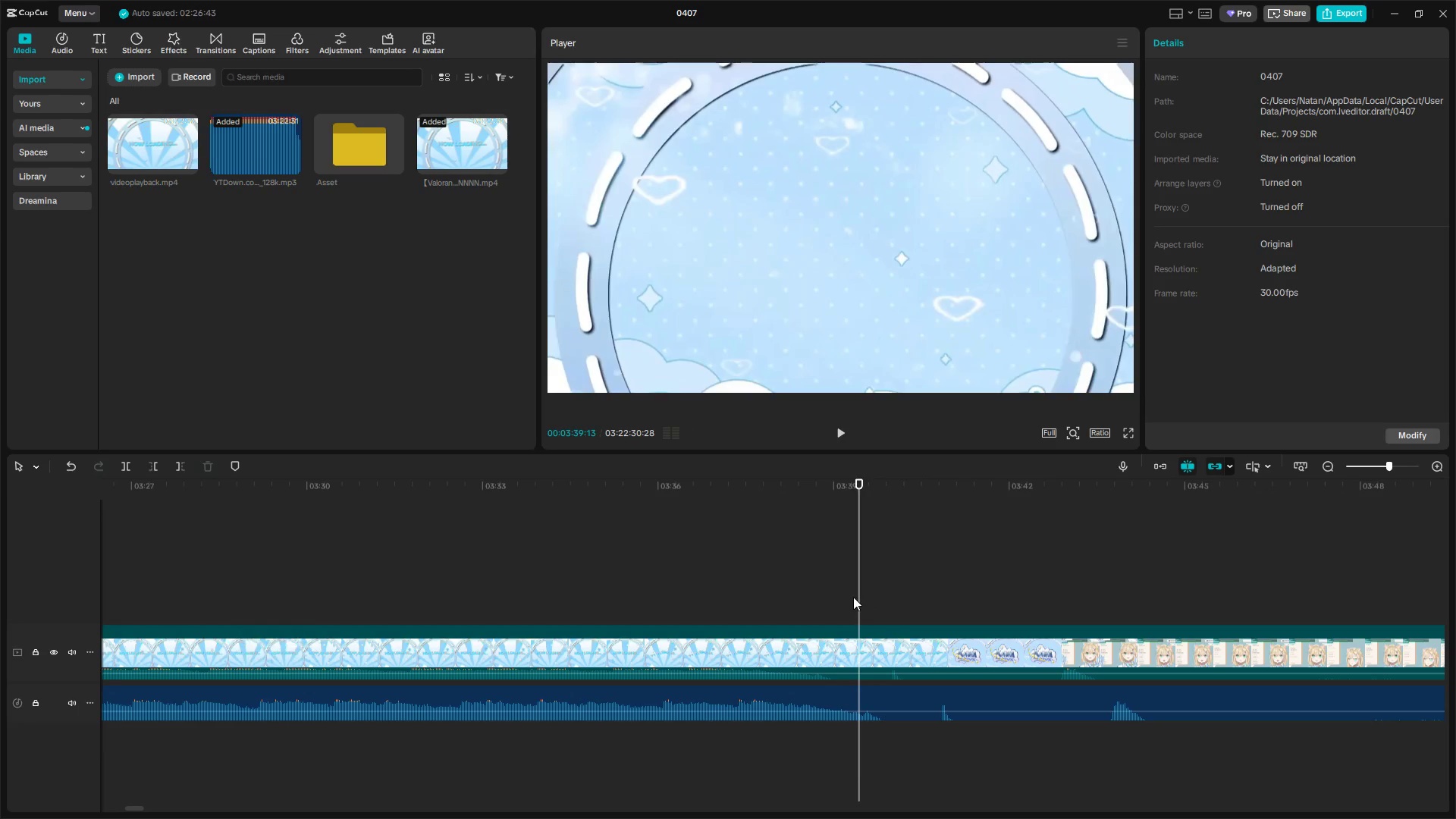 
key(Space)
 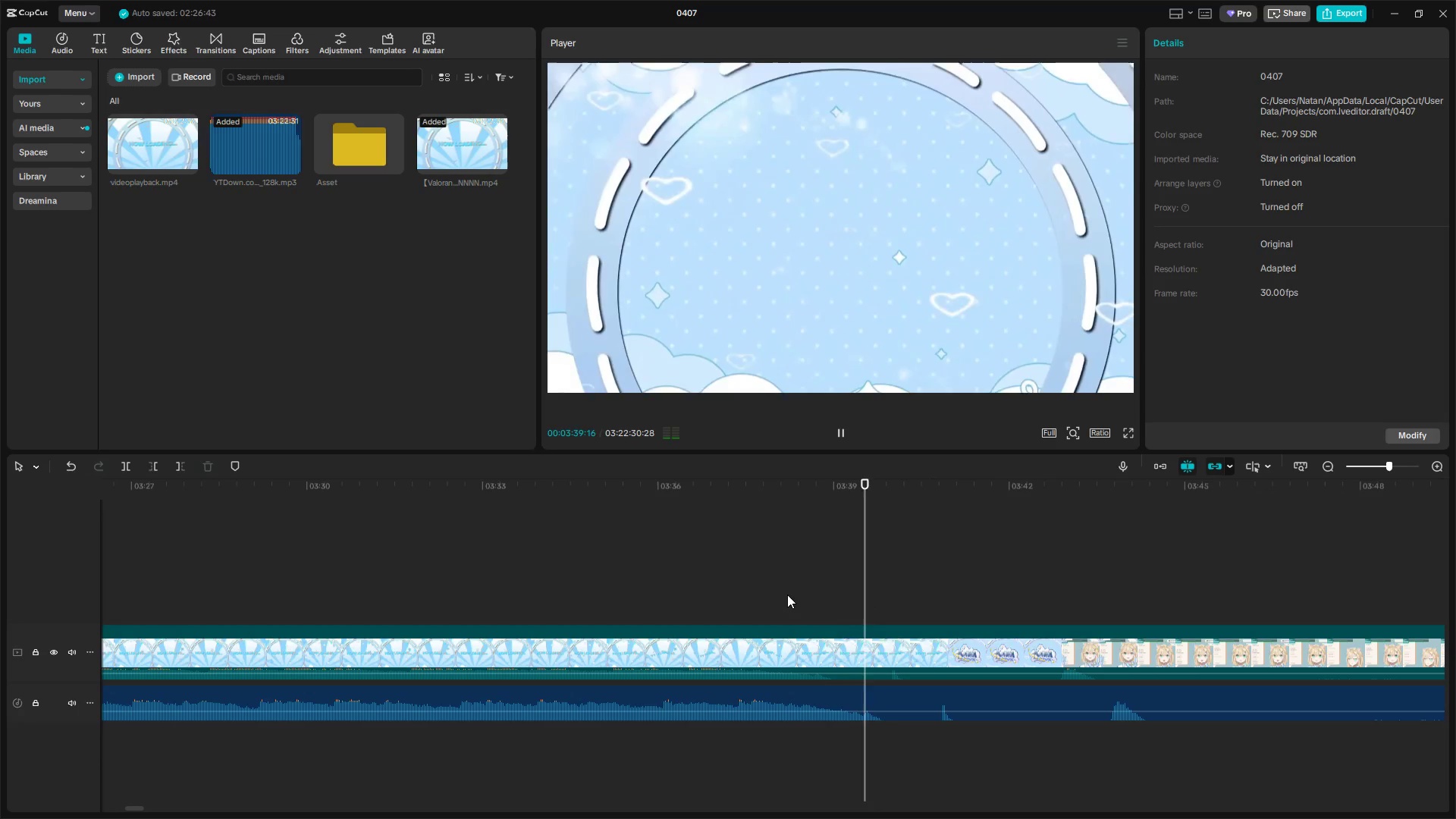 
key(Space)
 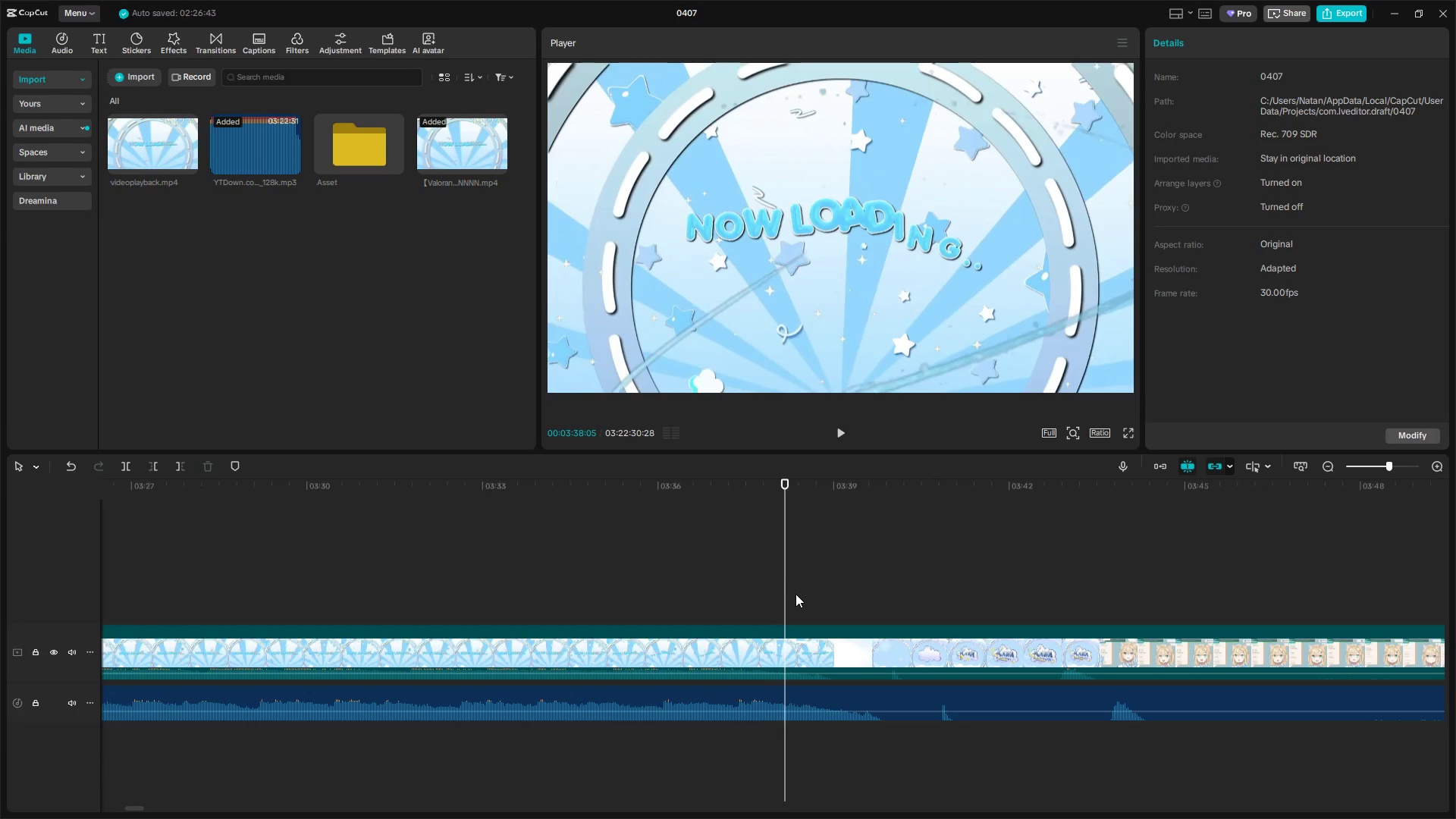 
key(Space)
 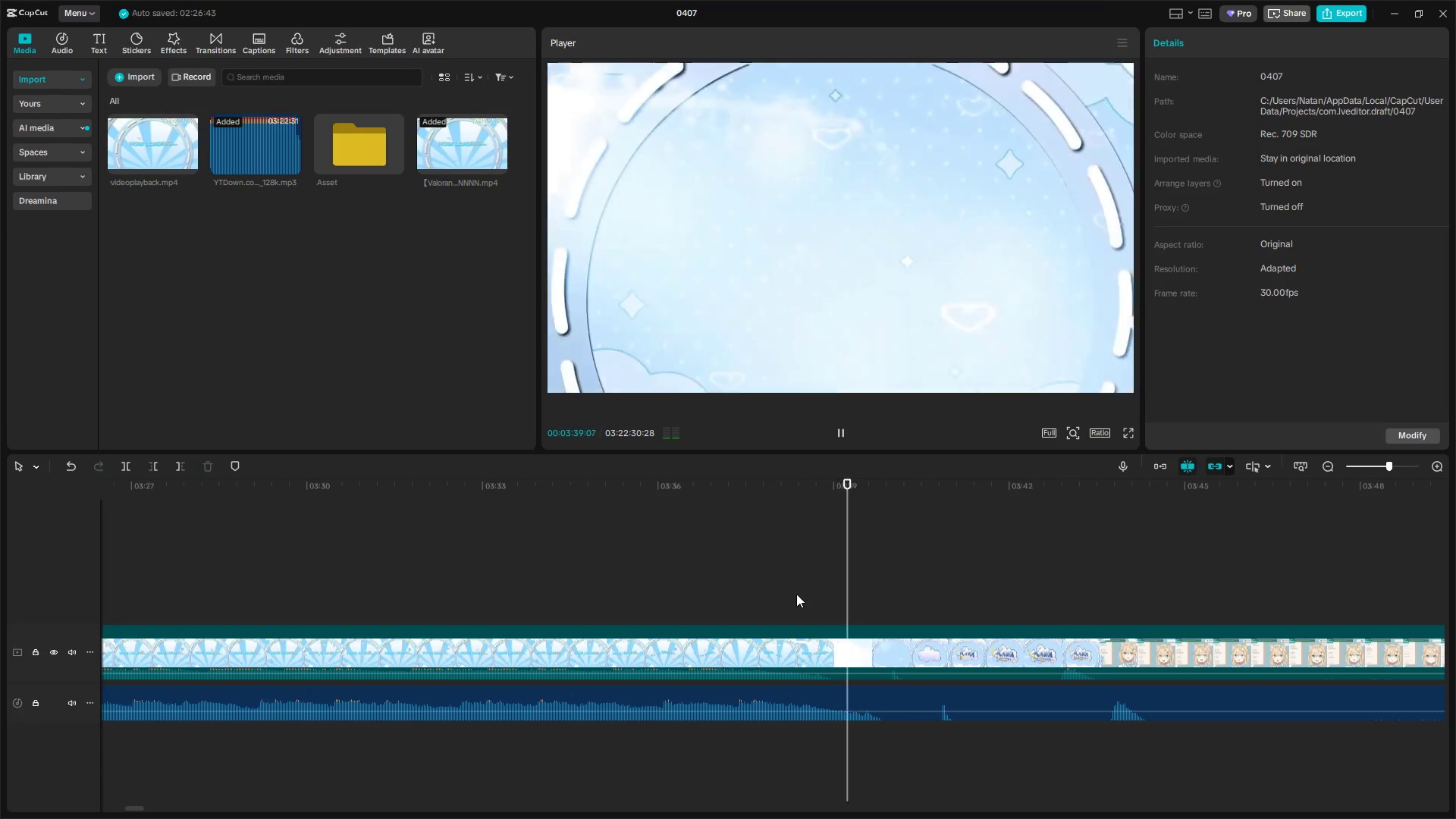 
key(Space)
 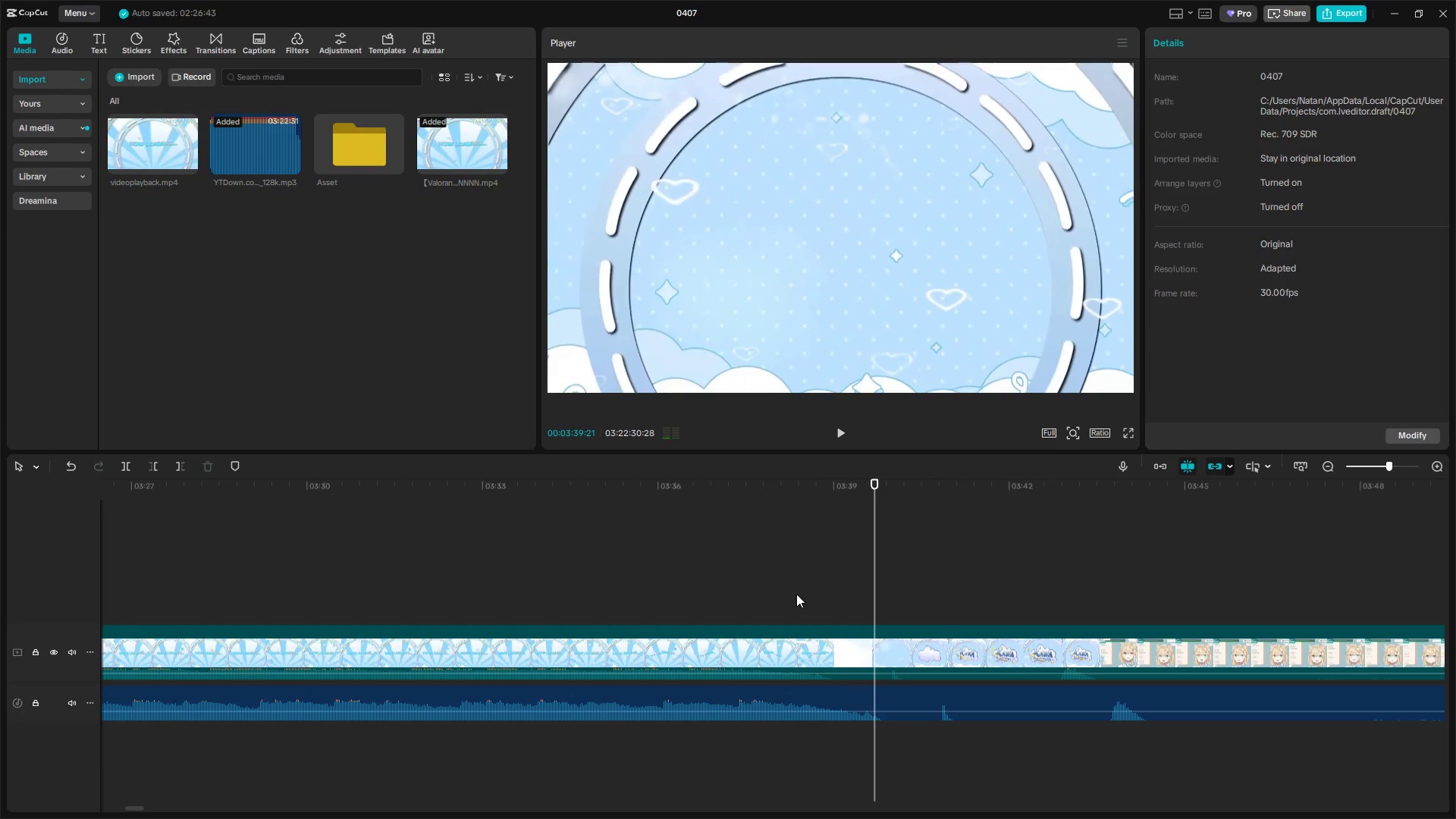 
left_click([796, 594])
 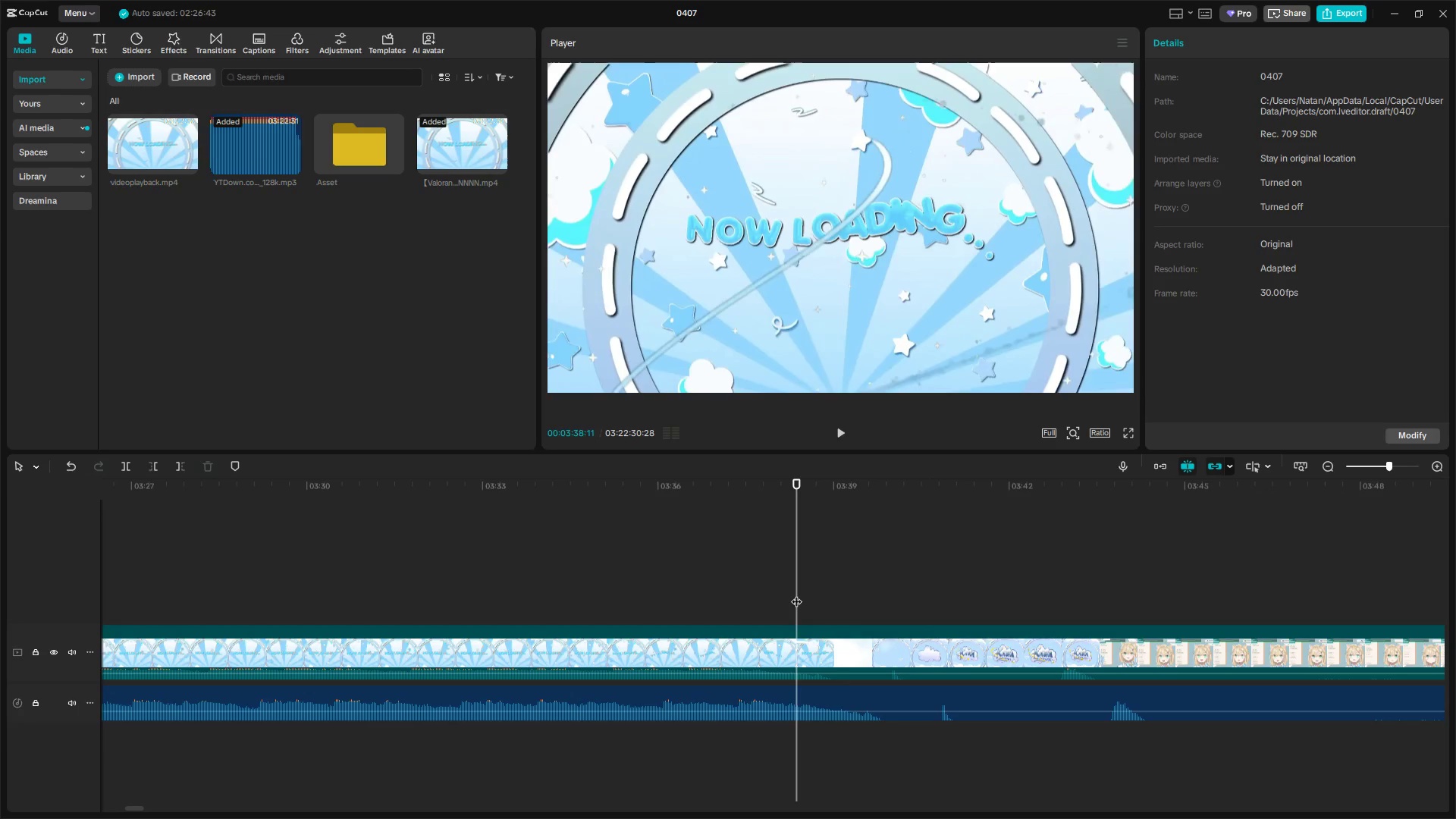 
key(Space)
 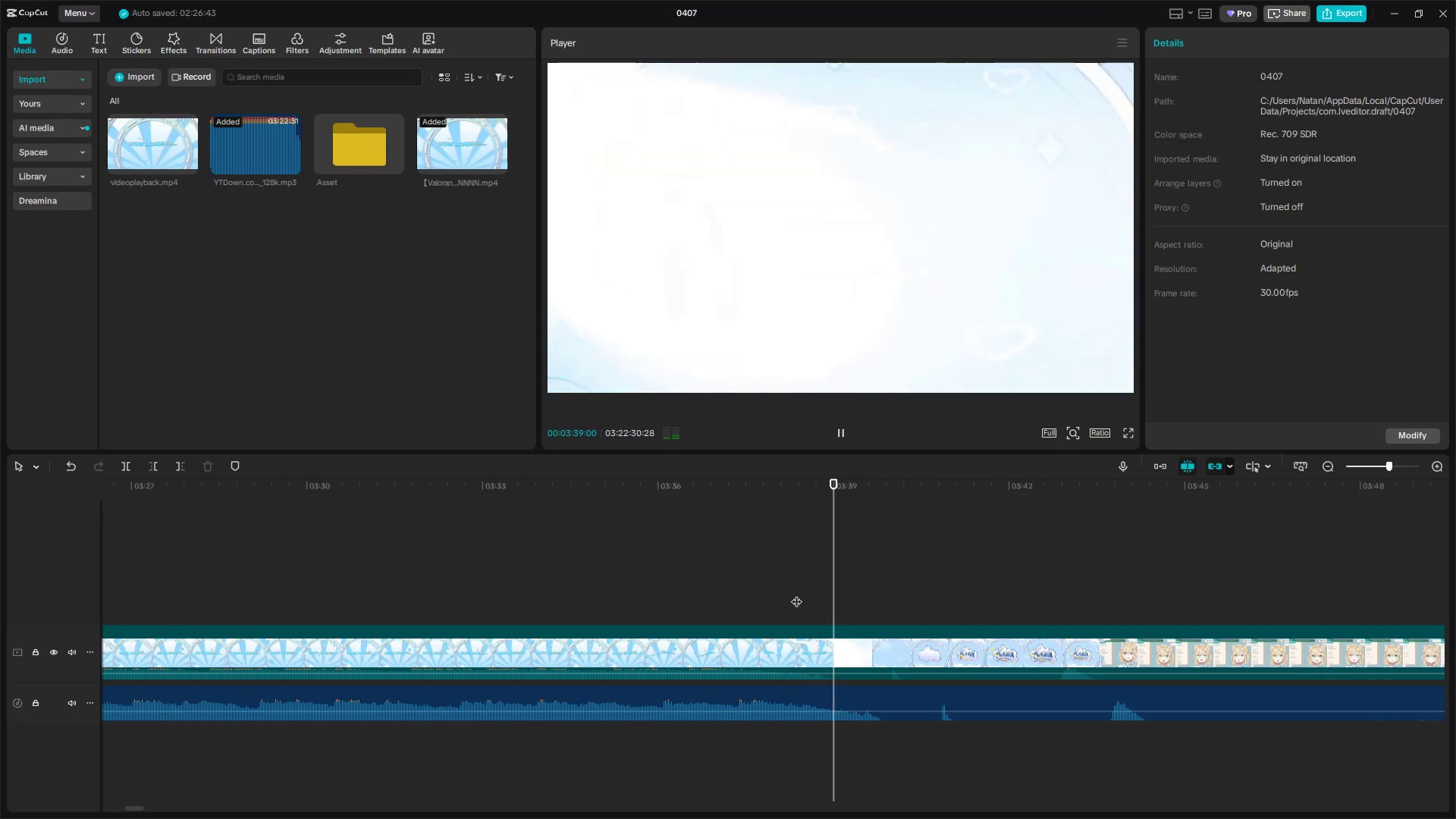 
key(Space)
 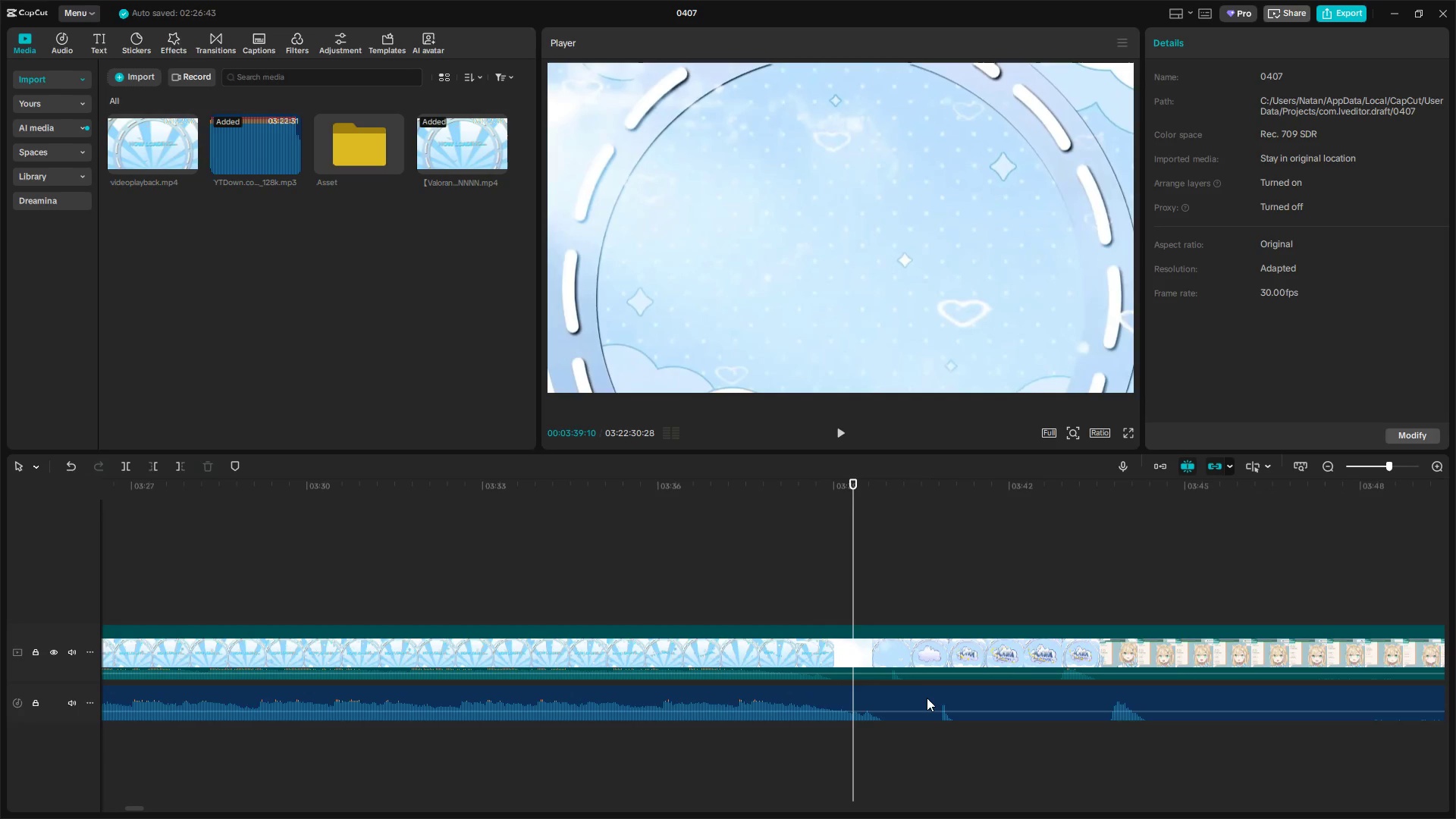 
left_click_drag(start_coordinate=[926, 698], to_coordinate=[967, 700])
 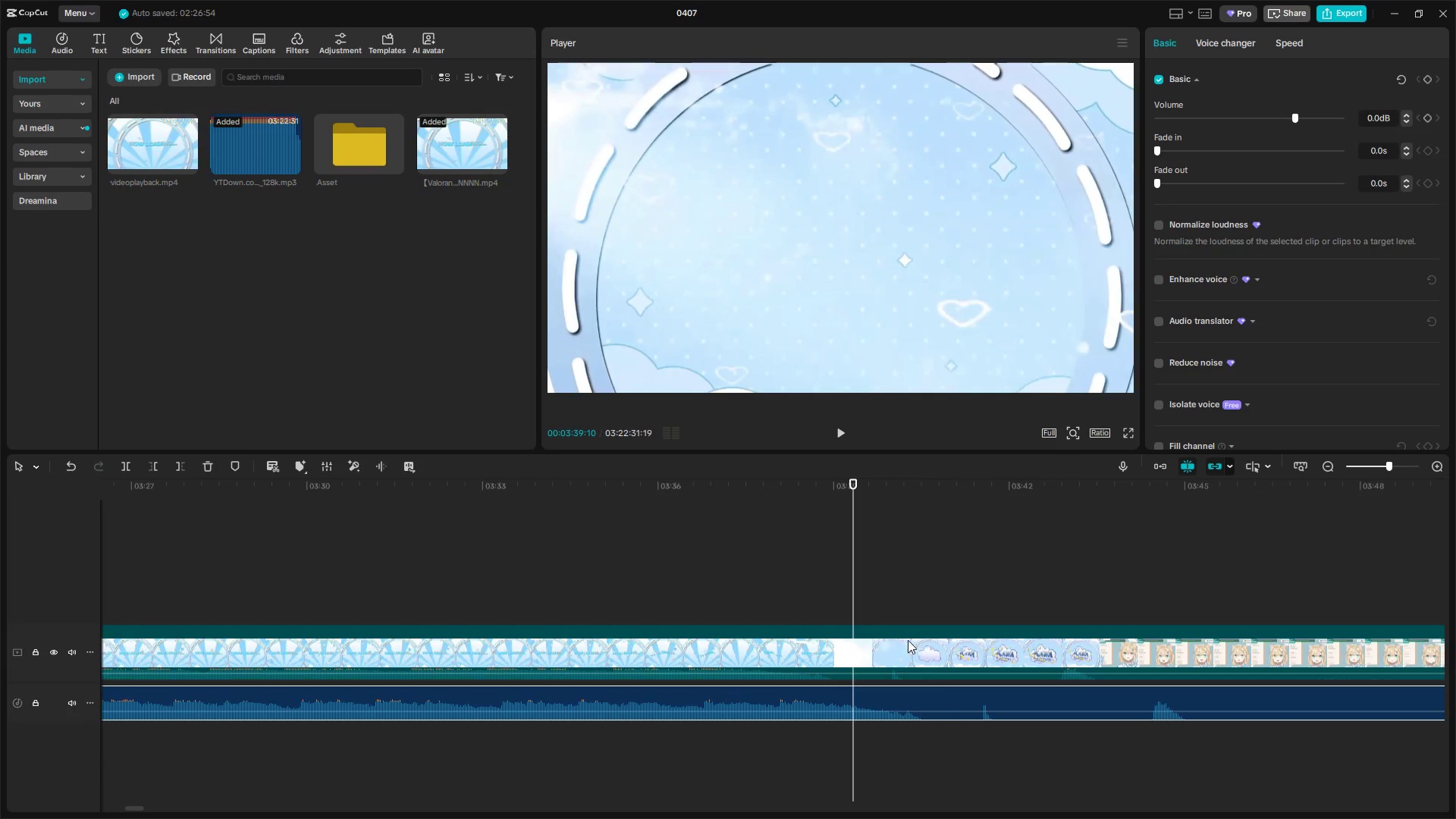 
key(Space)
 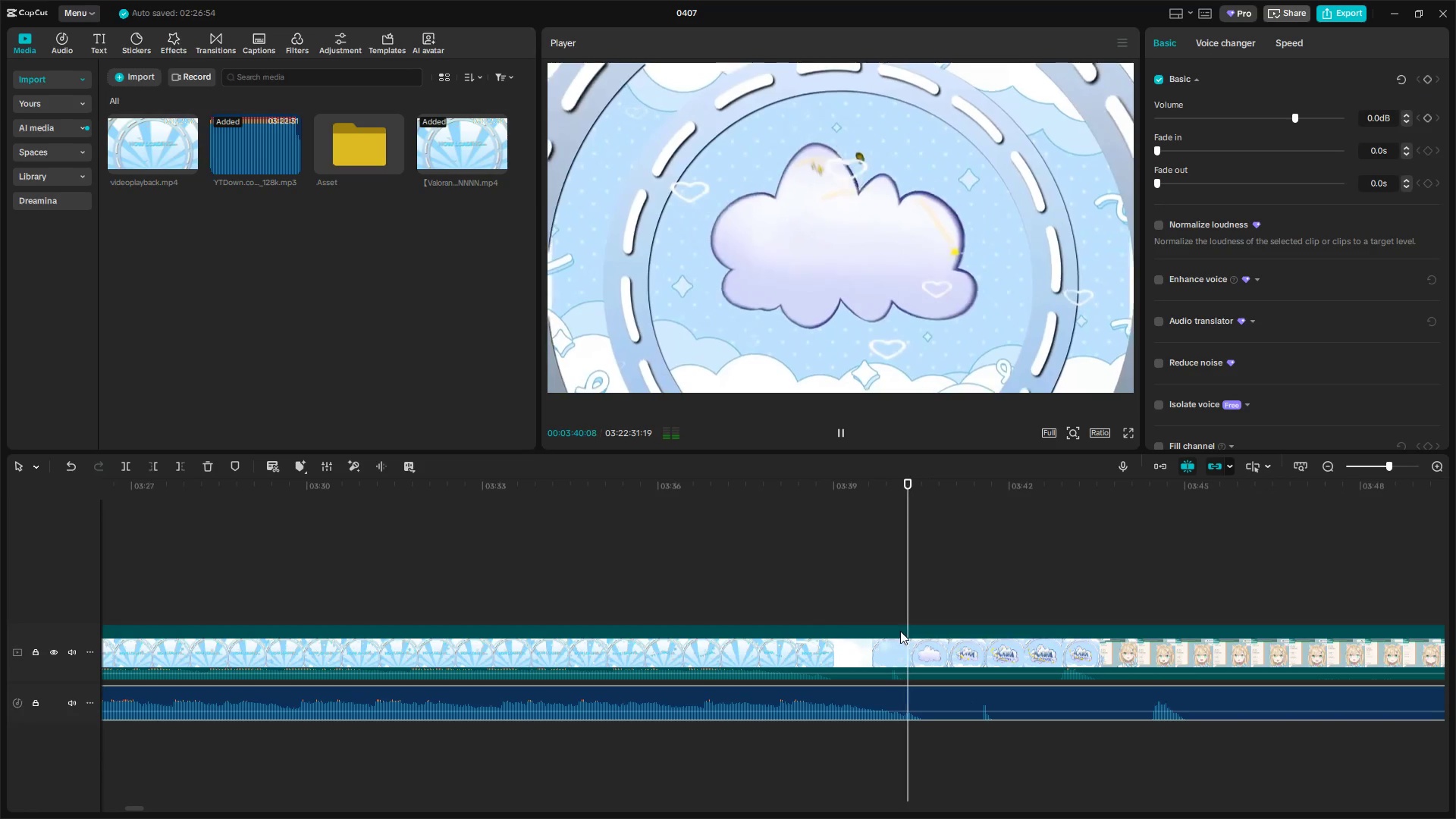 
key(Space)
 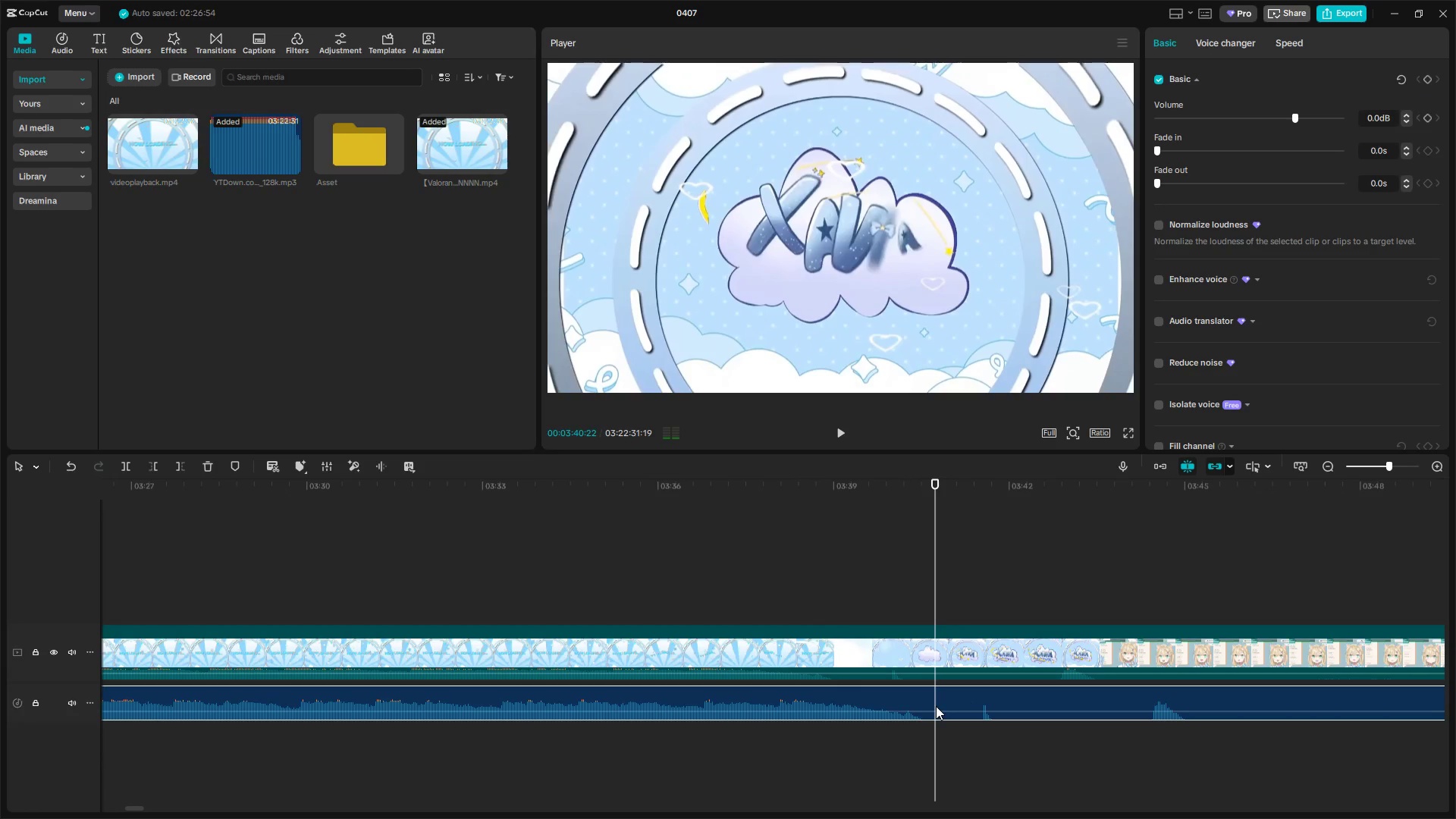 
left_click_drag(start_coordinate=[934, 701], to_coordinate=[928, 701])
 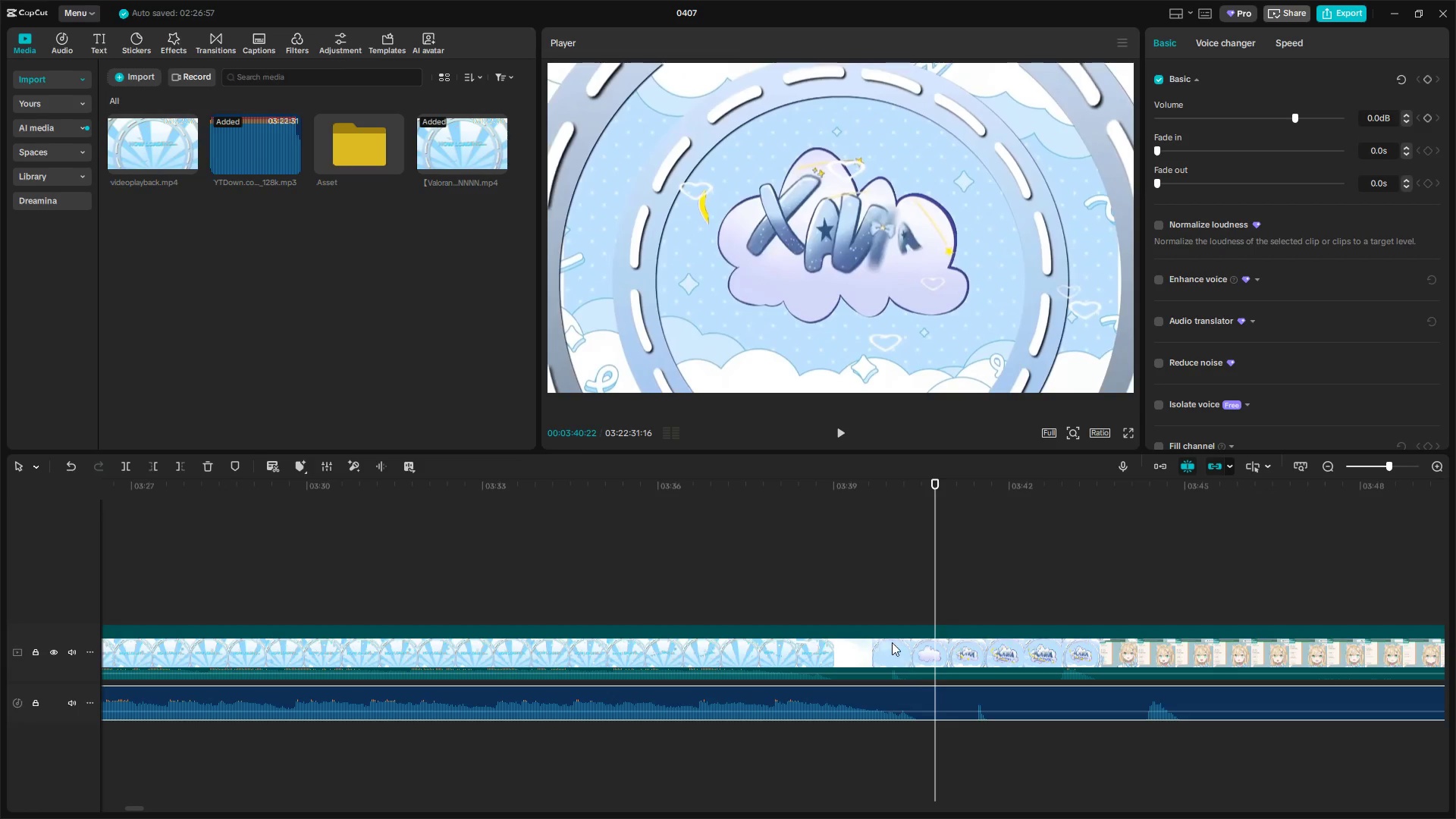 
left_click([885, 621])
 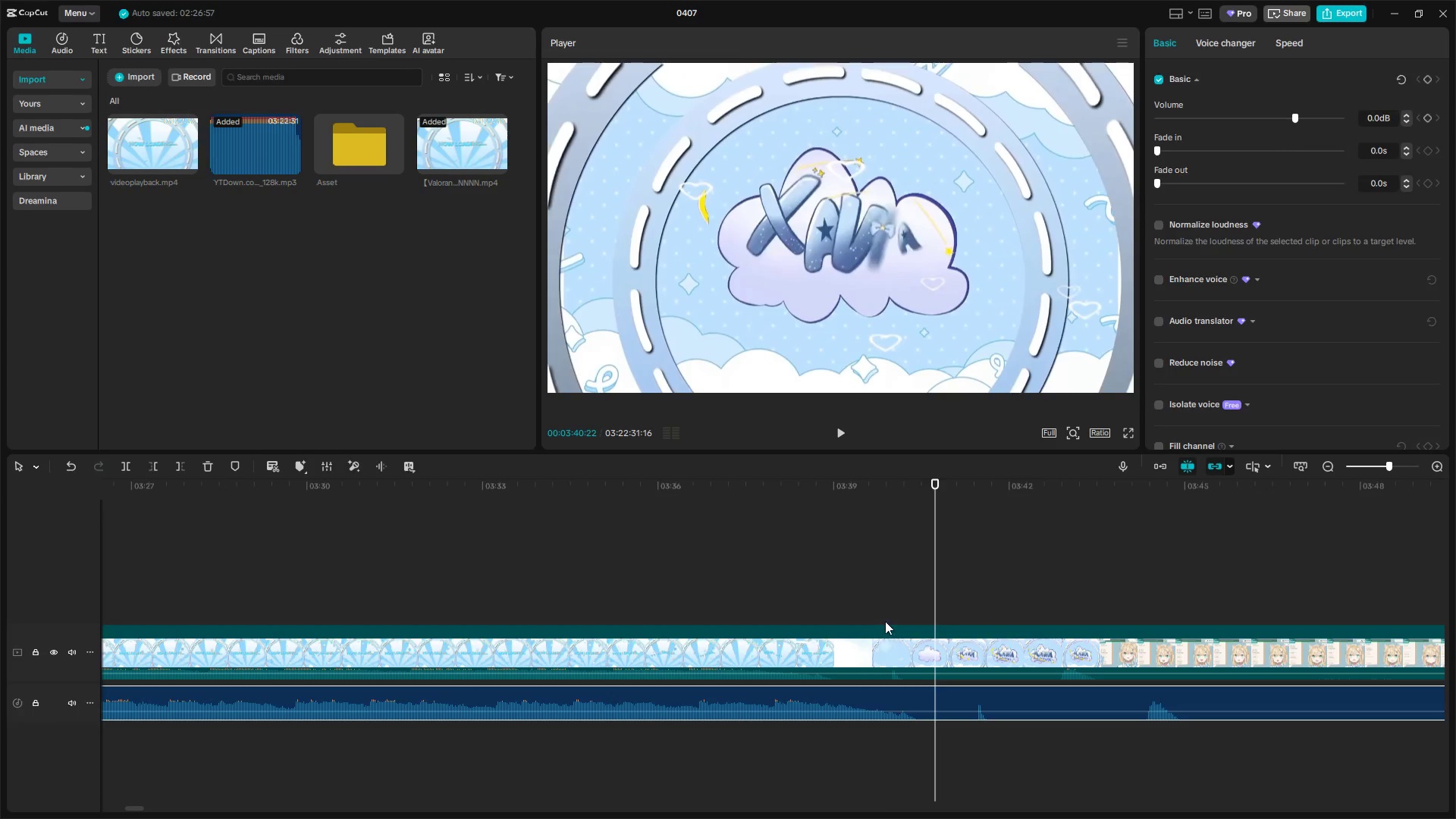 
key(Space)
 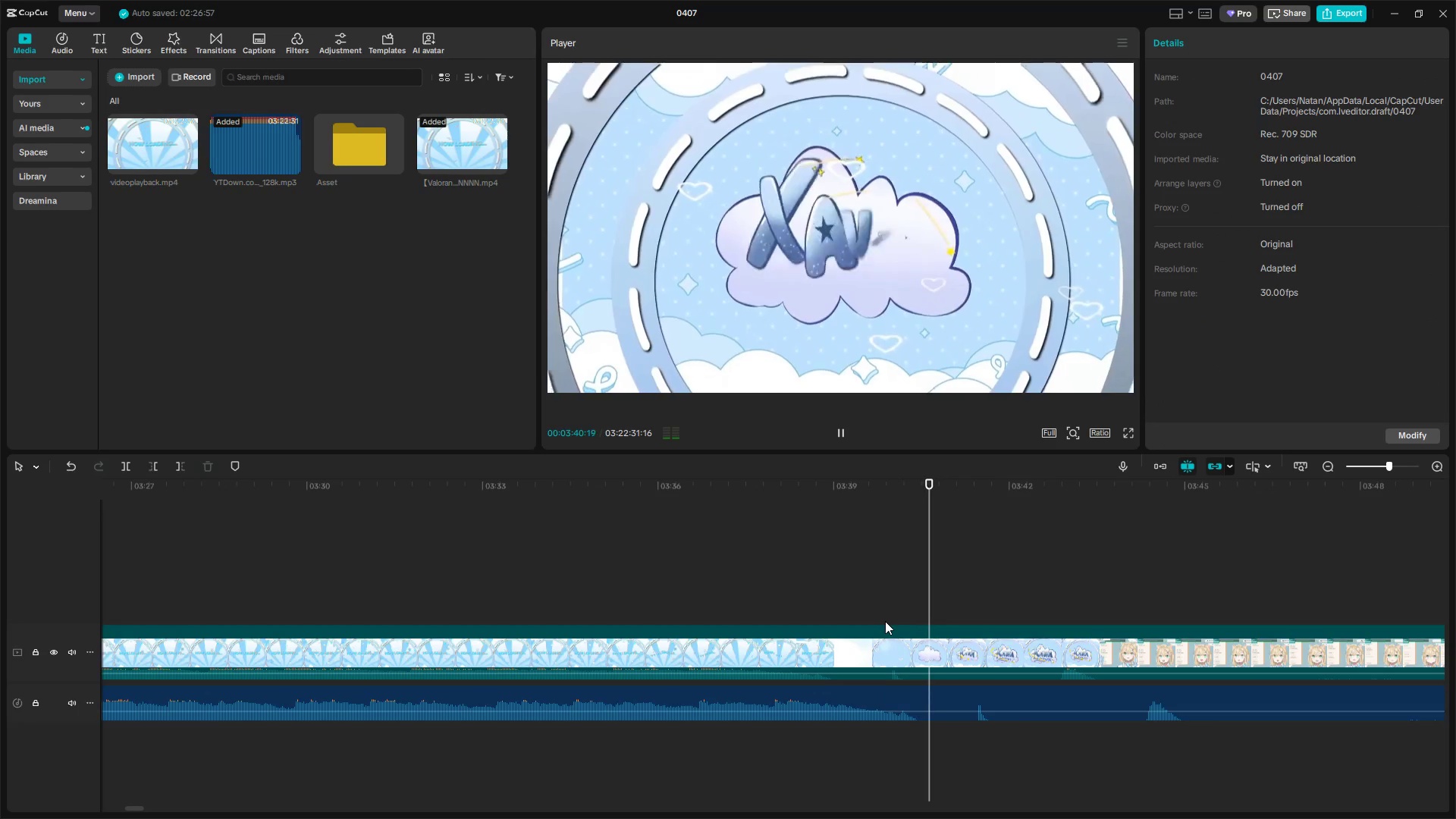 
hold_key(key=ControlLeft, duration=1.5)
scroll: coordinate [1024, 749], scroll_direction: down, amount: 15.0
 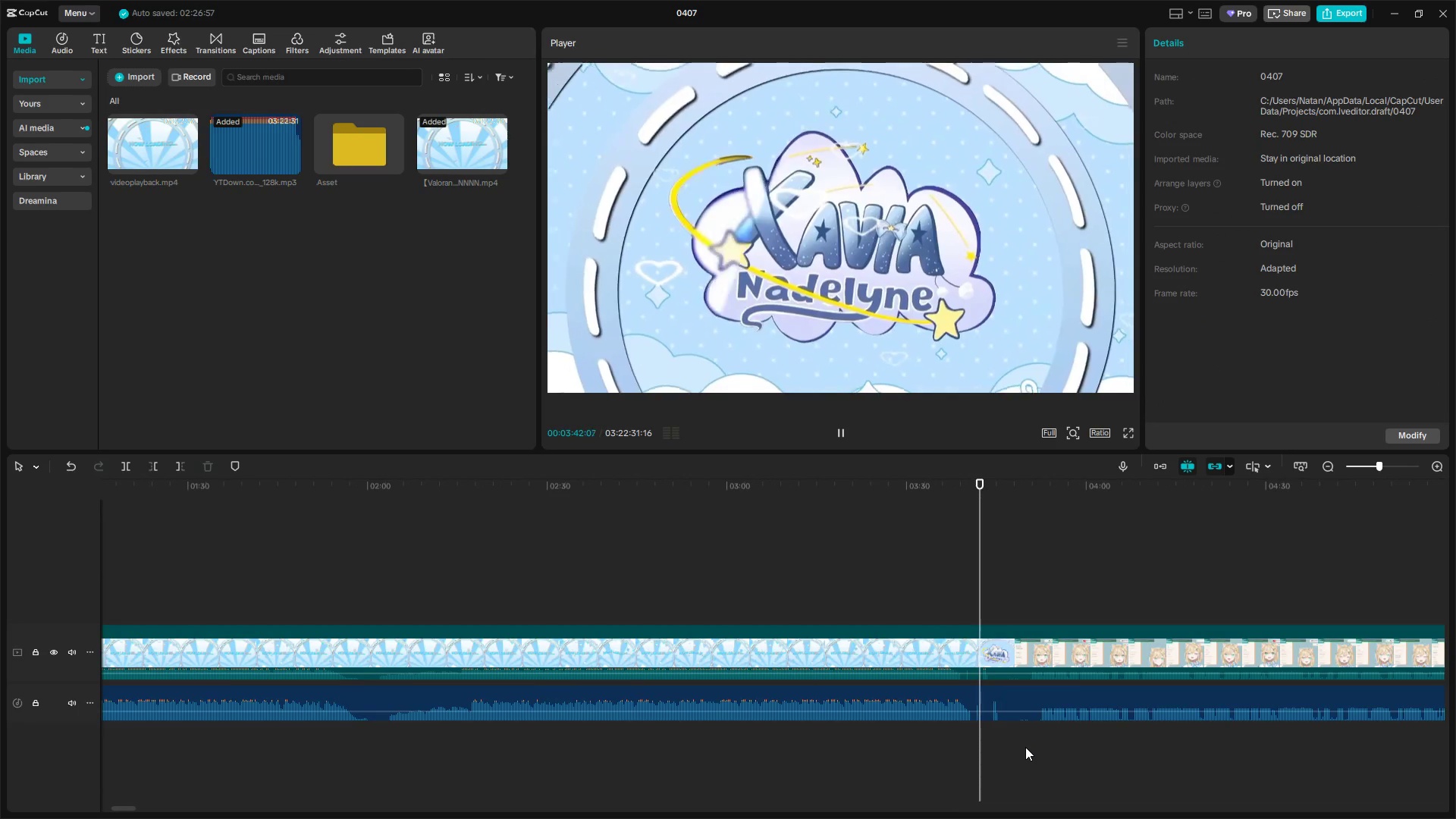 
hold_key(key=ControlLeft, duration=1.51)
 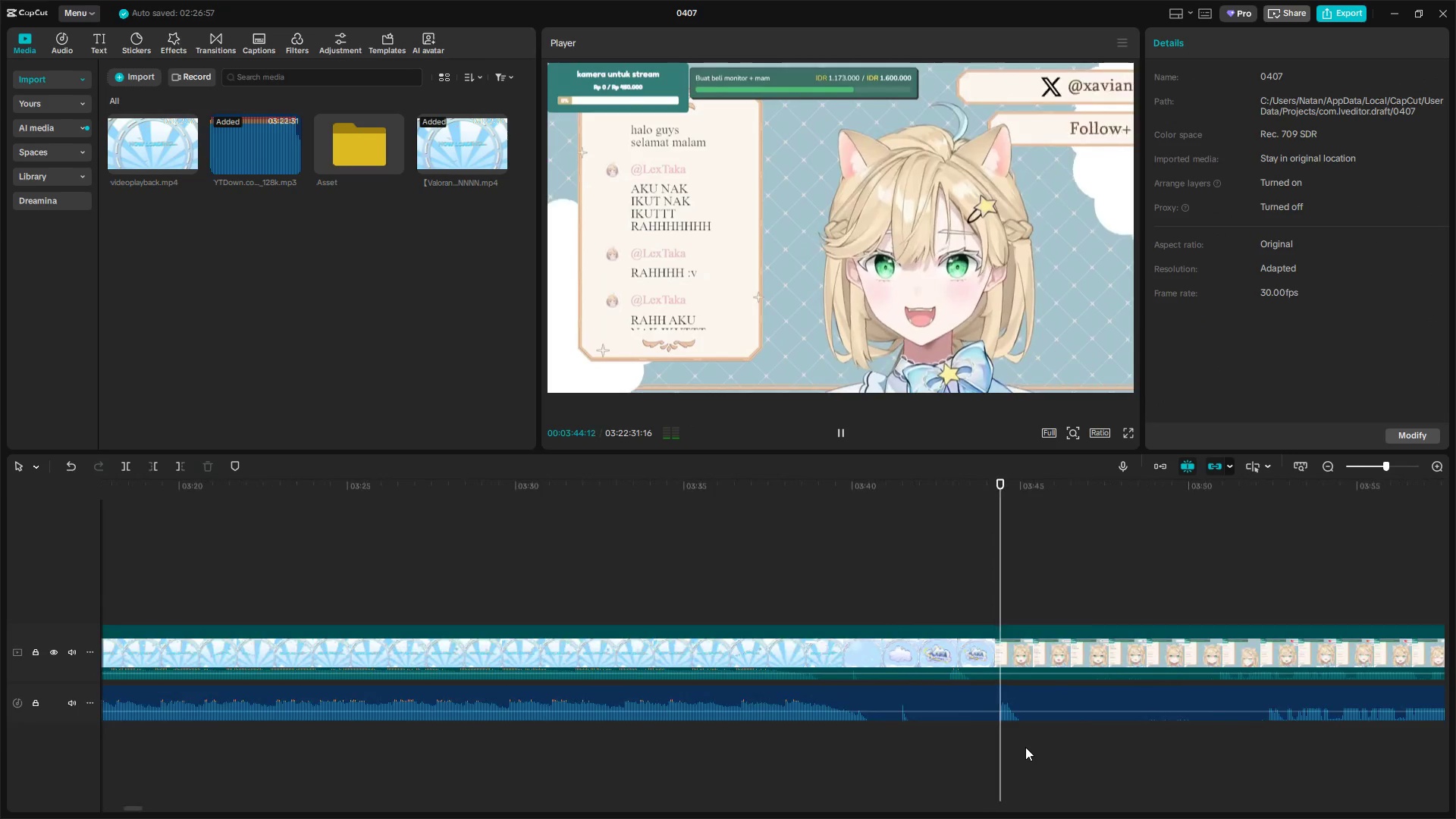 
hold_key(key=ControlLeft, duration=0.95)
 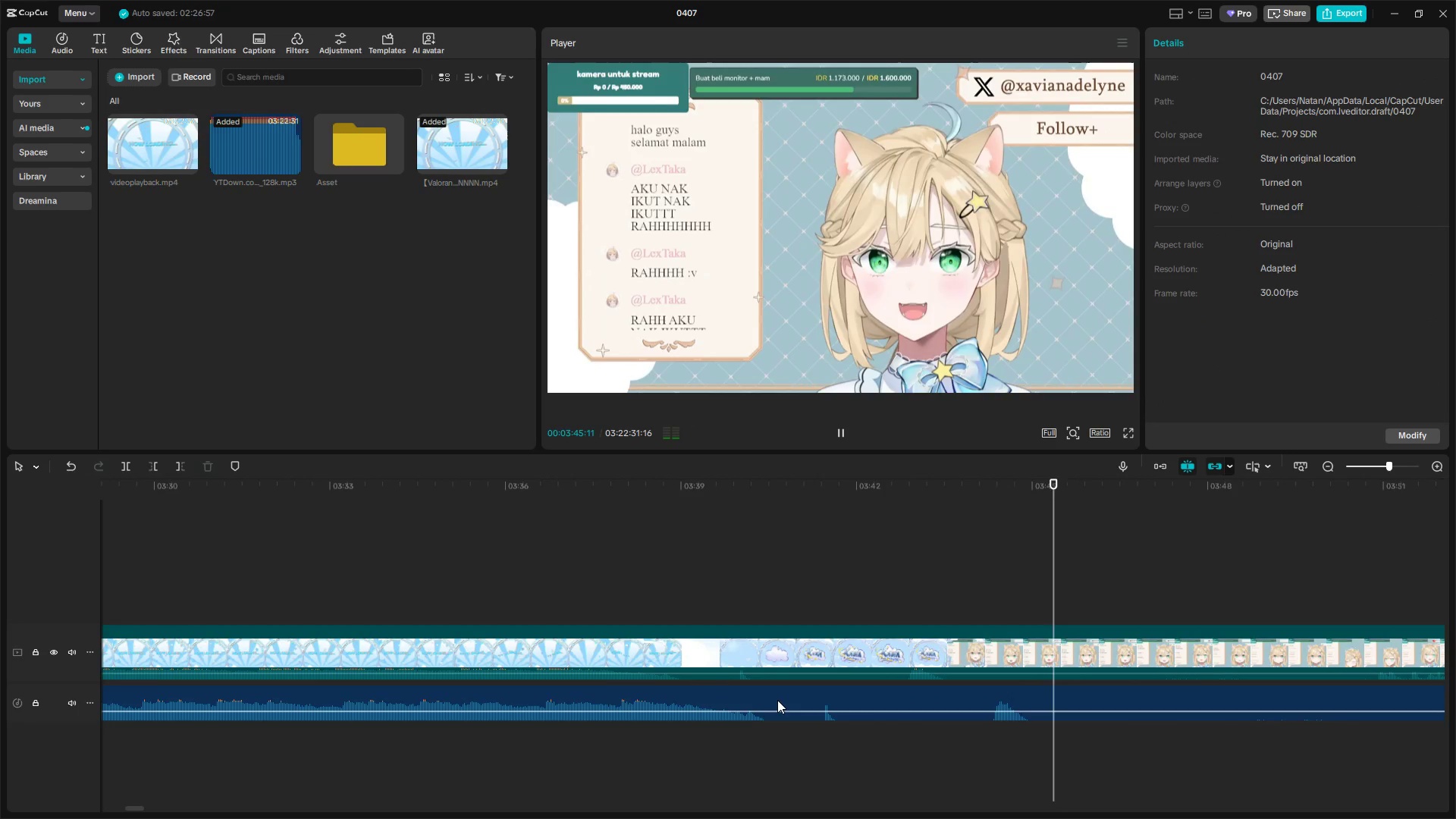 
hold_key(key=ControlLeft, duration=10.78)
 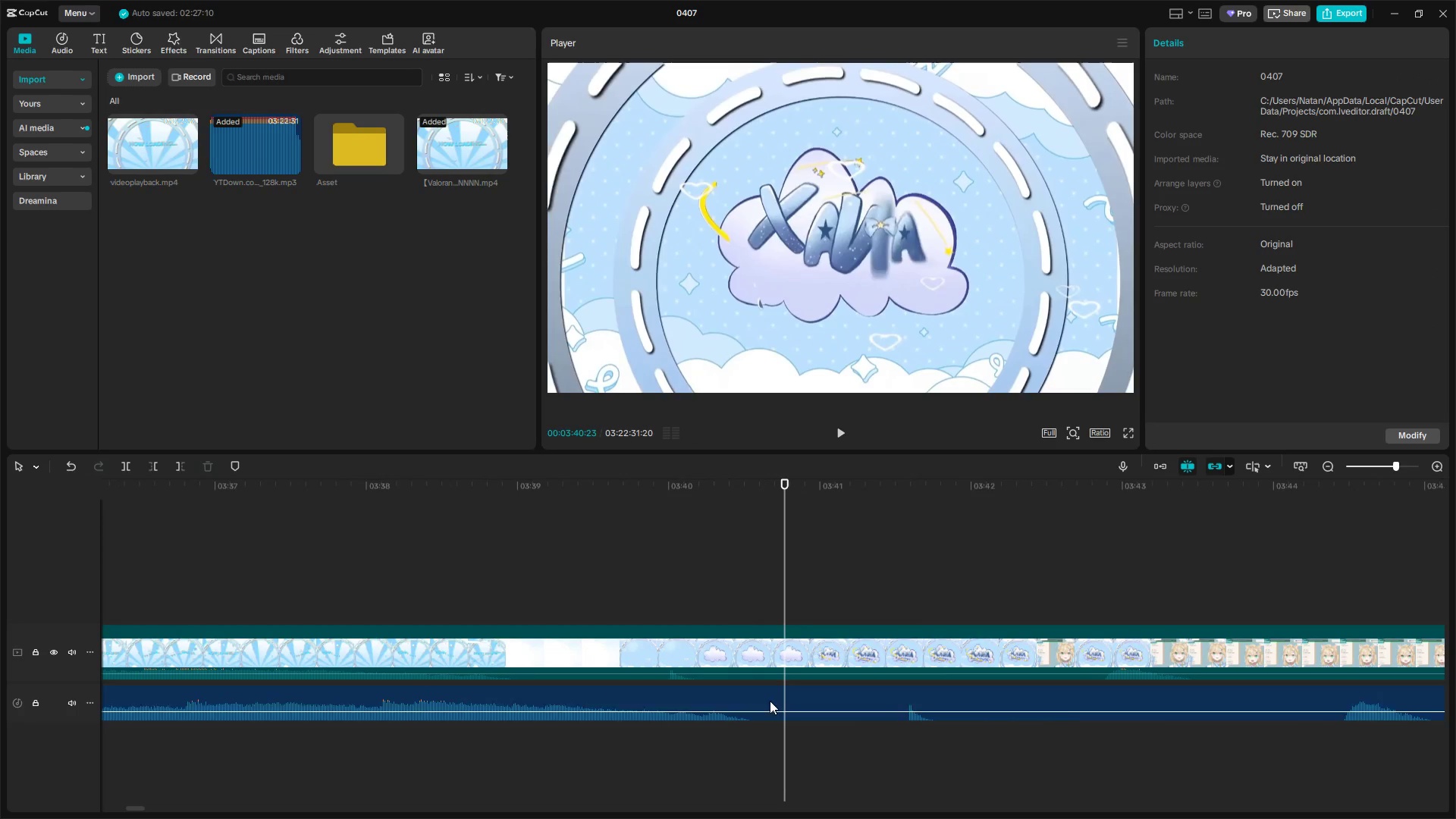 
scroll: coordinate [1025, 747], scroll_direction: up, amount: 15.0
 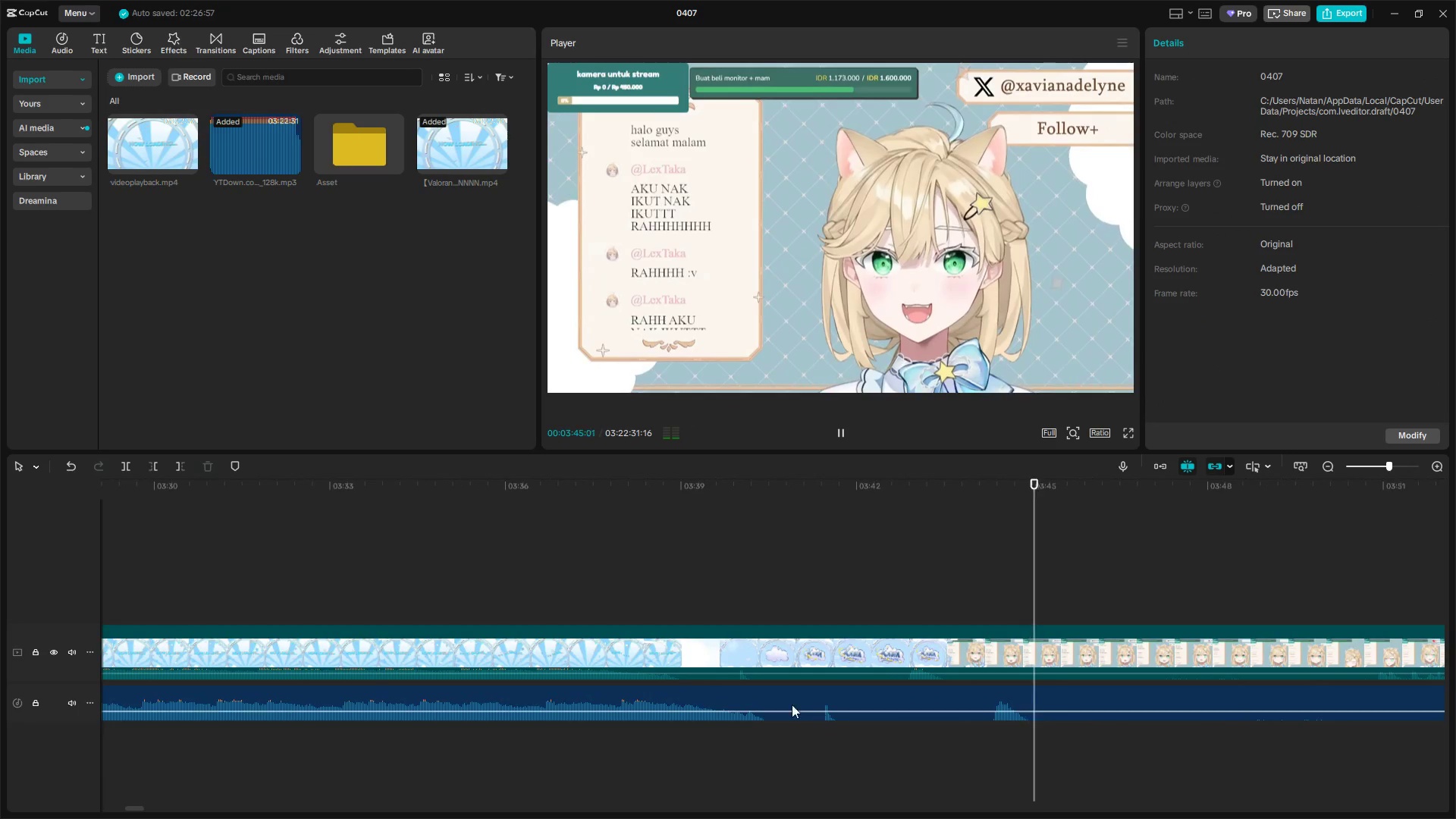 
left_click_drag(start_coordinate=[777, 700], to_coordinate=[770, 701])
 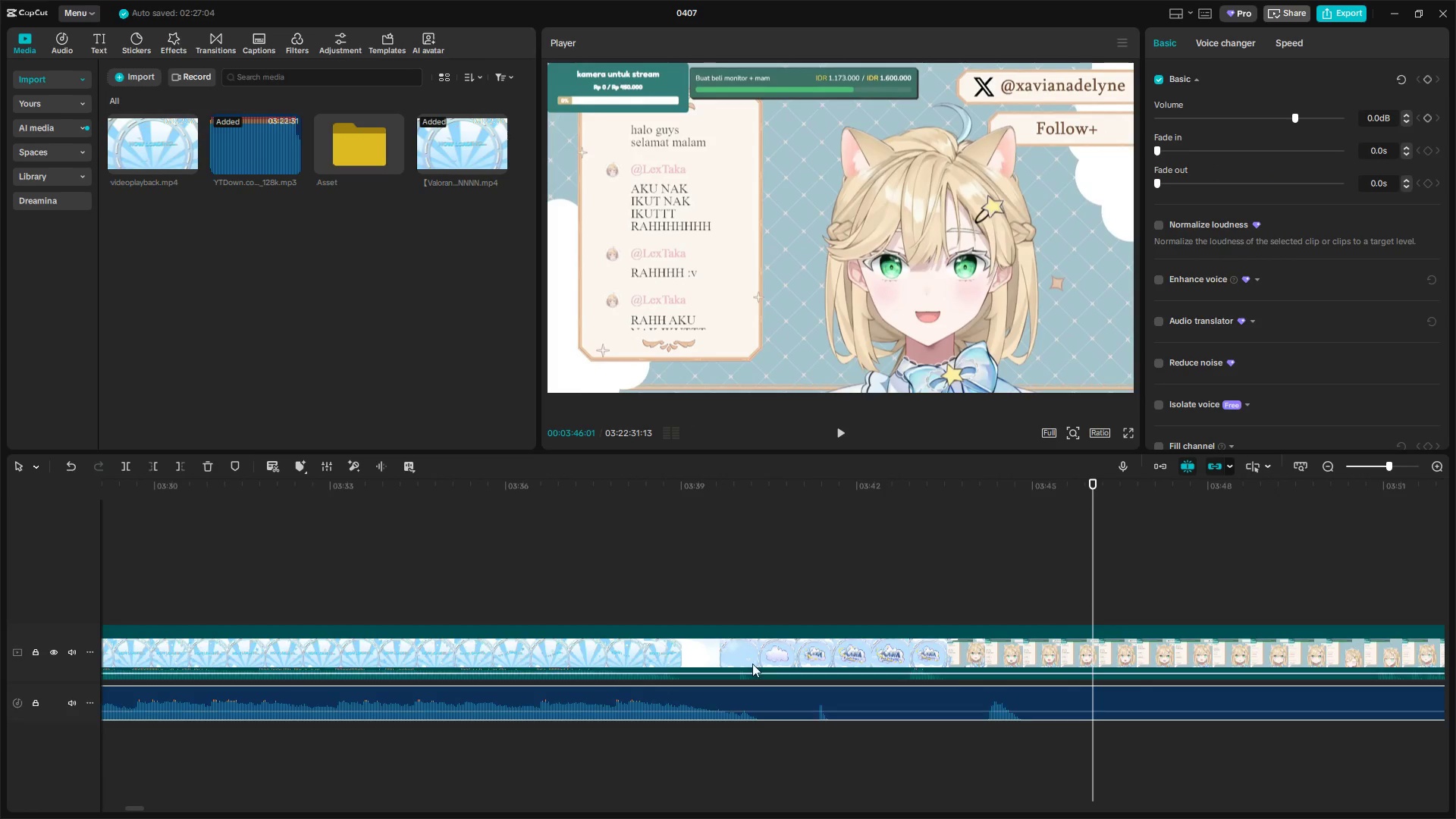 
left_click([735, 621])
 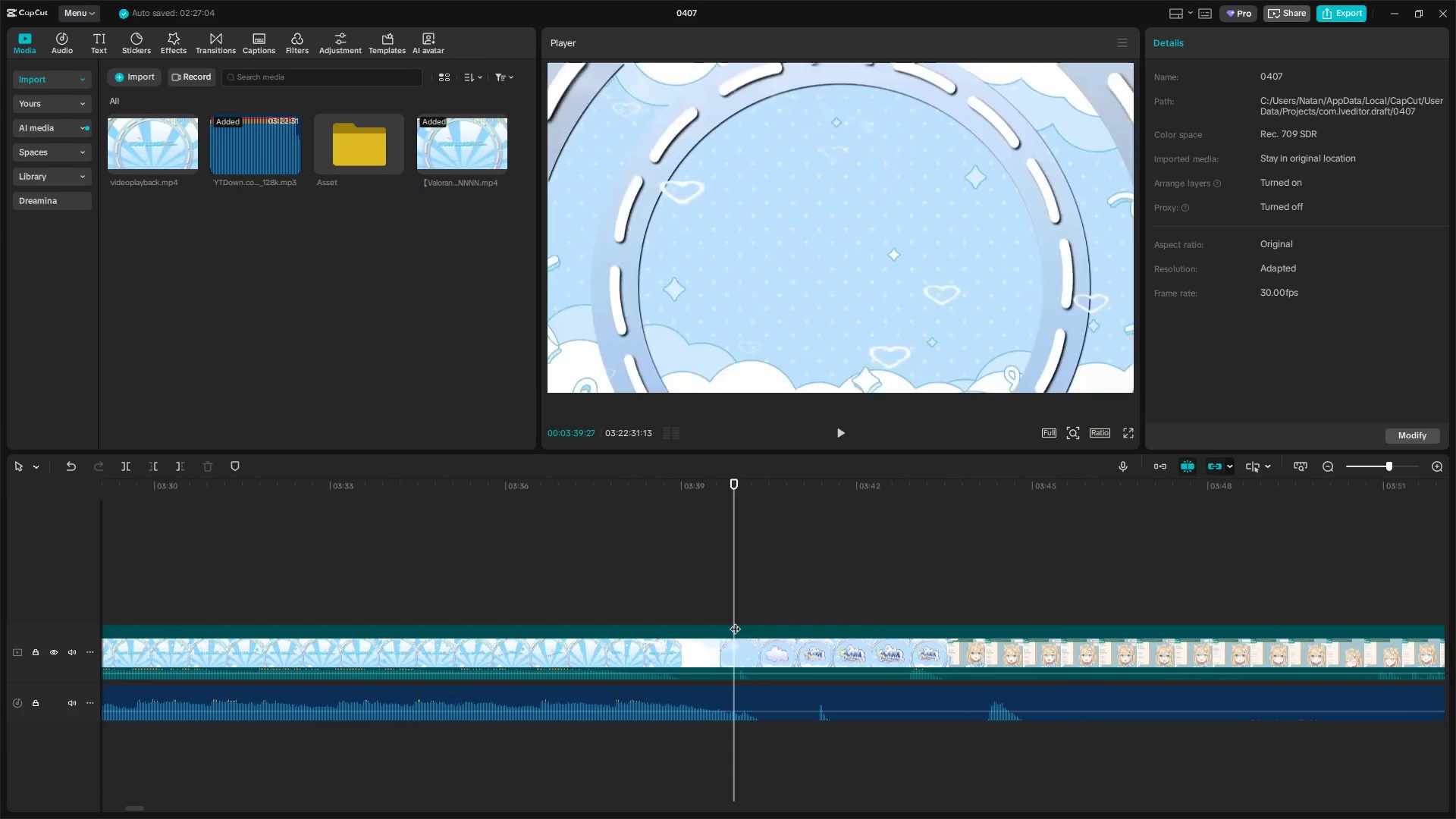 
key(Space)
 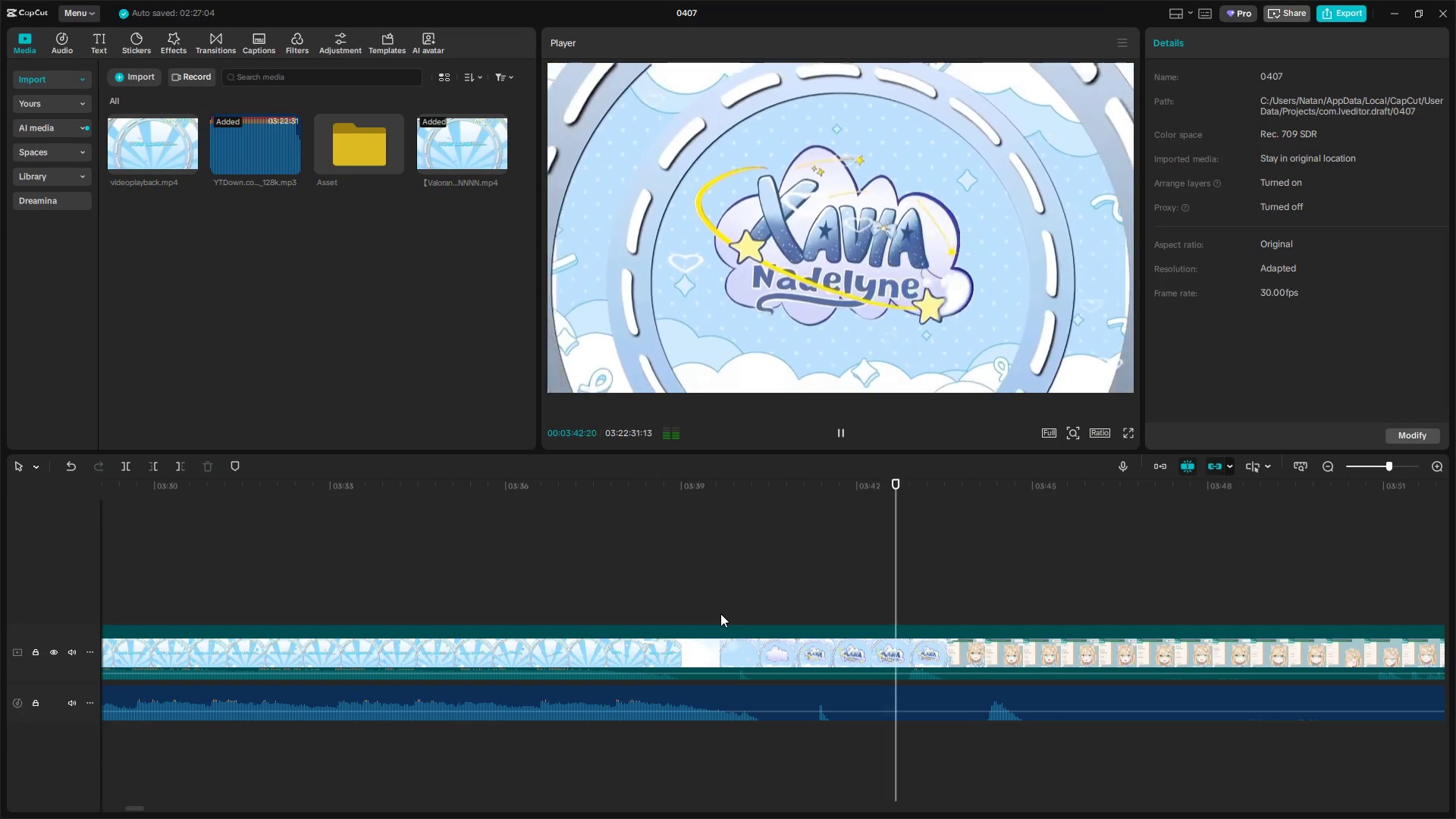 
left_click([720, 611])
 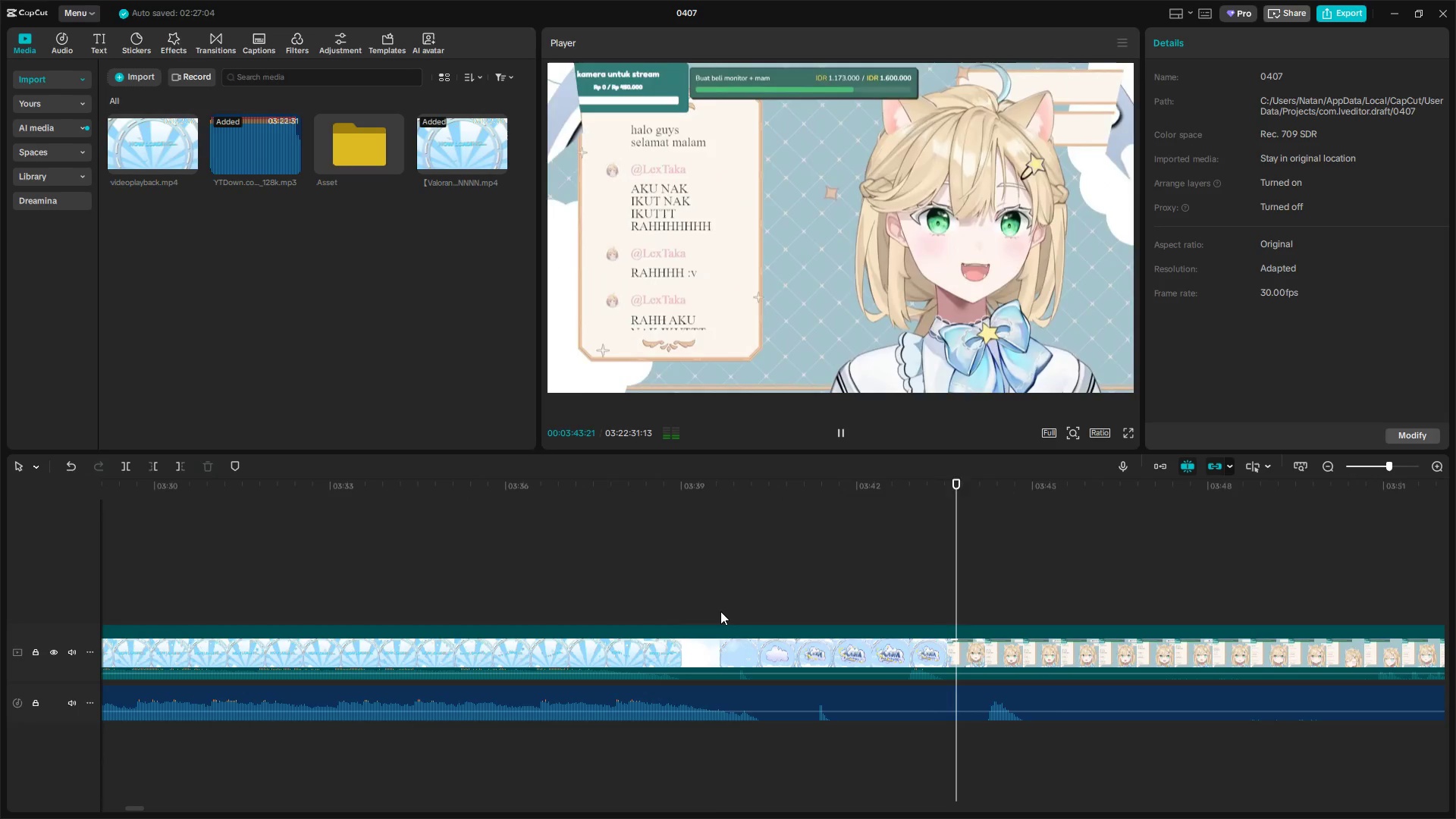 
key(Space)
 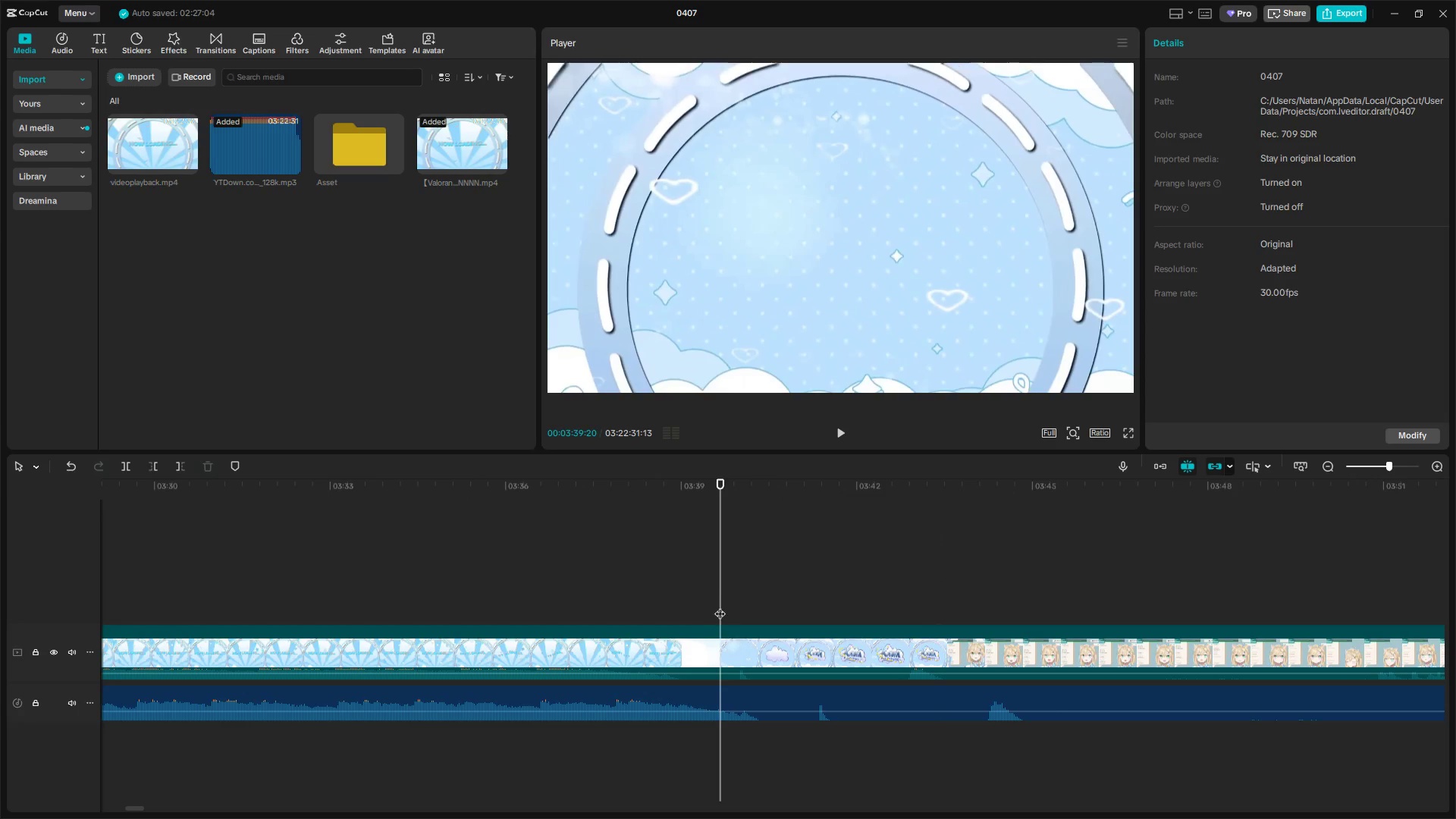 
key(Space)
 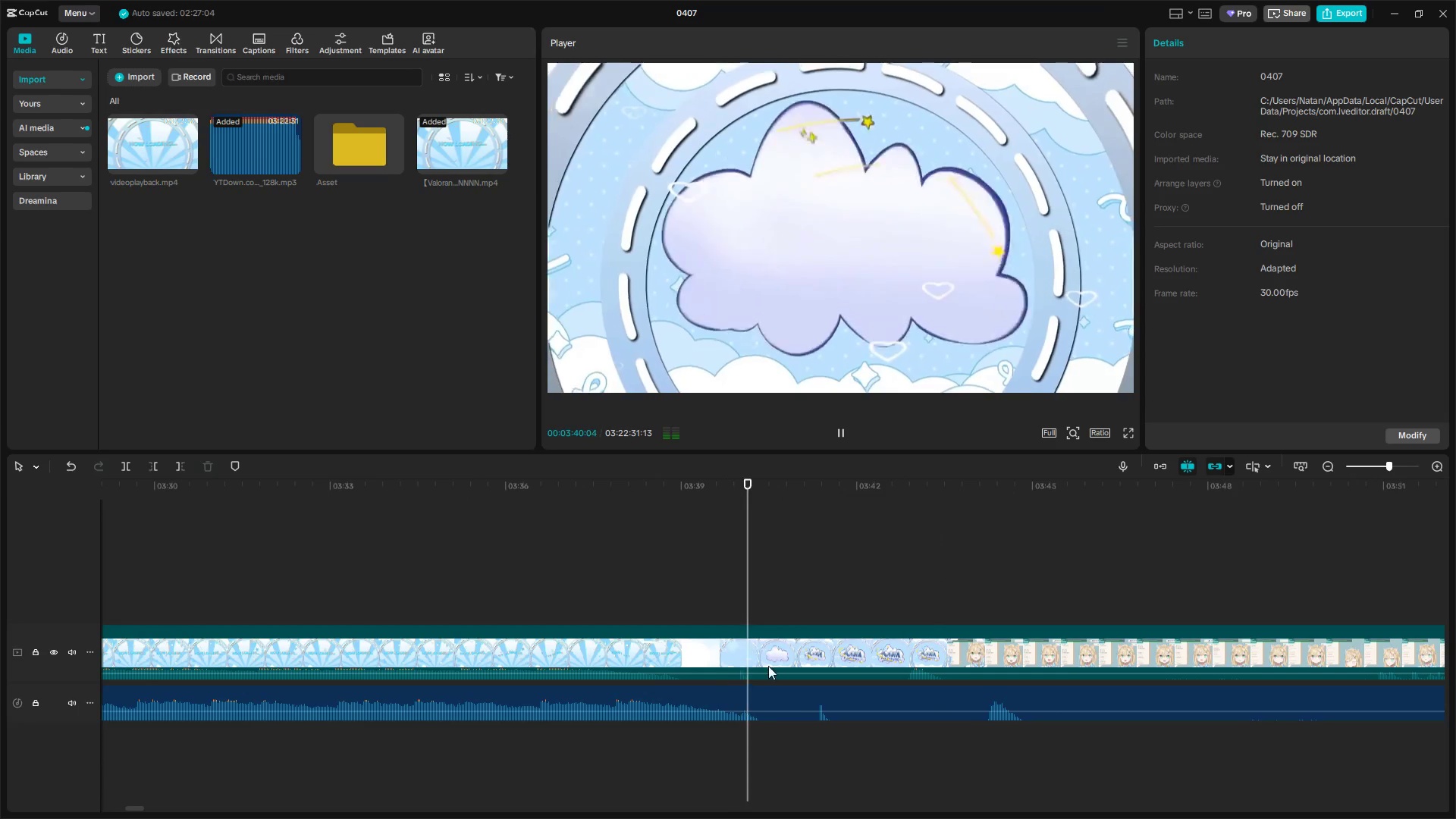 
left_click_drag(start_coordinate=[795, 695], to_coordinate=[808, 696])
 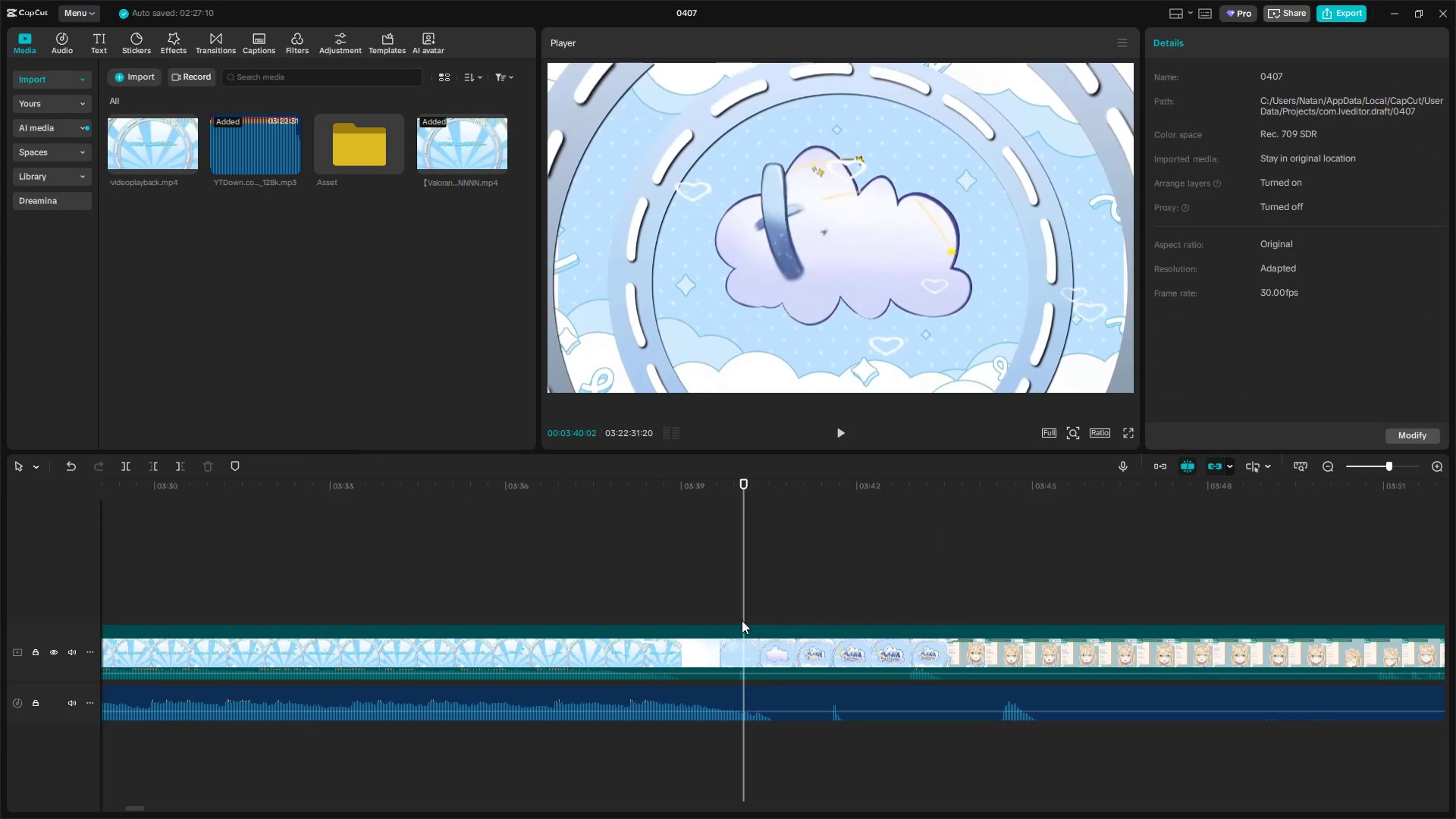 
key(Space)
 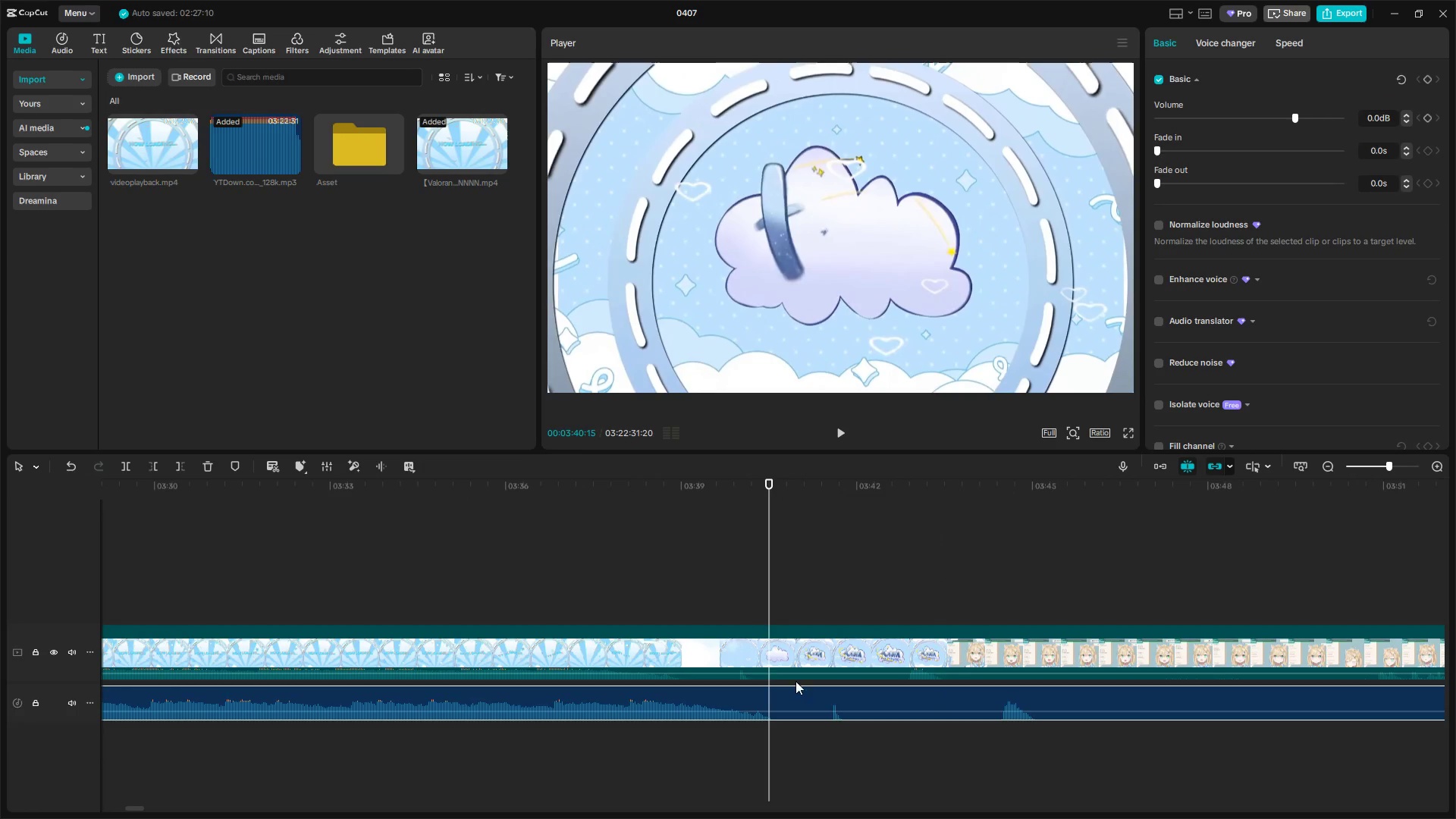 
left_click([744, 620])
 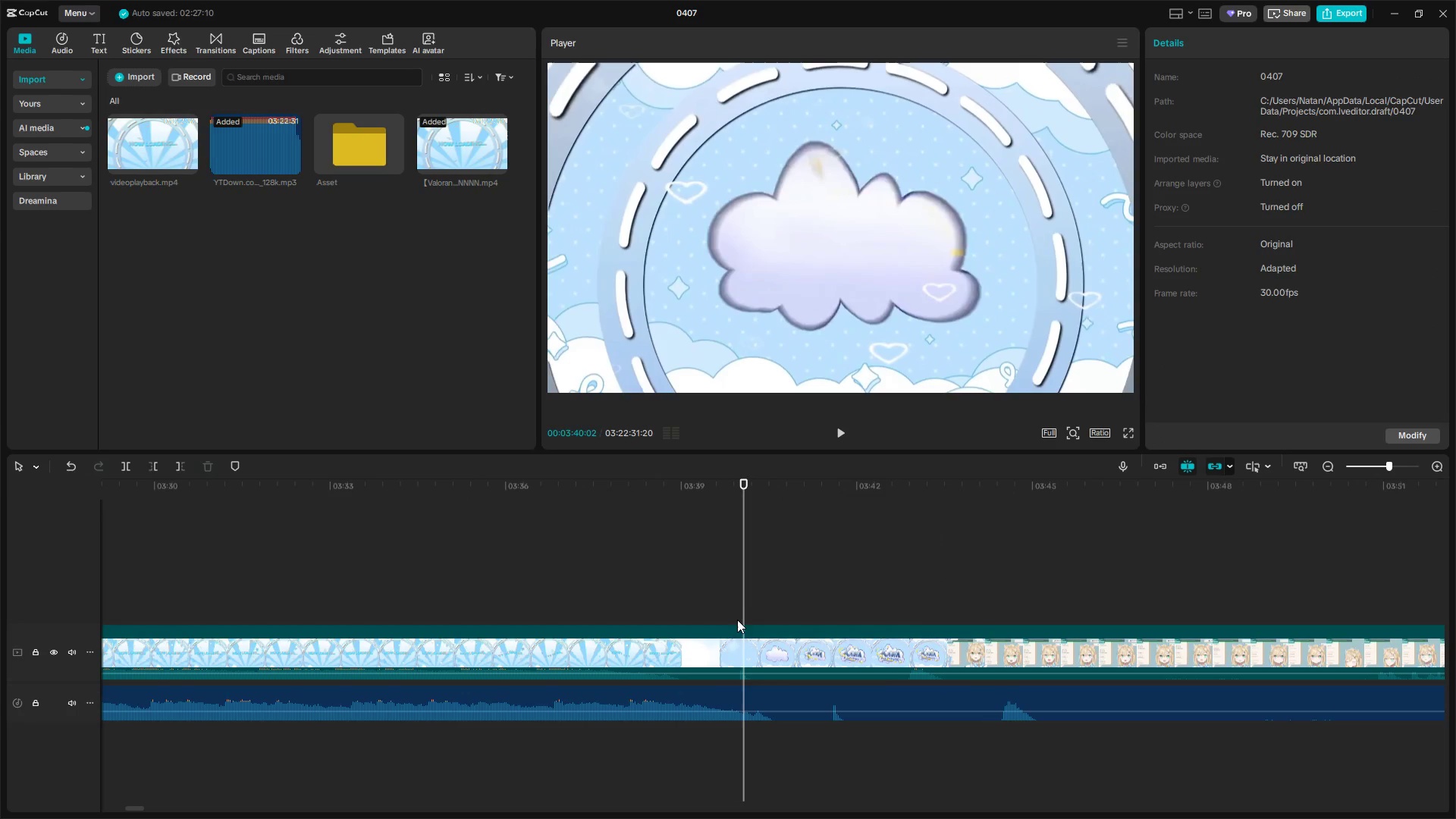 
triple_click([735, 623])
 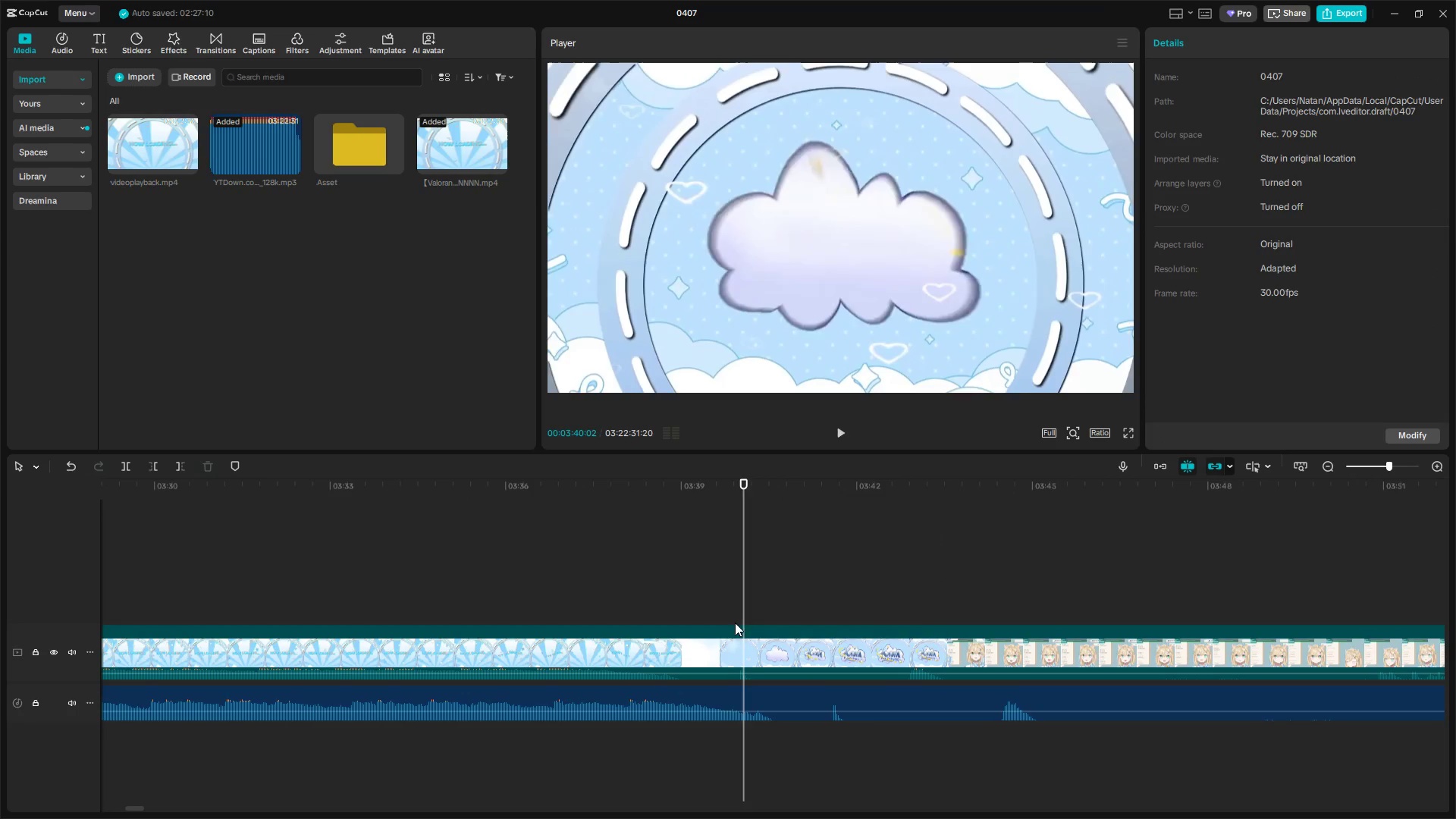 
key(Space)
 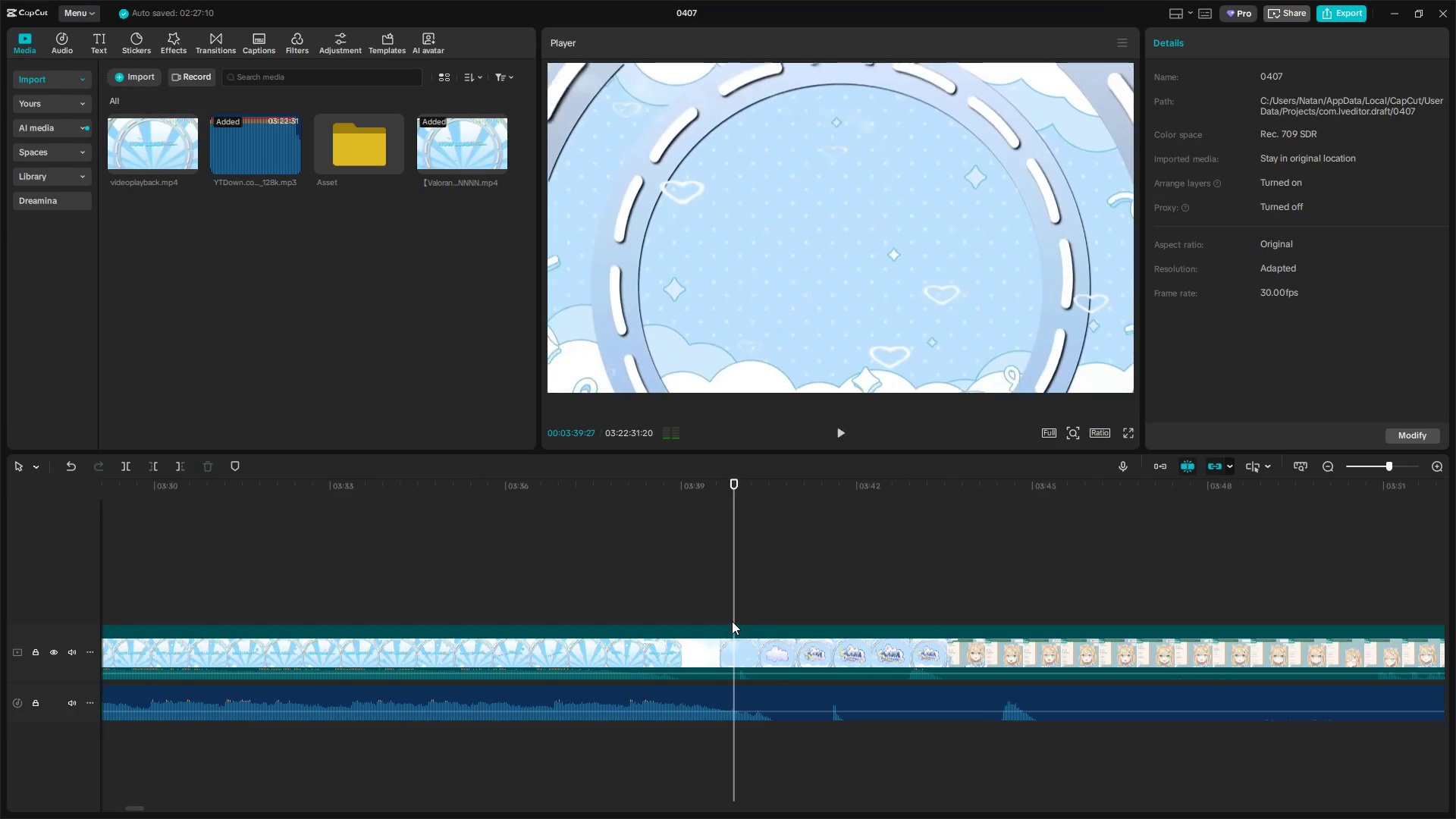 
key(Space)
 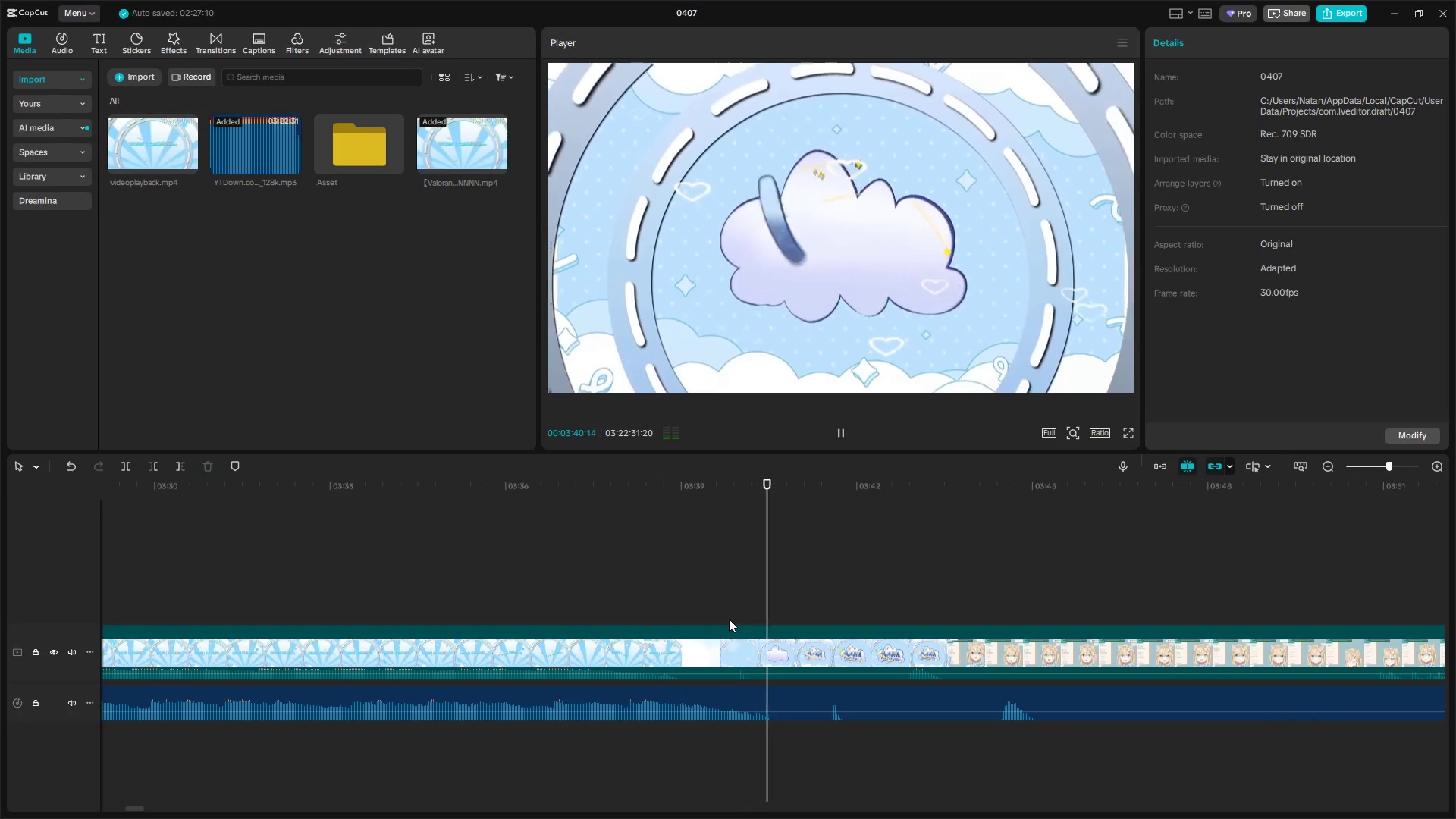 
key(Space)
 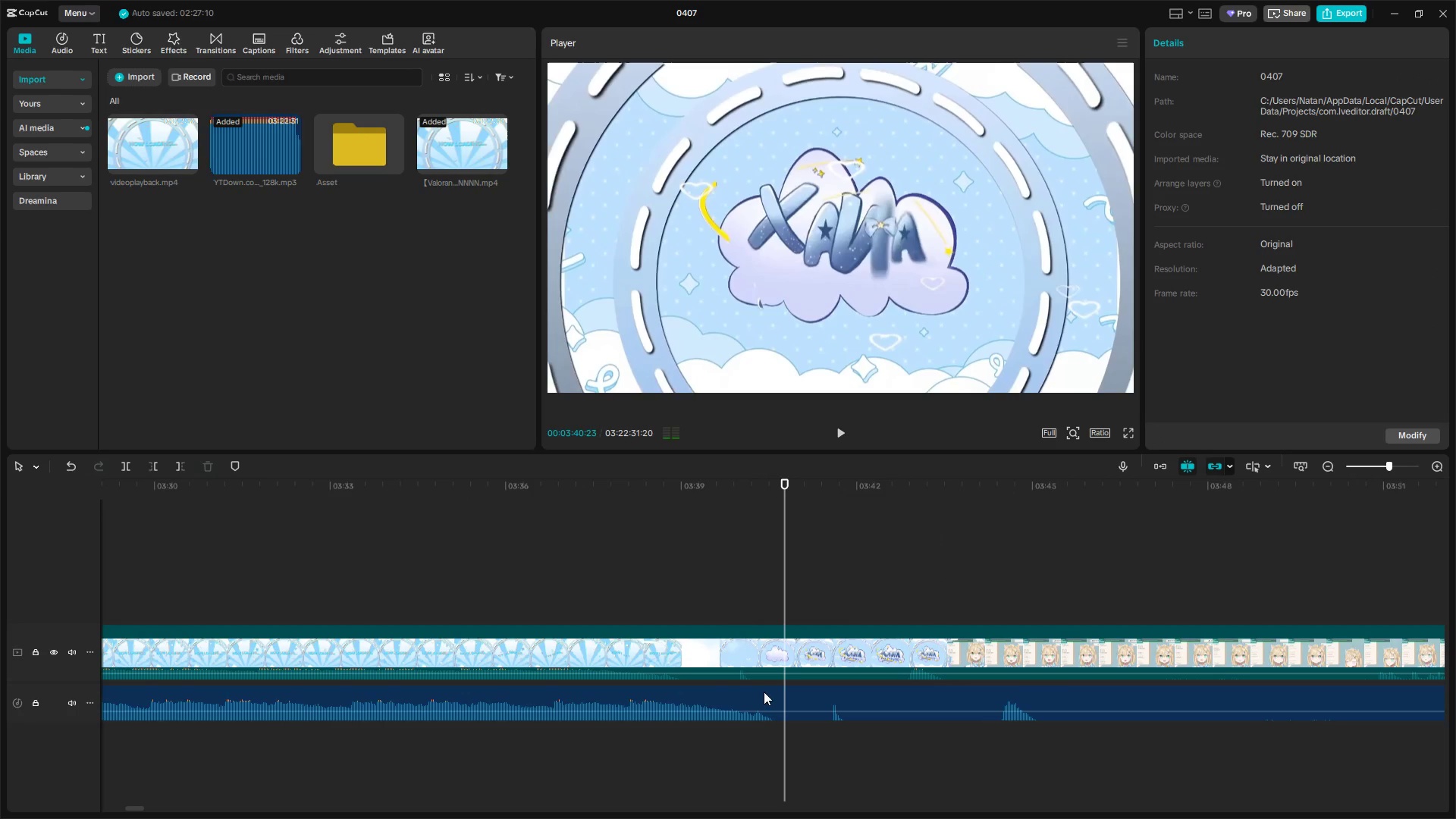 
hold_key(key=ControlLeft, duration=0.62)
 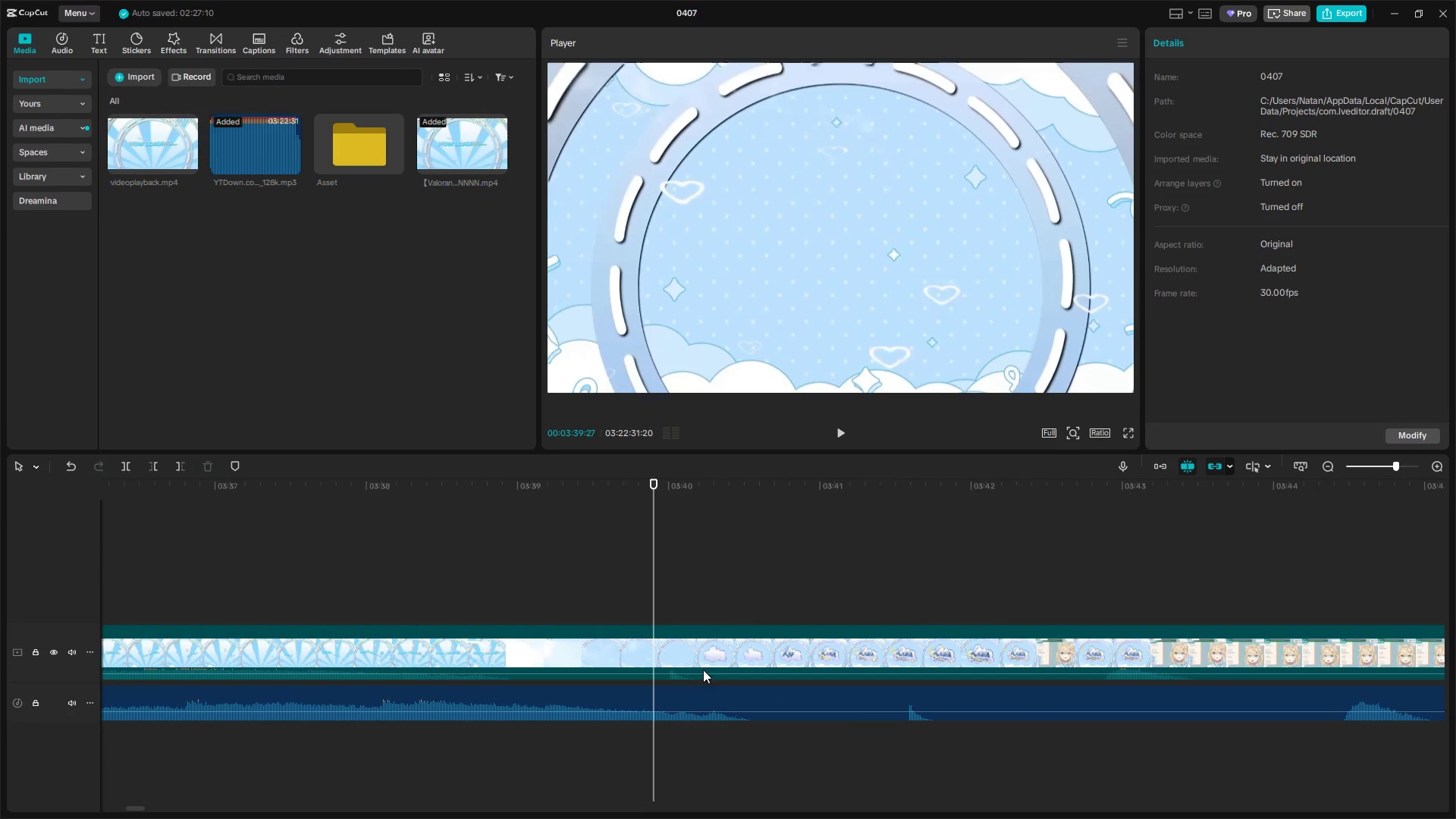 
left_click([653, 607])
 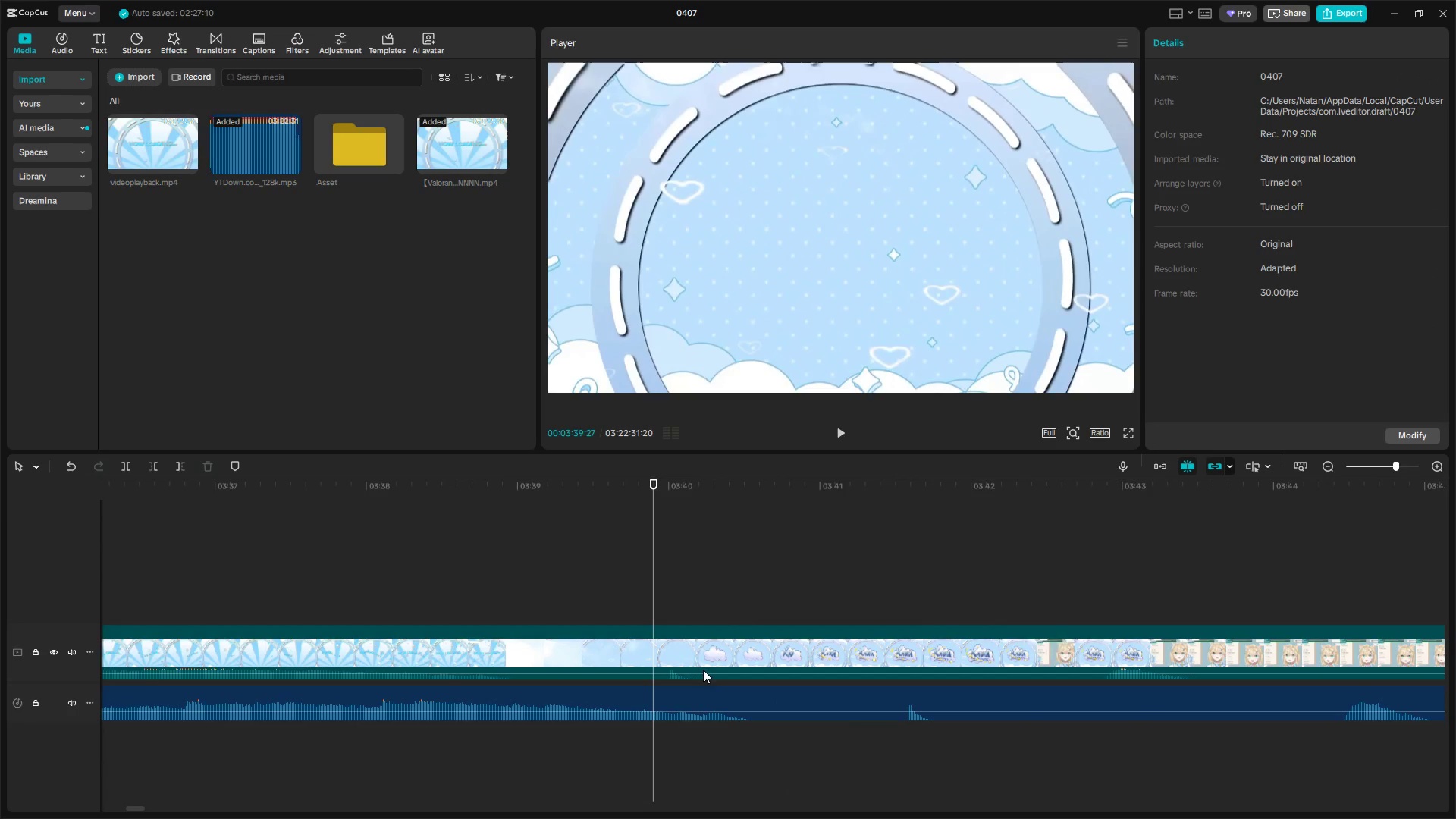 
scroll: coordinate [772, 702], scroll_direction: up, amount: 10.0
 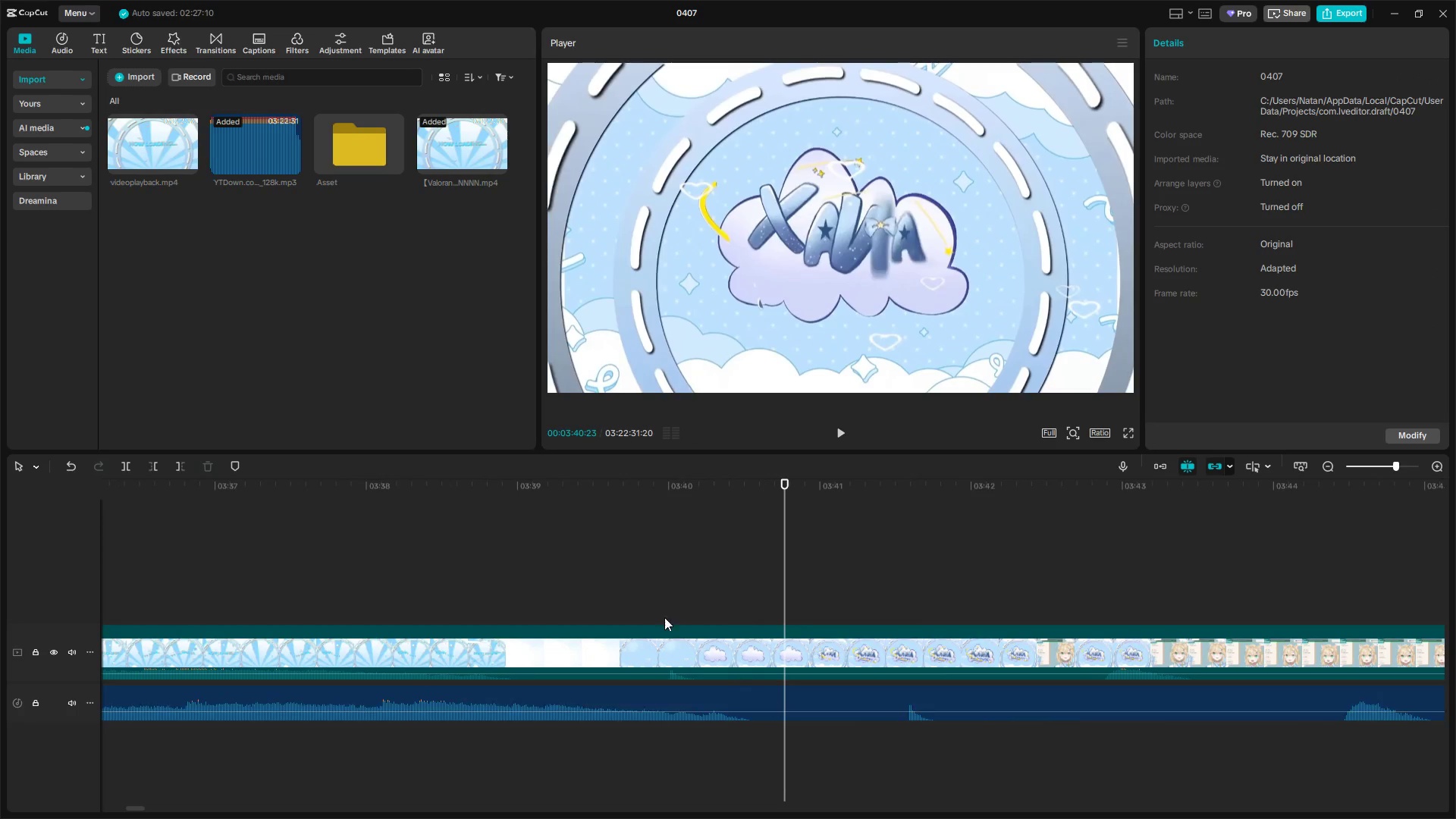 
left_click_drag(start_coordinate=[717, 696], to_coordinate=[711, 696])
 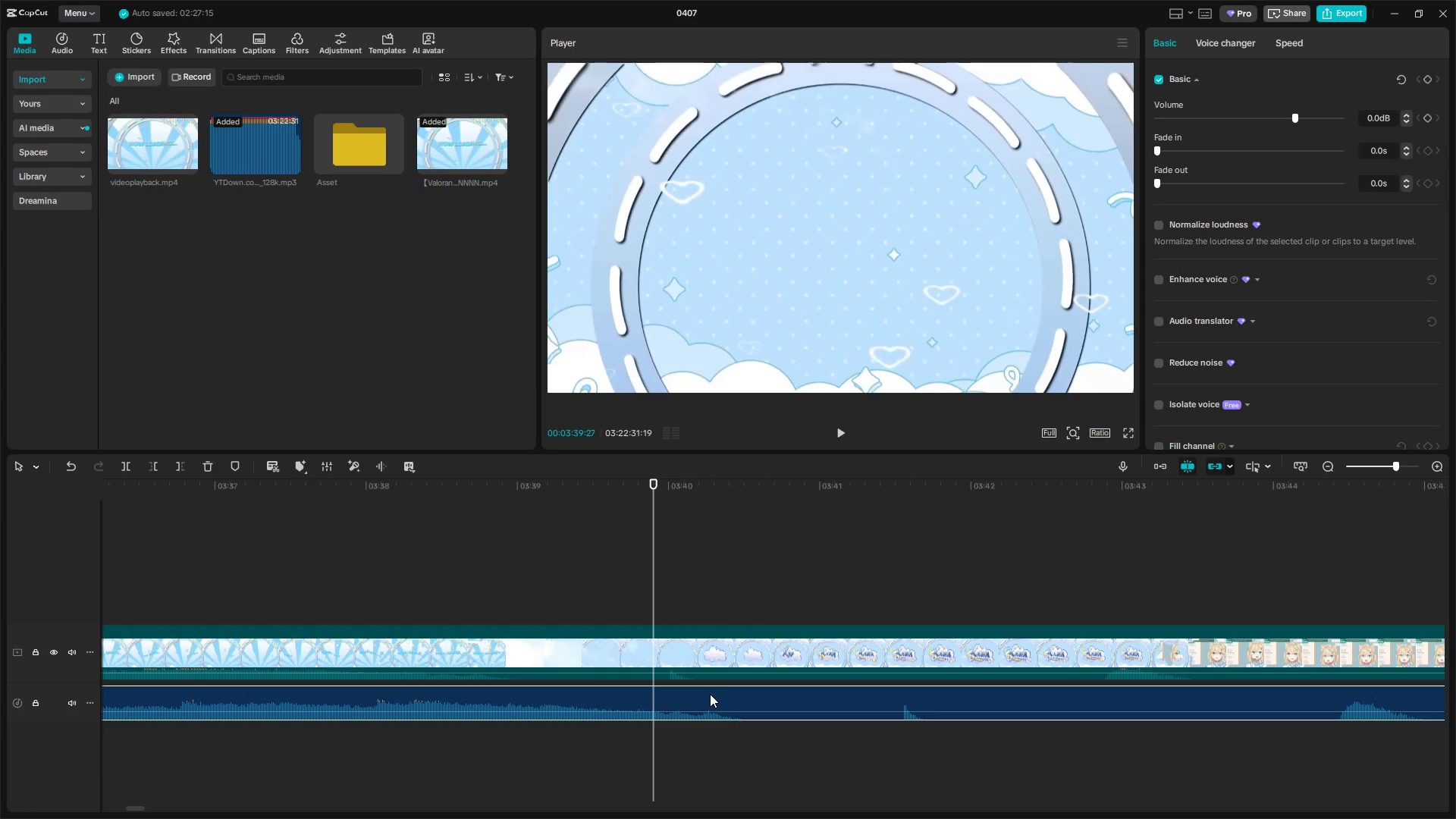 
key(Space)
 